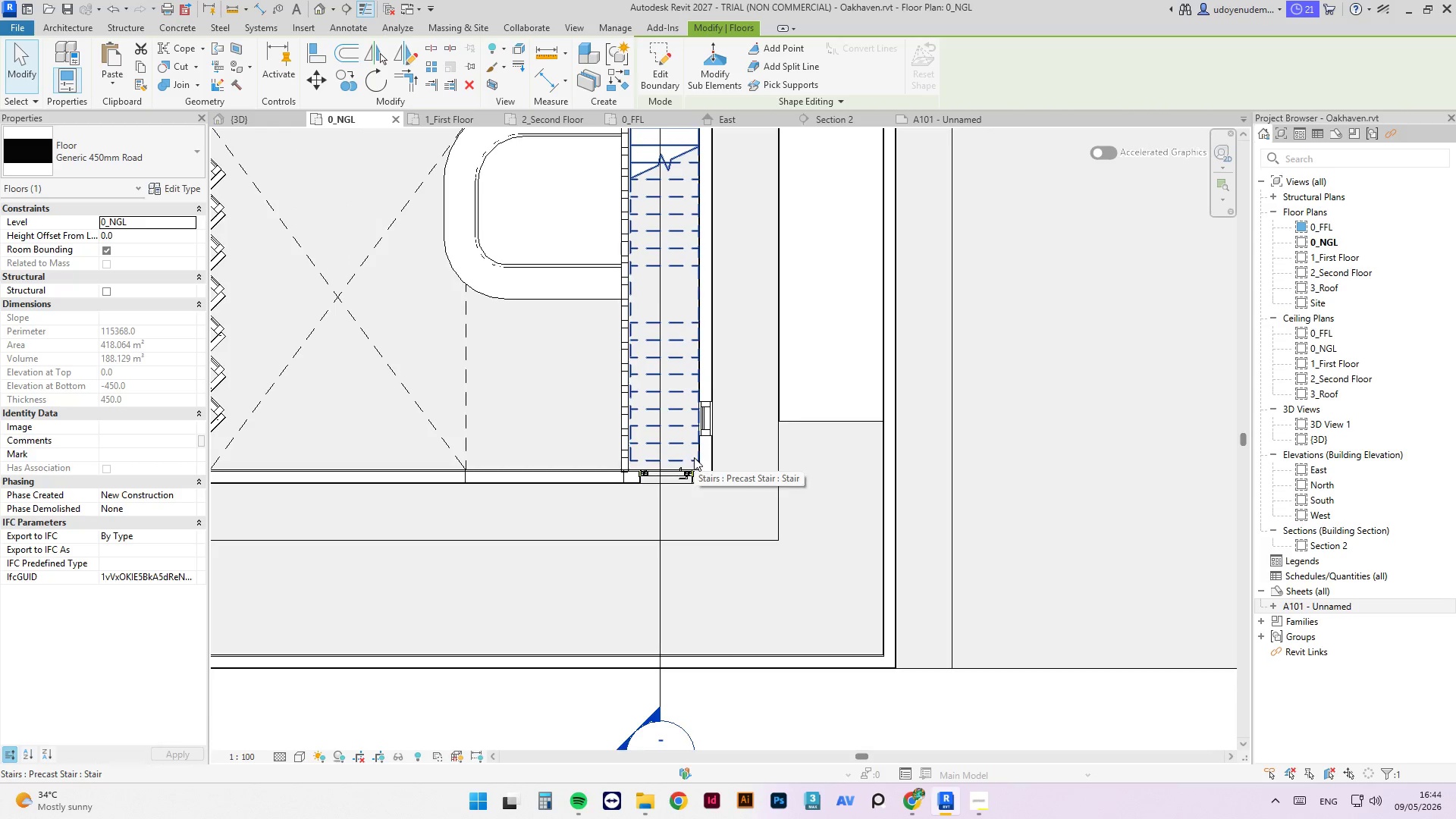 
scroll: coordinate [695, 457], scroll_direction: up, amount: 2.0
 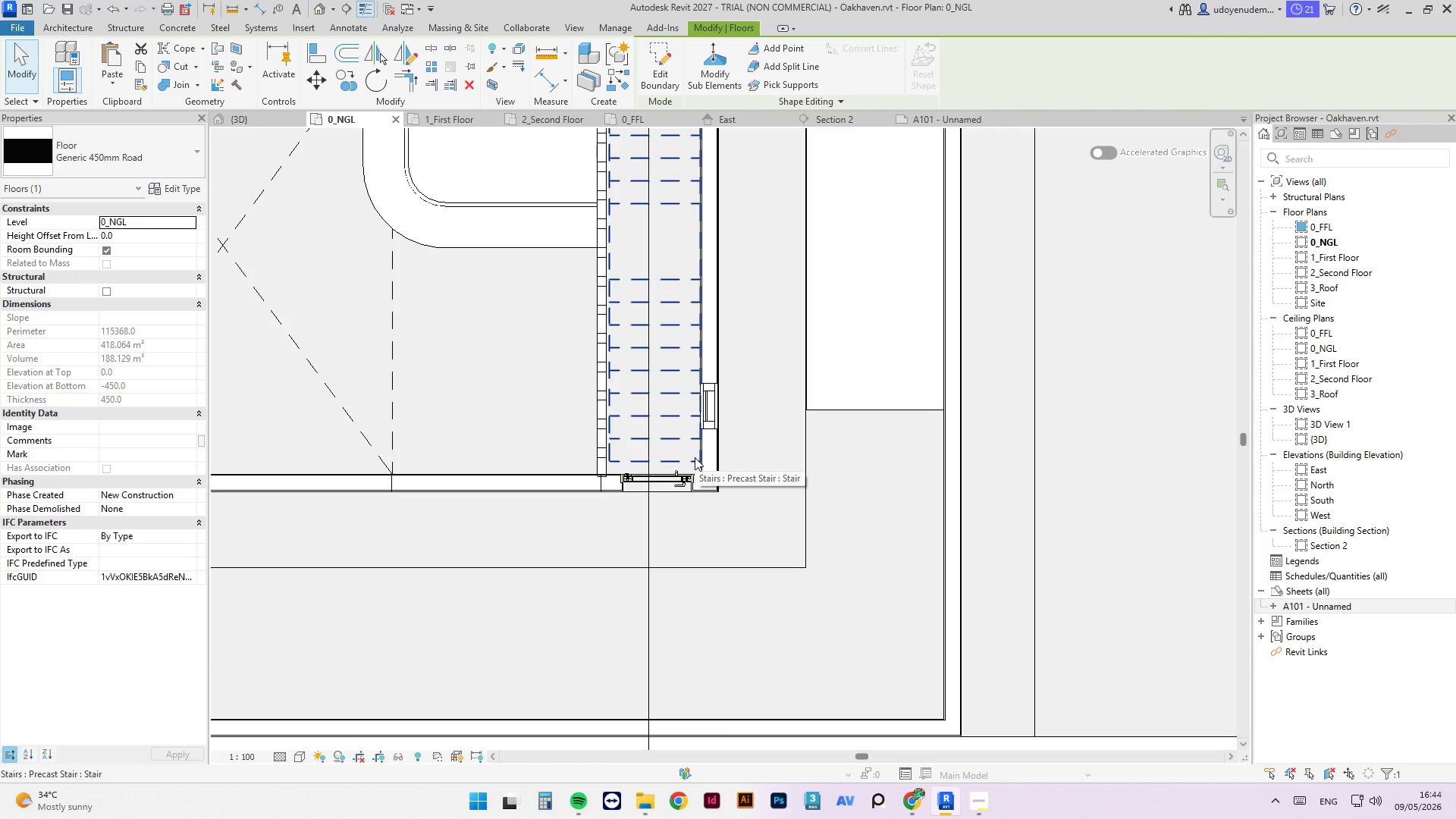 
left_click([695, 457])
 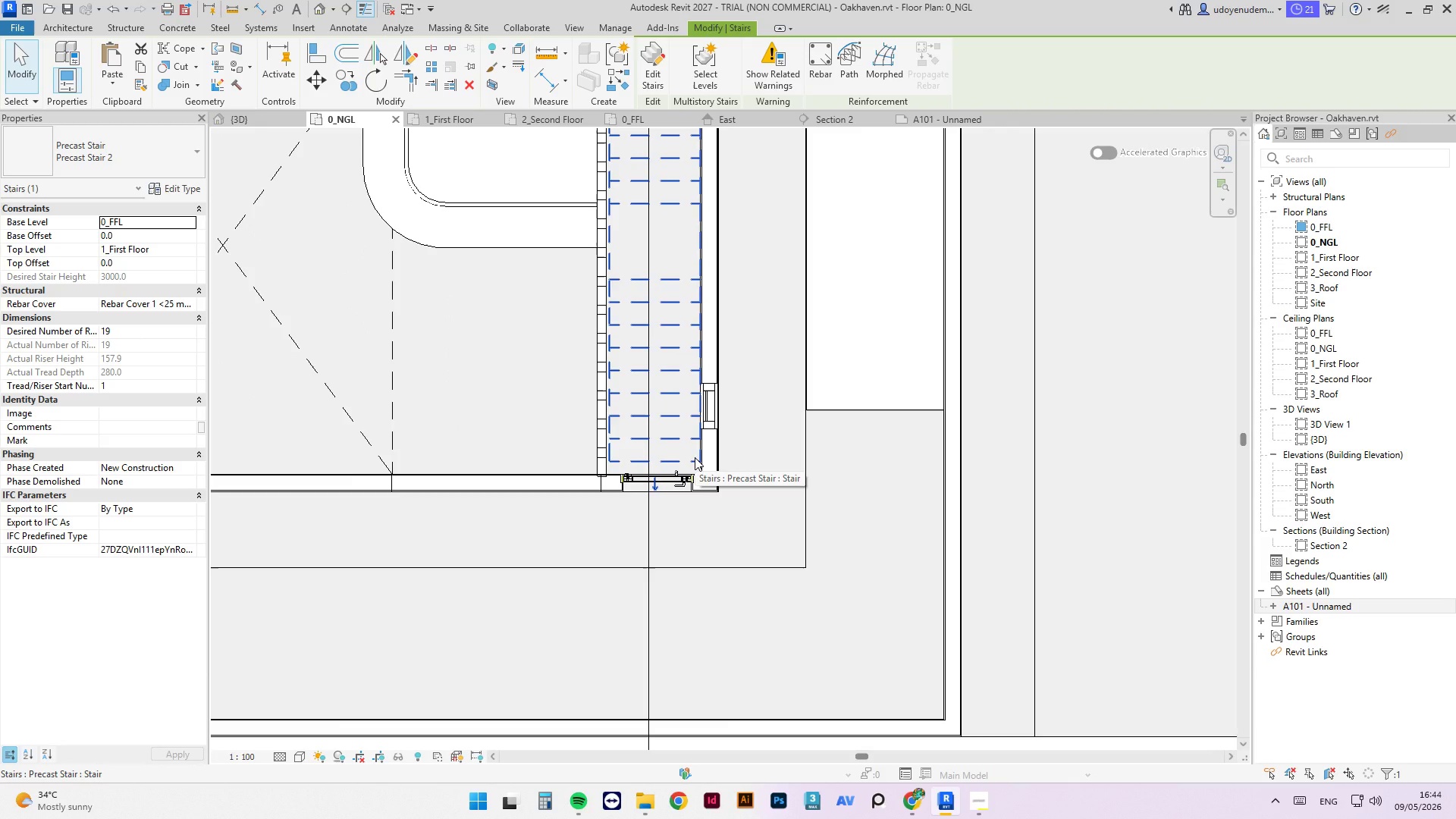 
wait(10.17)
 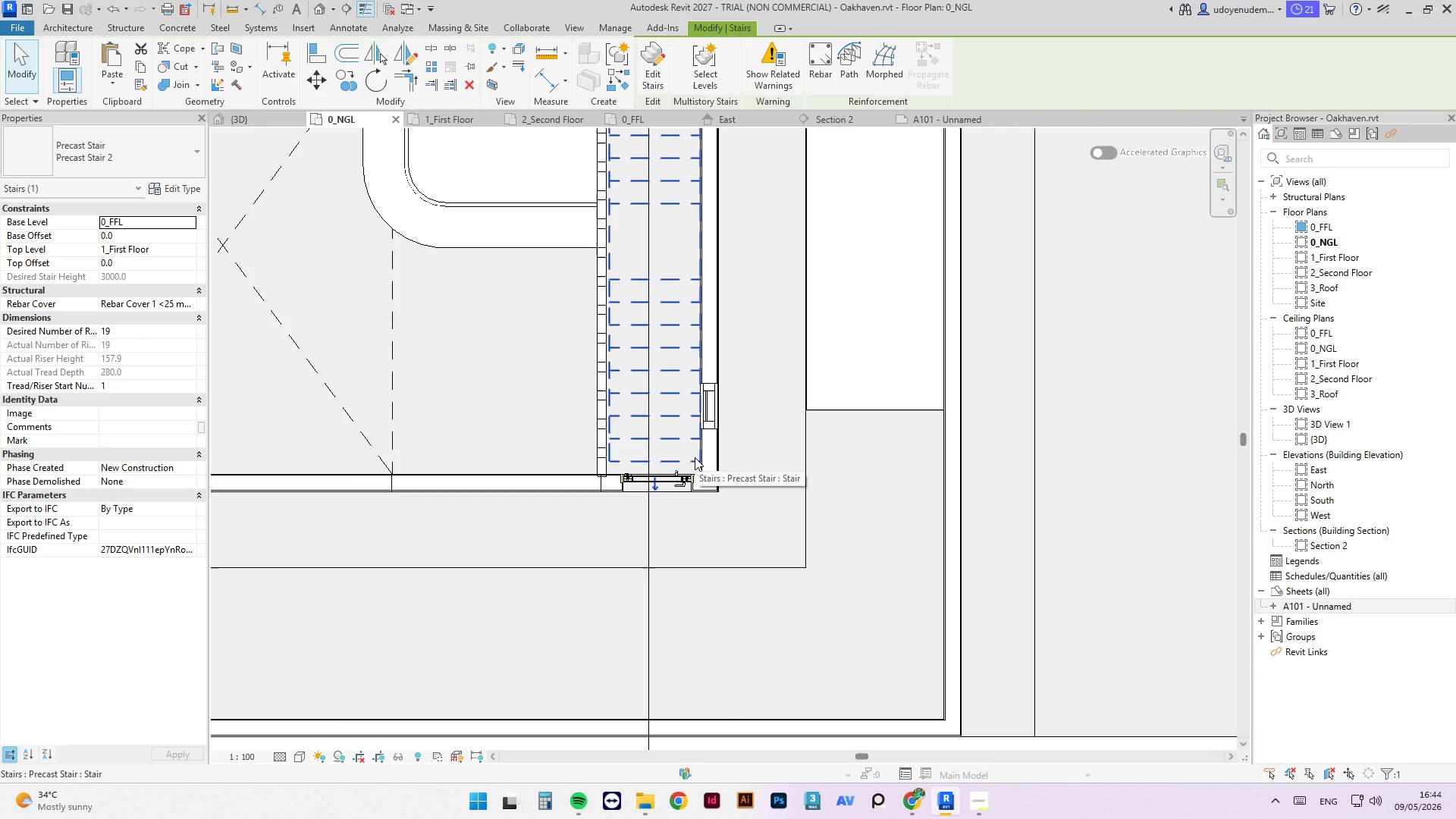 
scroll: coordinate [751, 348], scroll_direction: down, amount: 9.0
 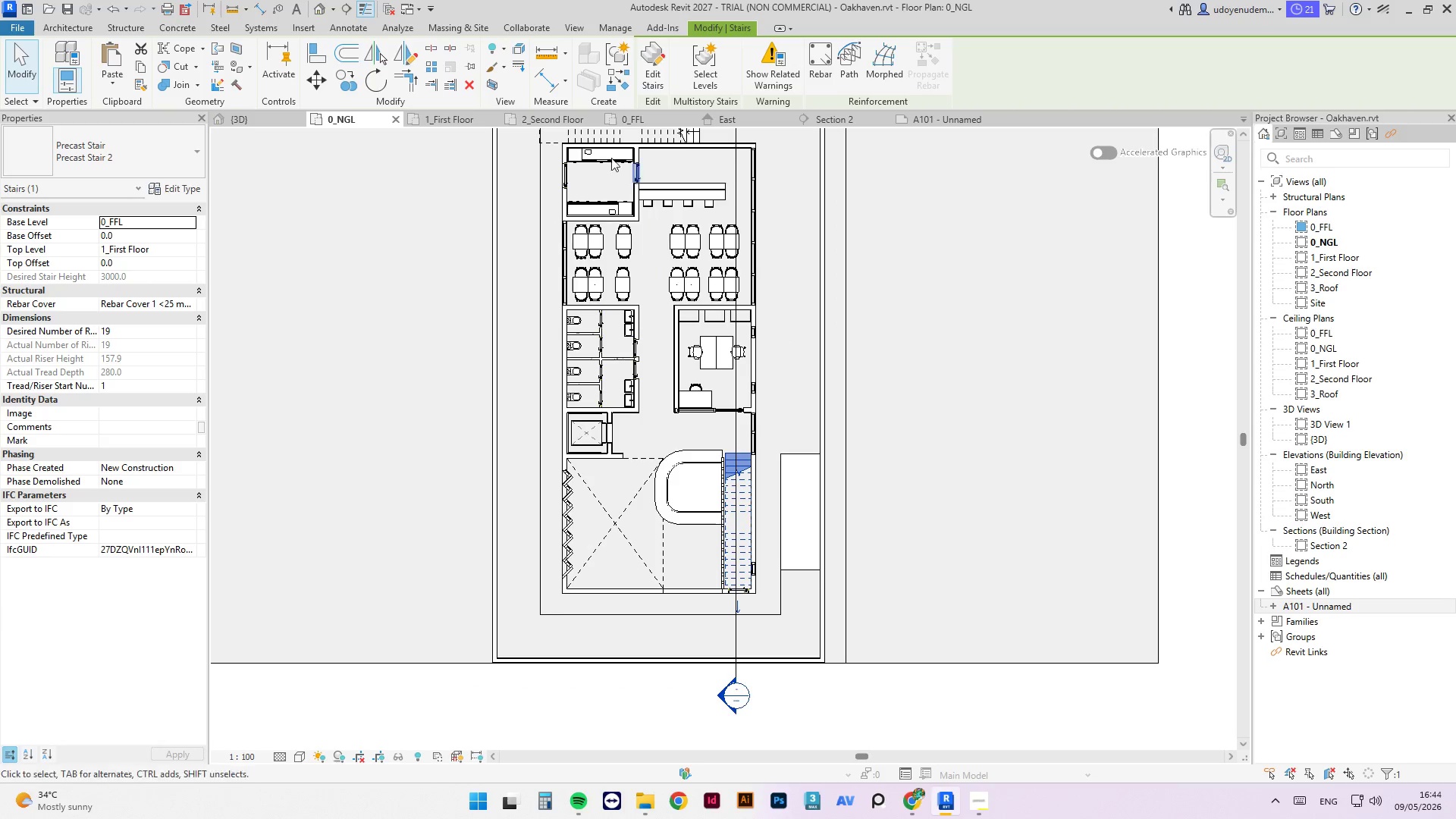 
scroll: coordinate [641, 181], scroll_direction: up, amount: 11.0
 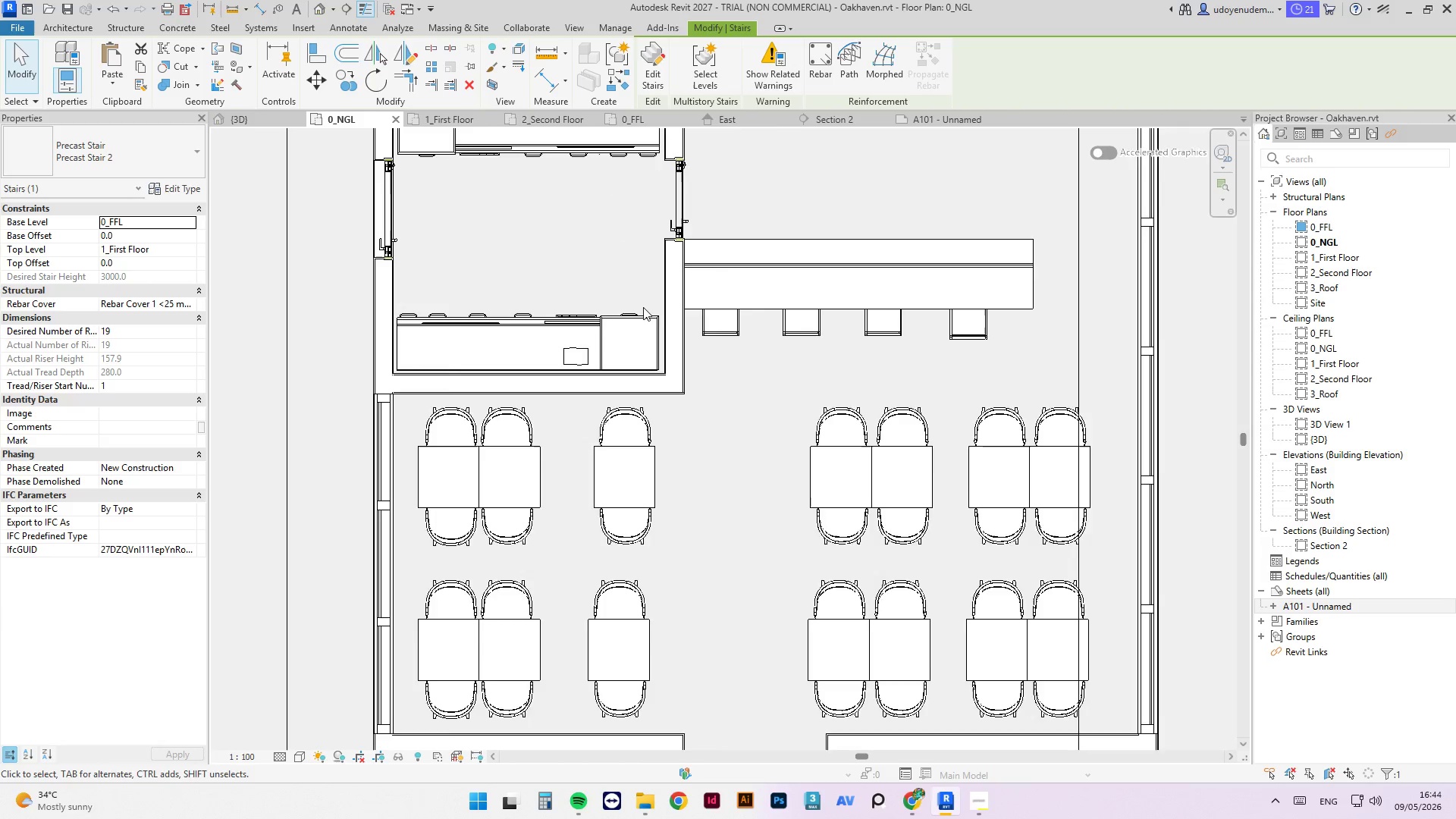 
scroll: coordinate [595, 307], scroll_direction: down, amount: 6.0
 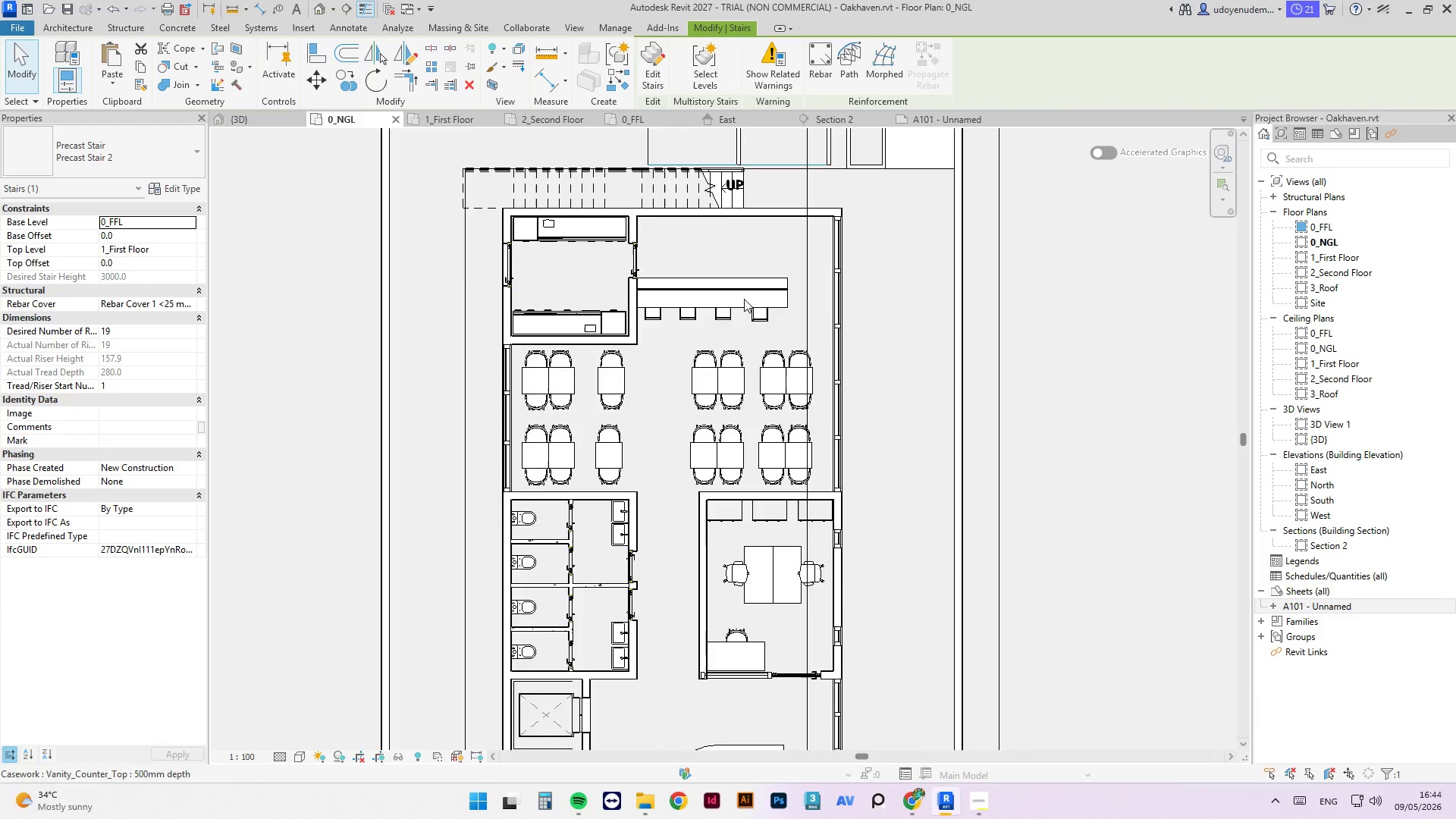 
left_click([717, 333])
 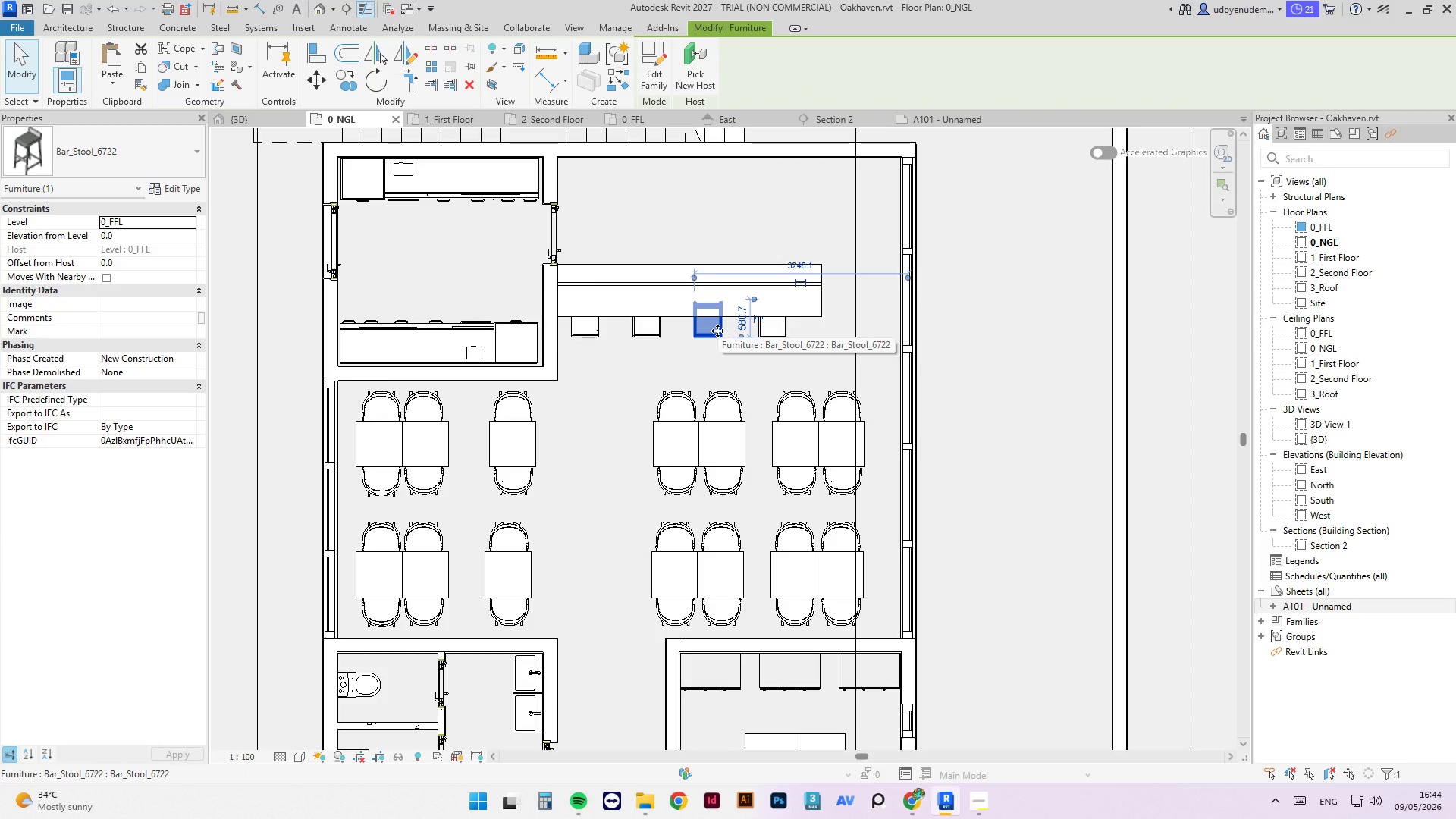 
scroll: coordinate [743, 296], scroll_direction: up, amount: 4.0
 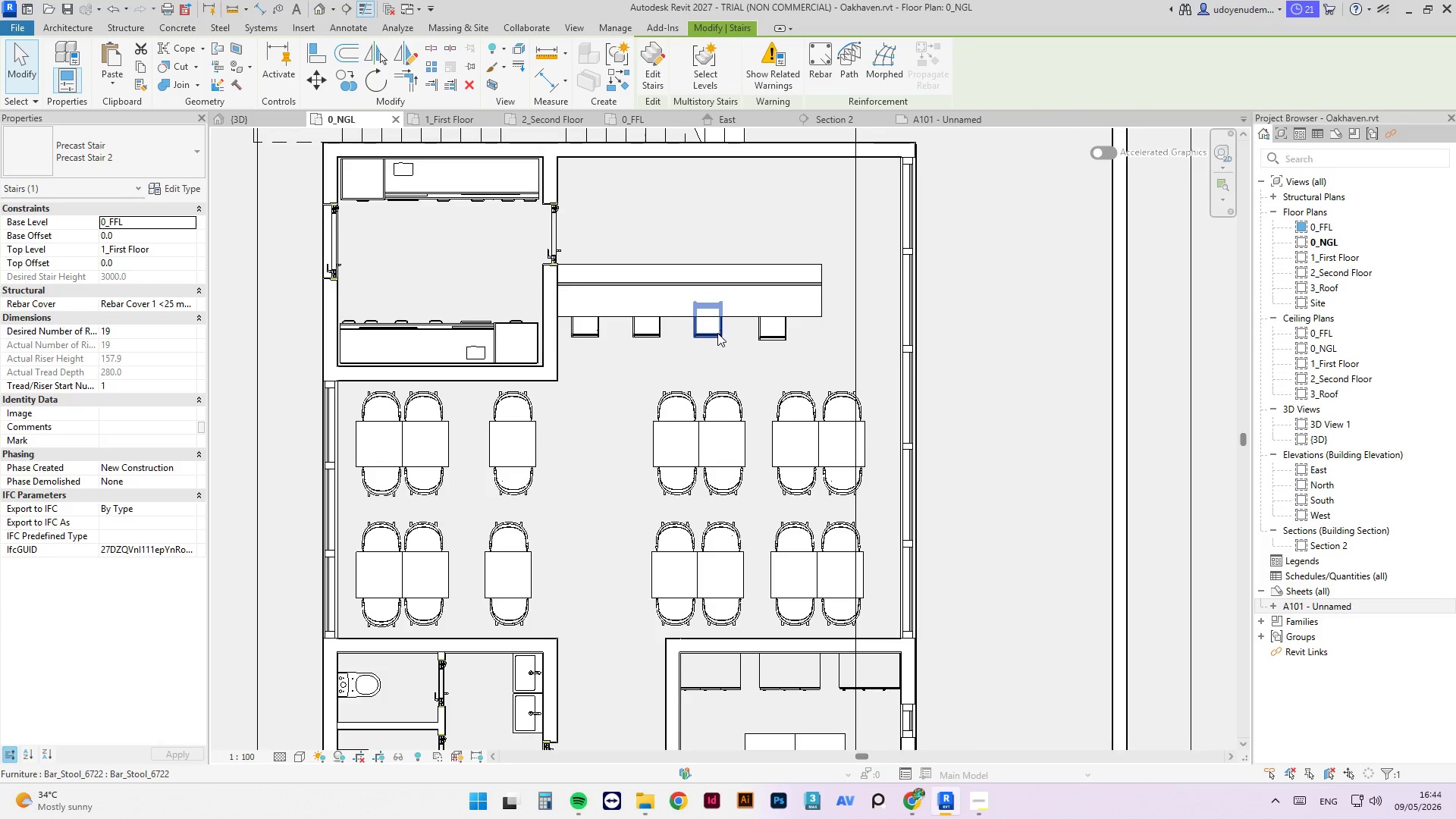 
key(ArrowRight)
 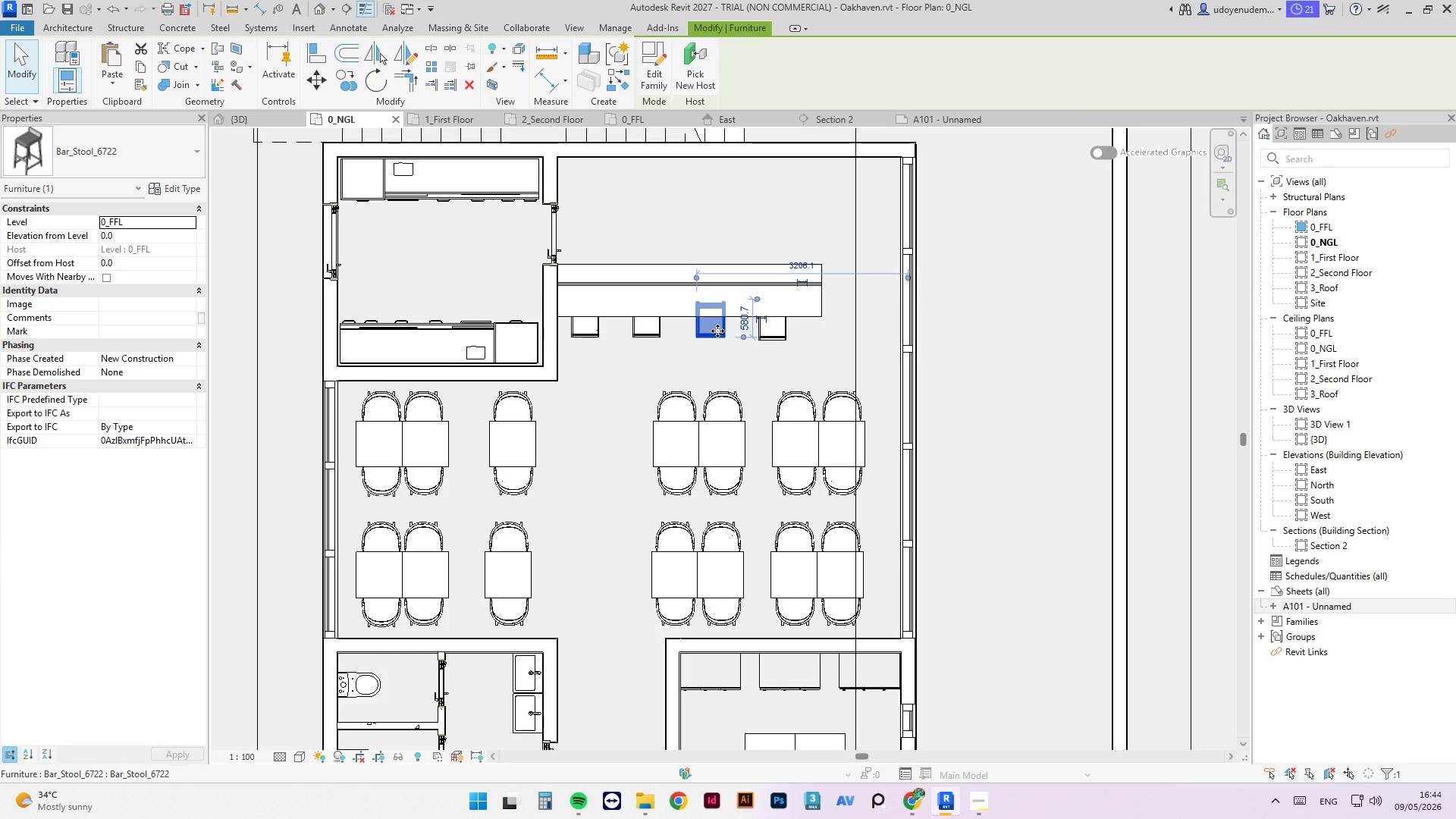 
key(ArrowLeft)
 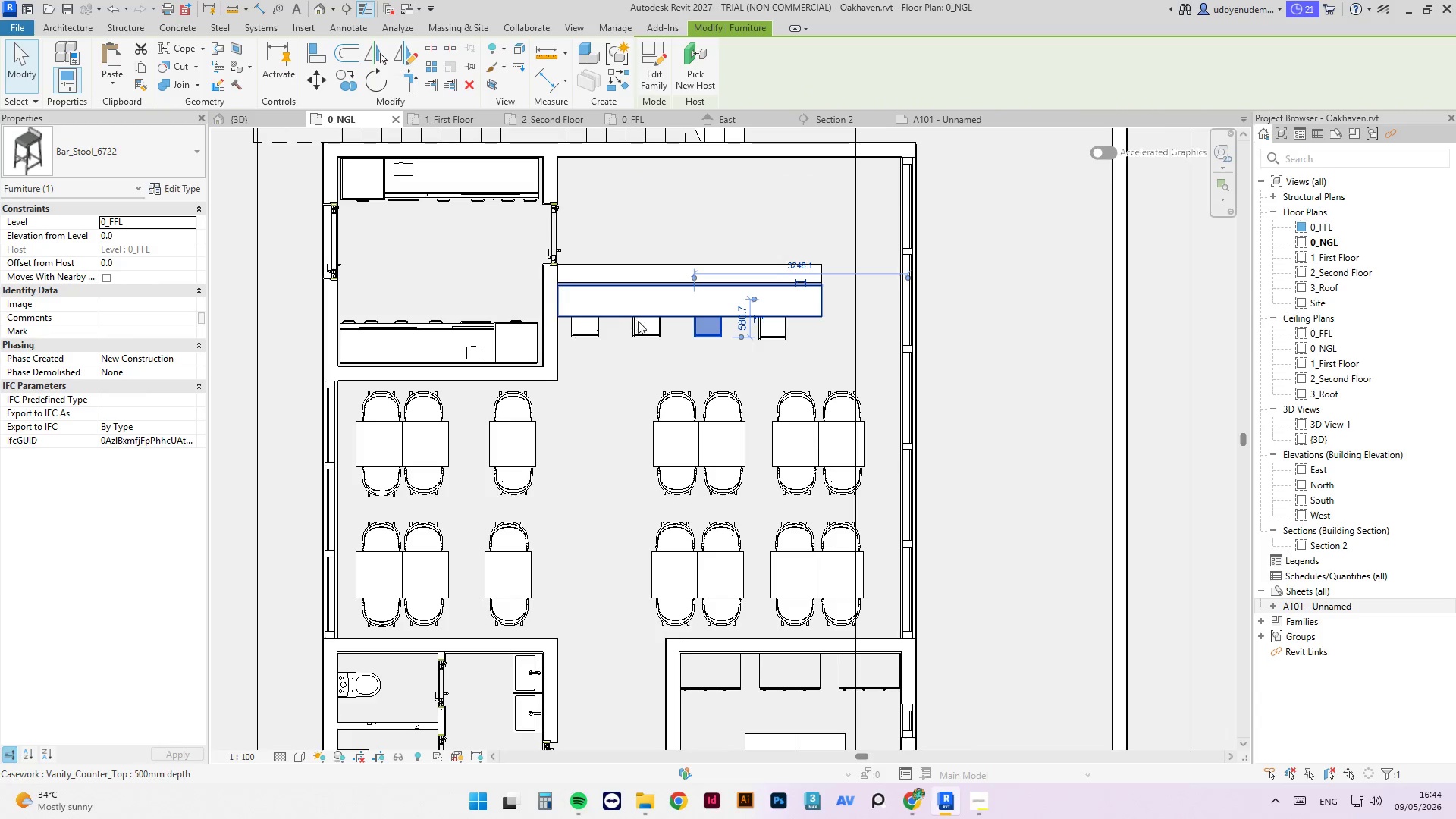 
left_click([642, 331])
 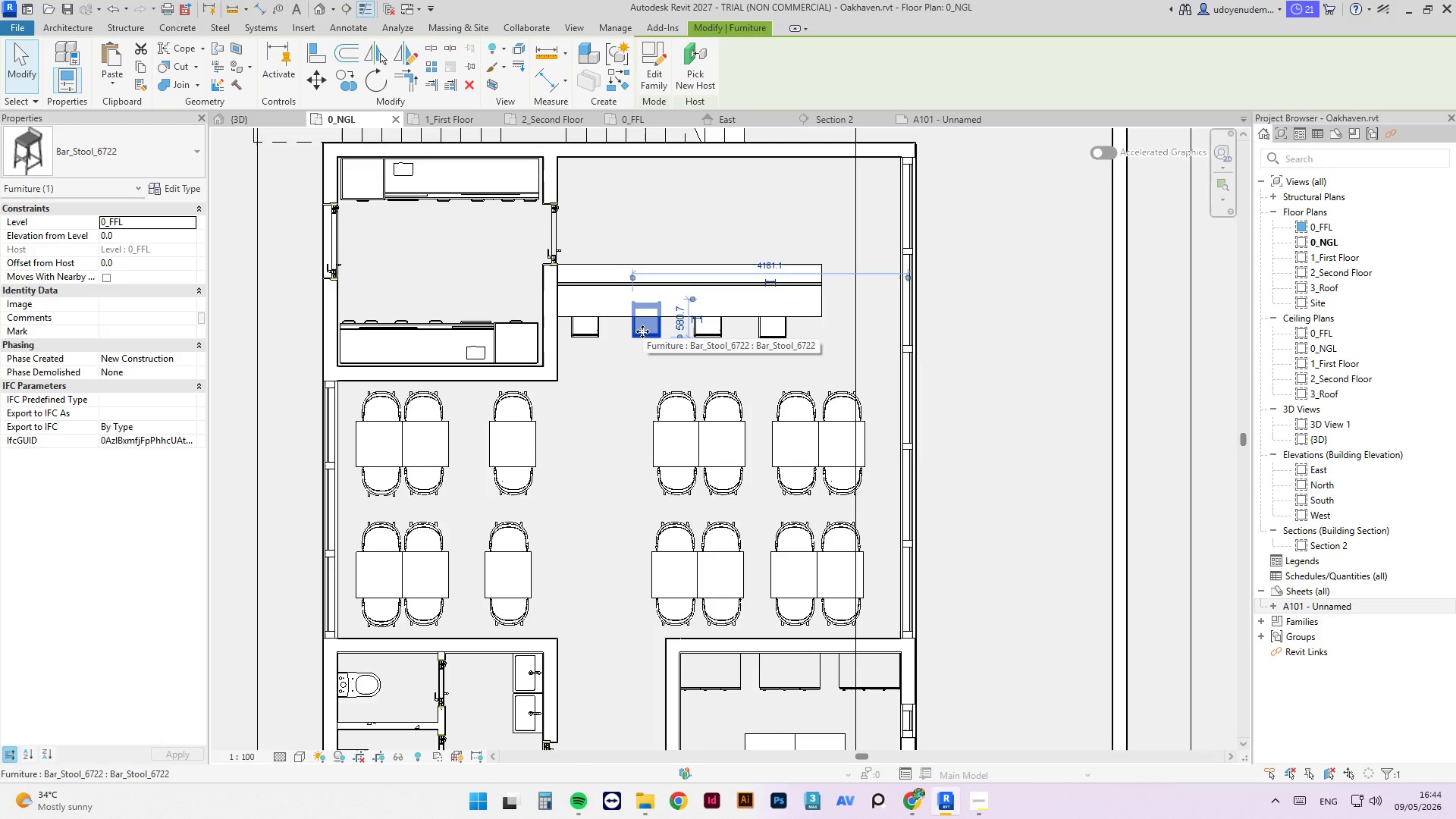 
key(ArrowRight)
 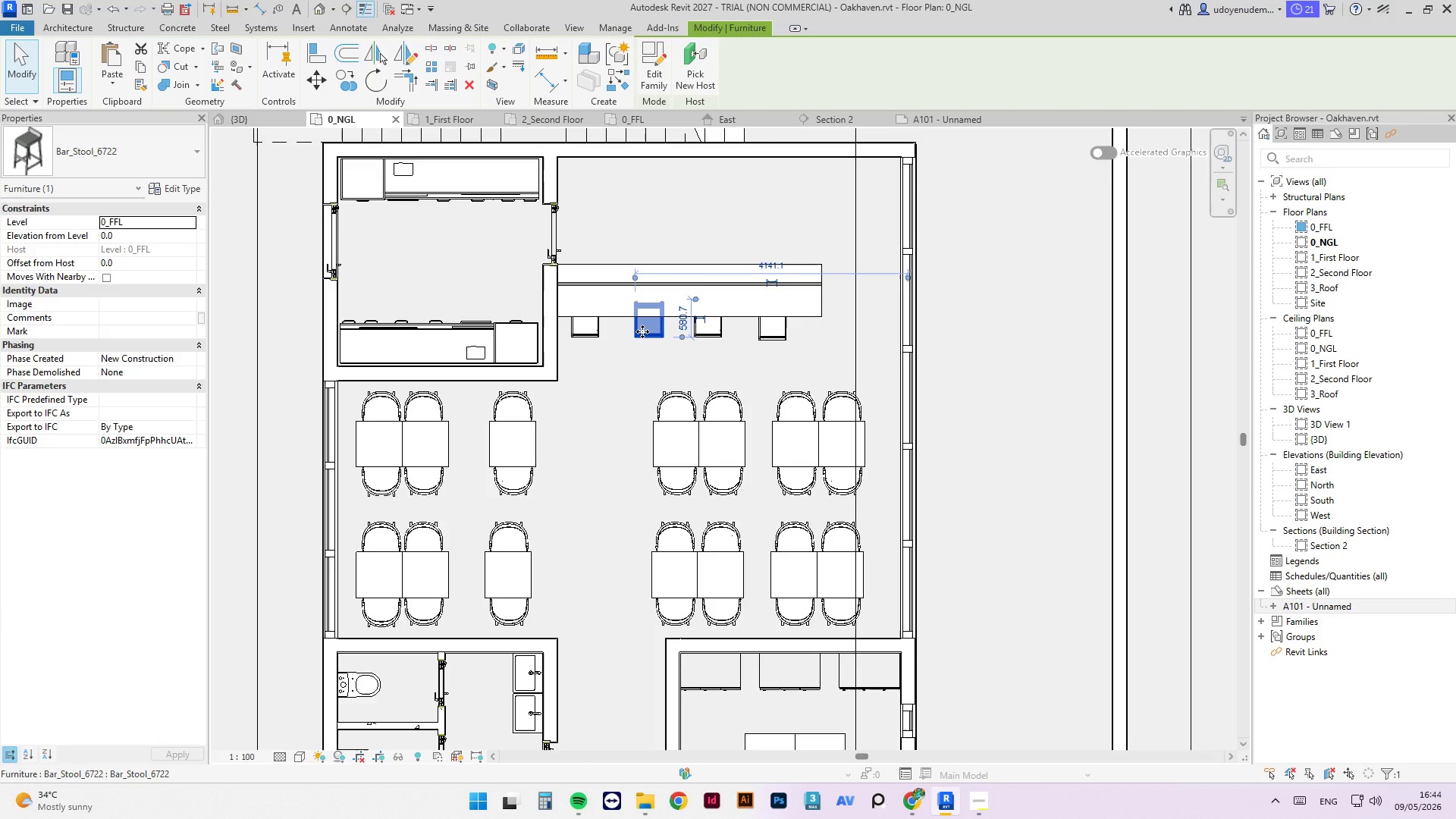 
wait(10.61)
 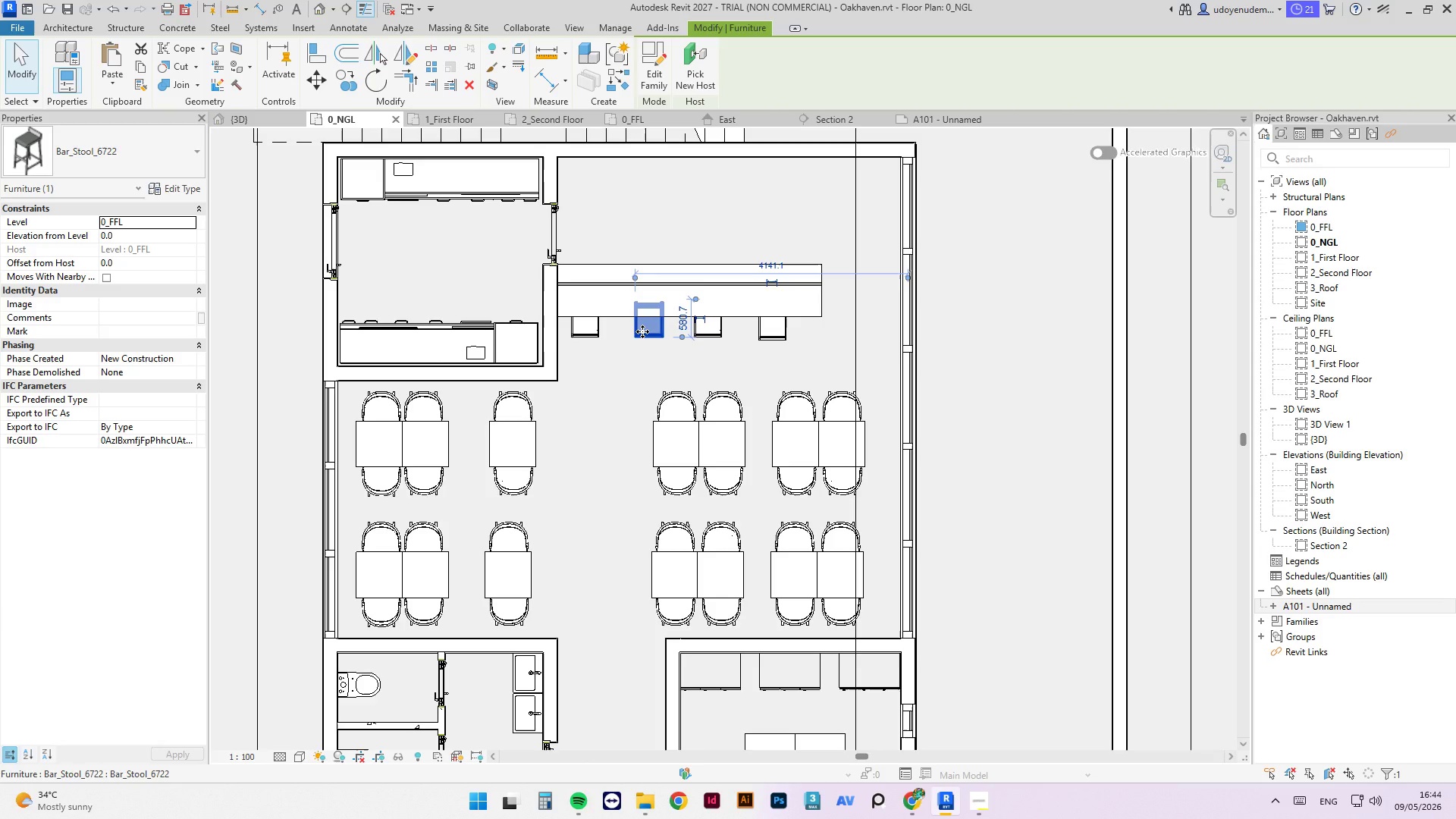 
key(ArrowUp)
 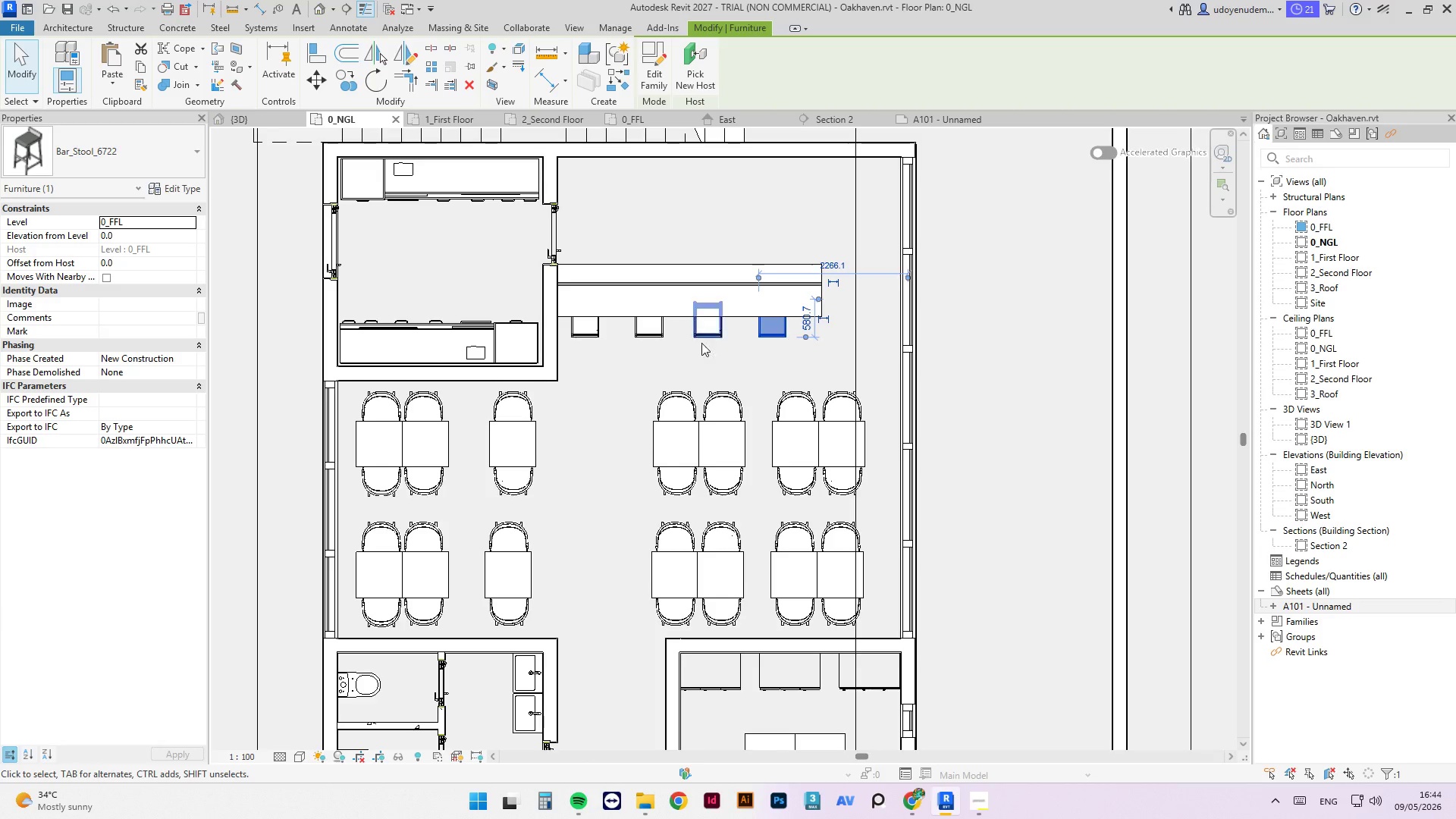 
left_click([708, 322])
 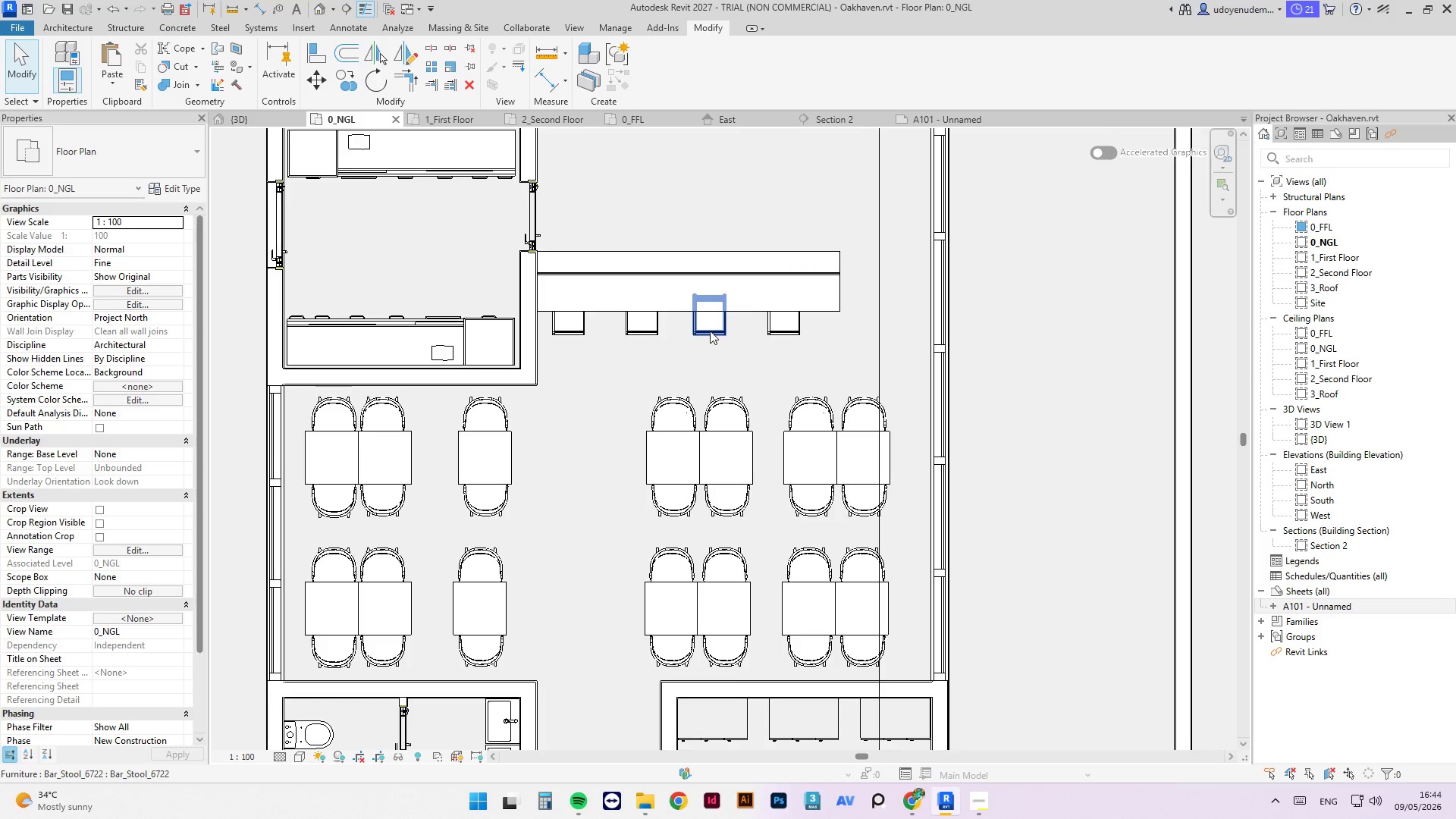 
scroll: coordinate [697, 352], scroll_direction: up, amount: 1.0
 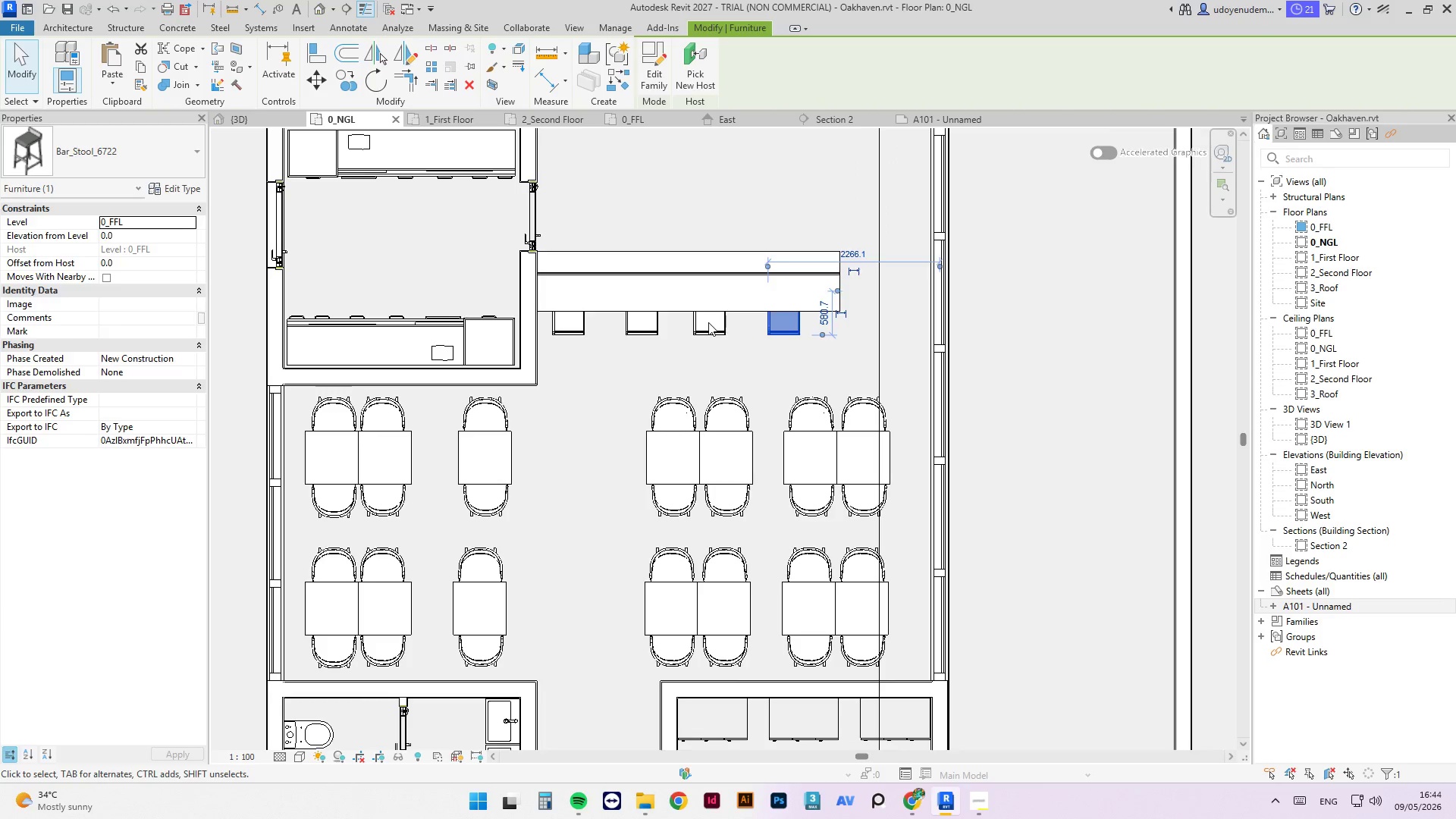 
left_click_drag(start_coordinate=[710, 331], to_coordinate=[779, 334])
 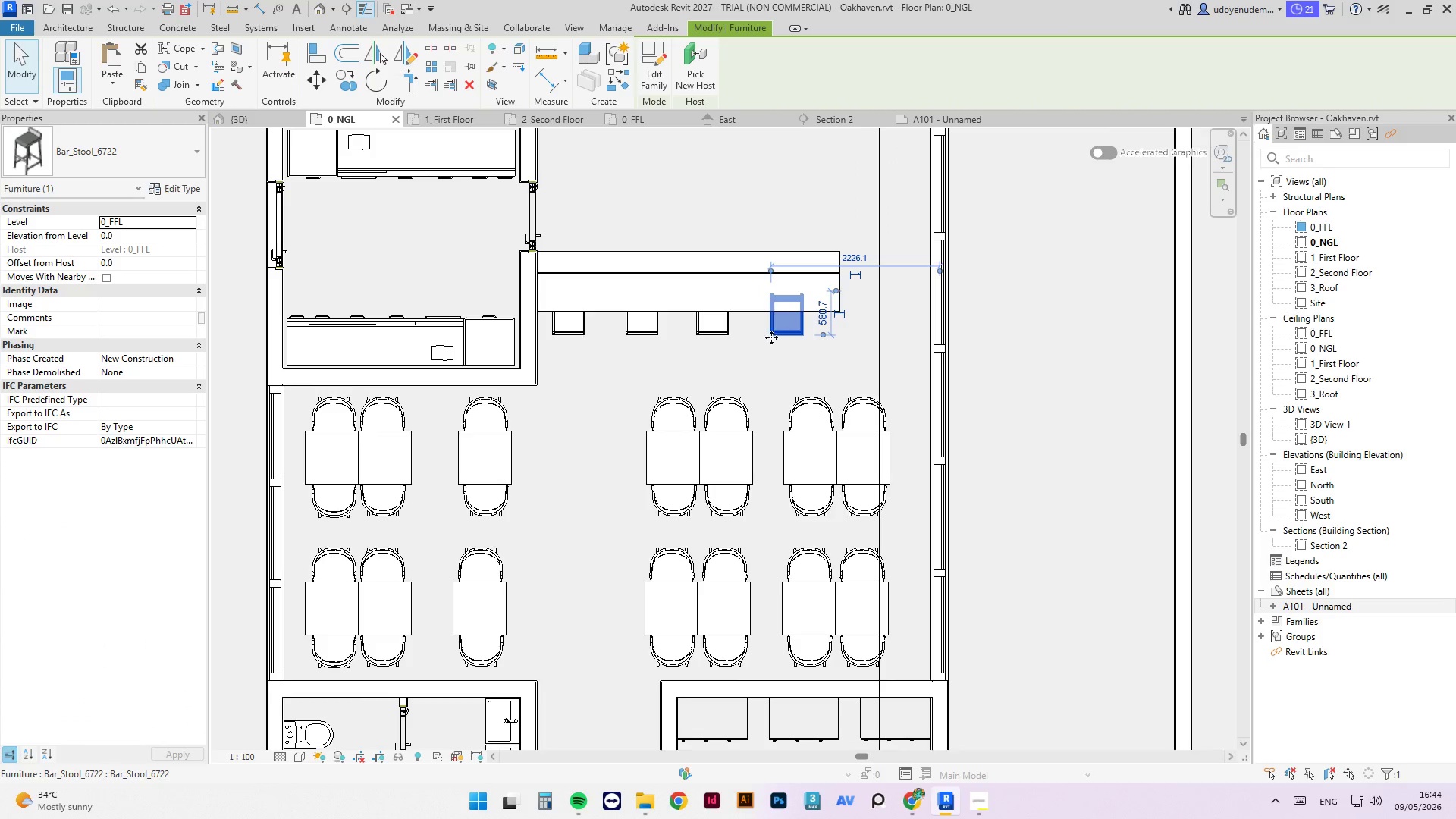 
key(ArrowRight)
 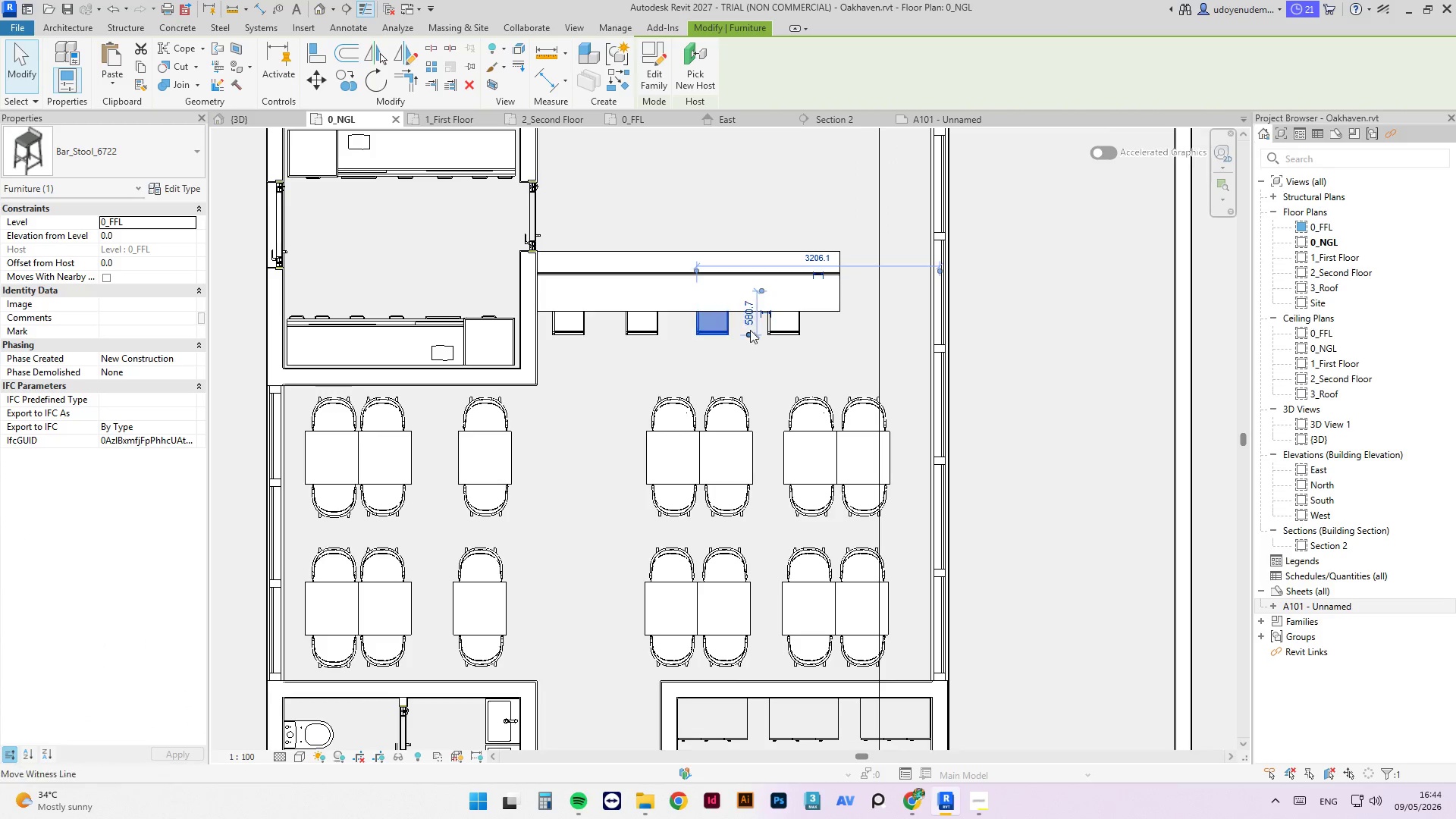 
left_click([779, 334])
 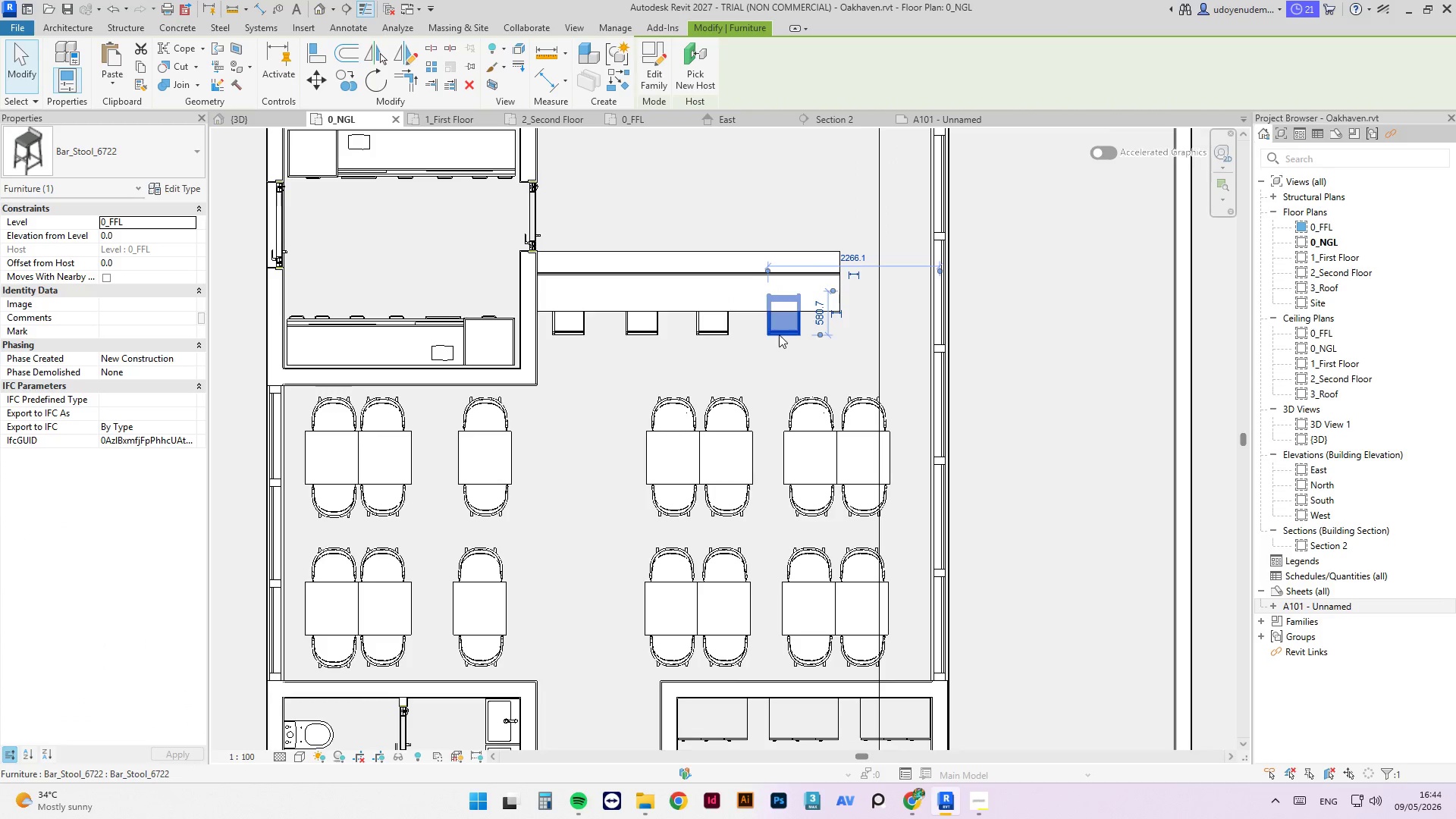 
key(ArrowRight)
 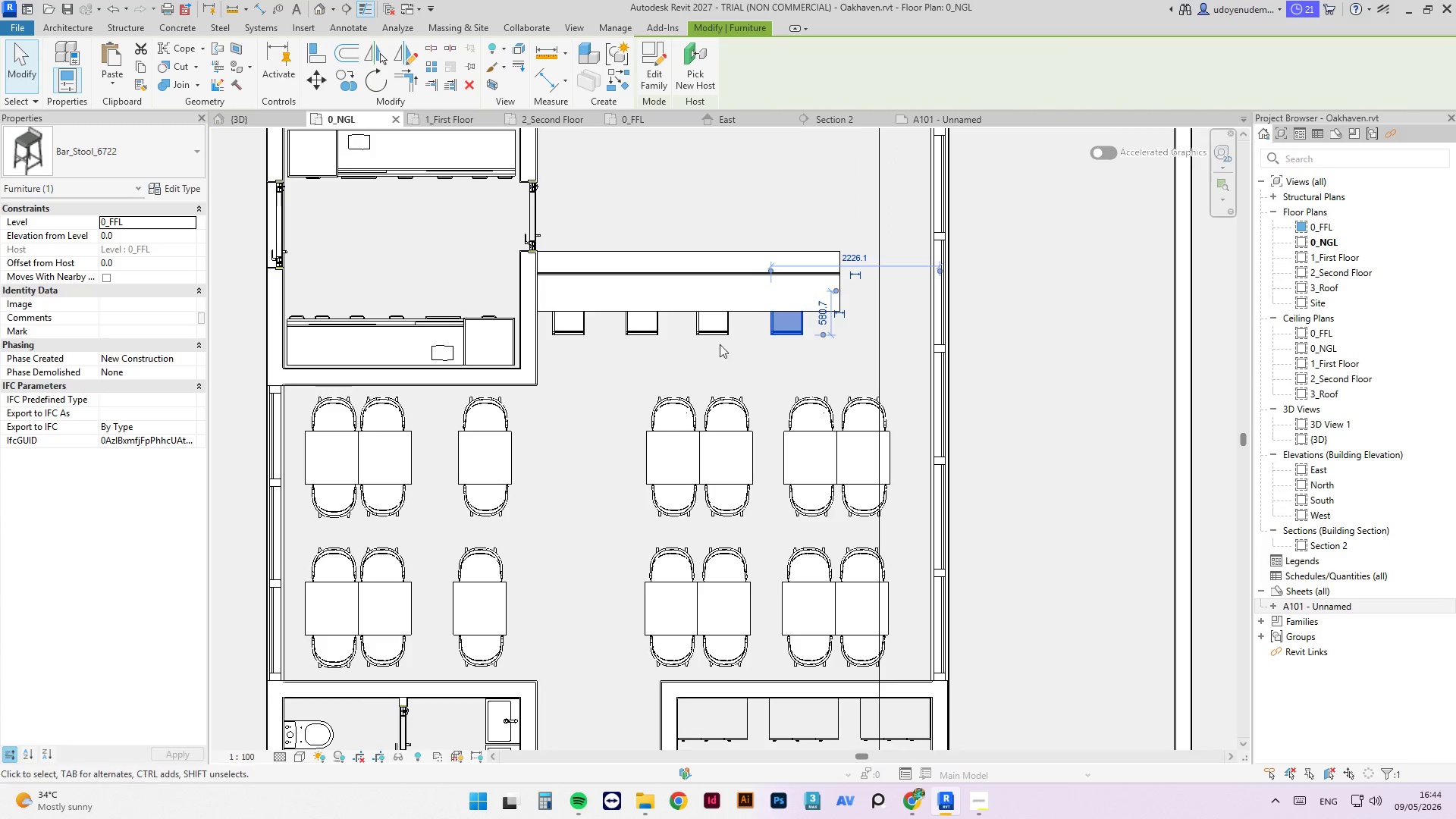 
key(ArrowRight)
 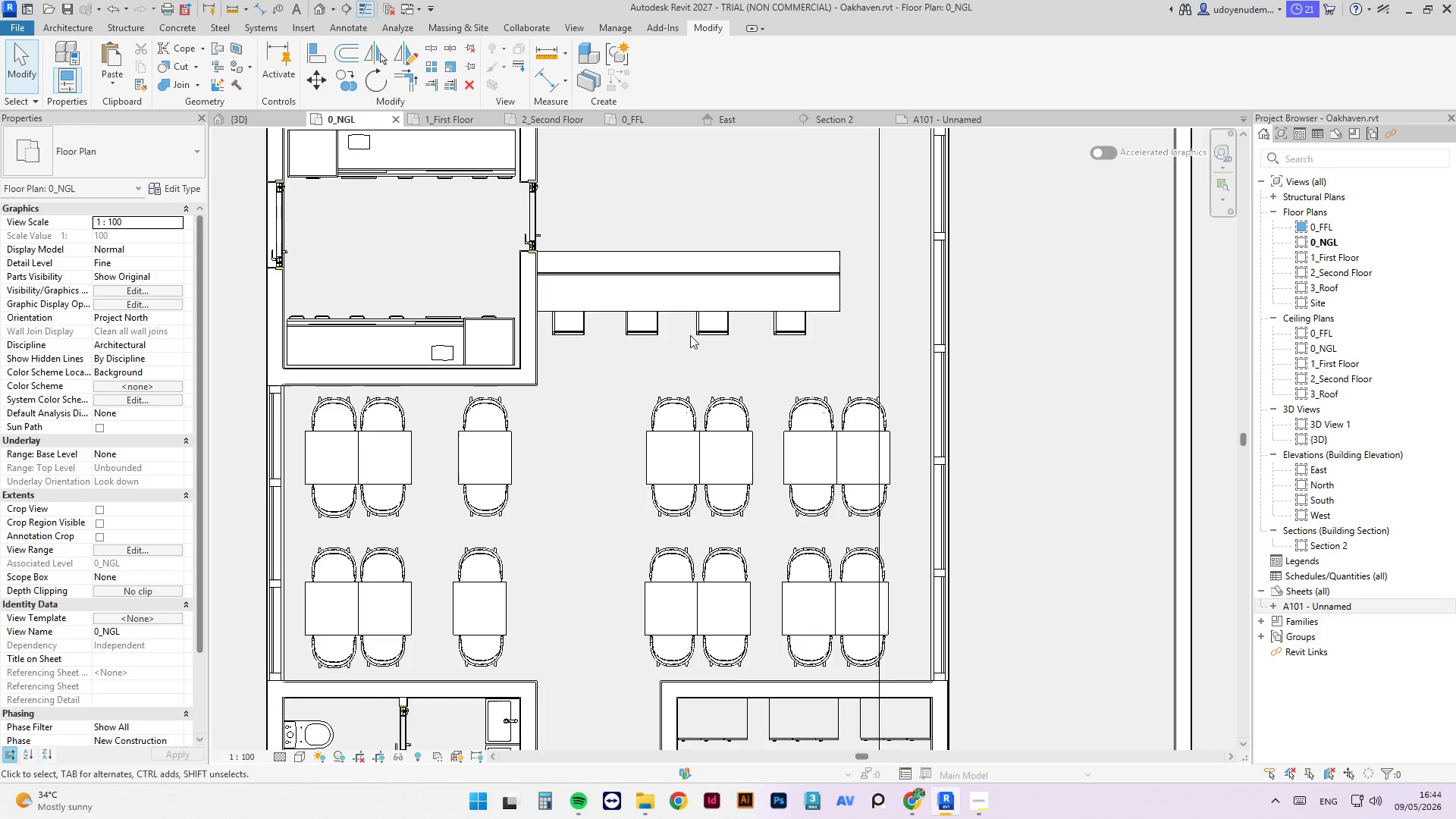 
double_click([702, 327])
 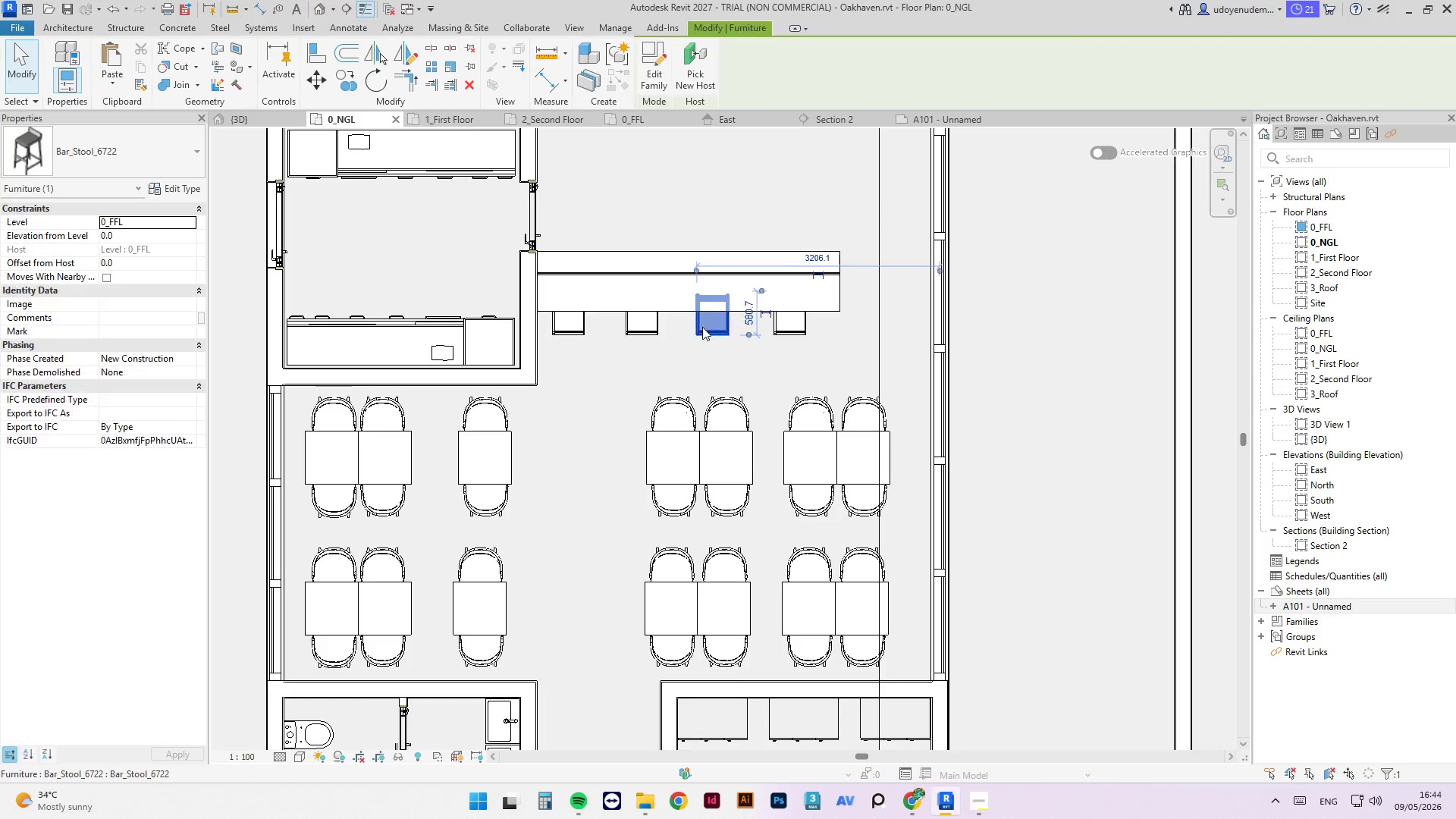 
key(ArrowRight)
 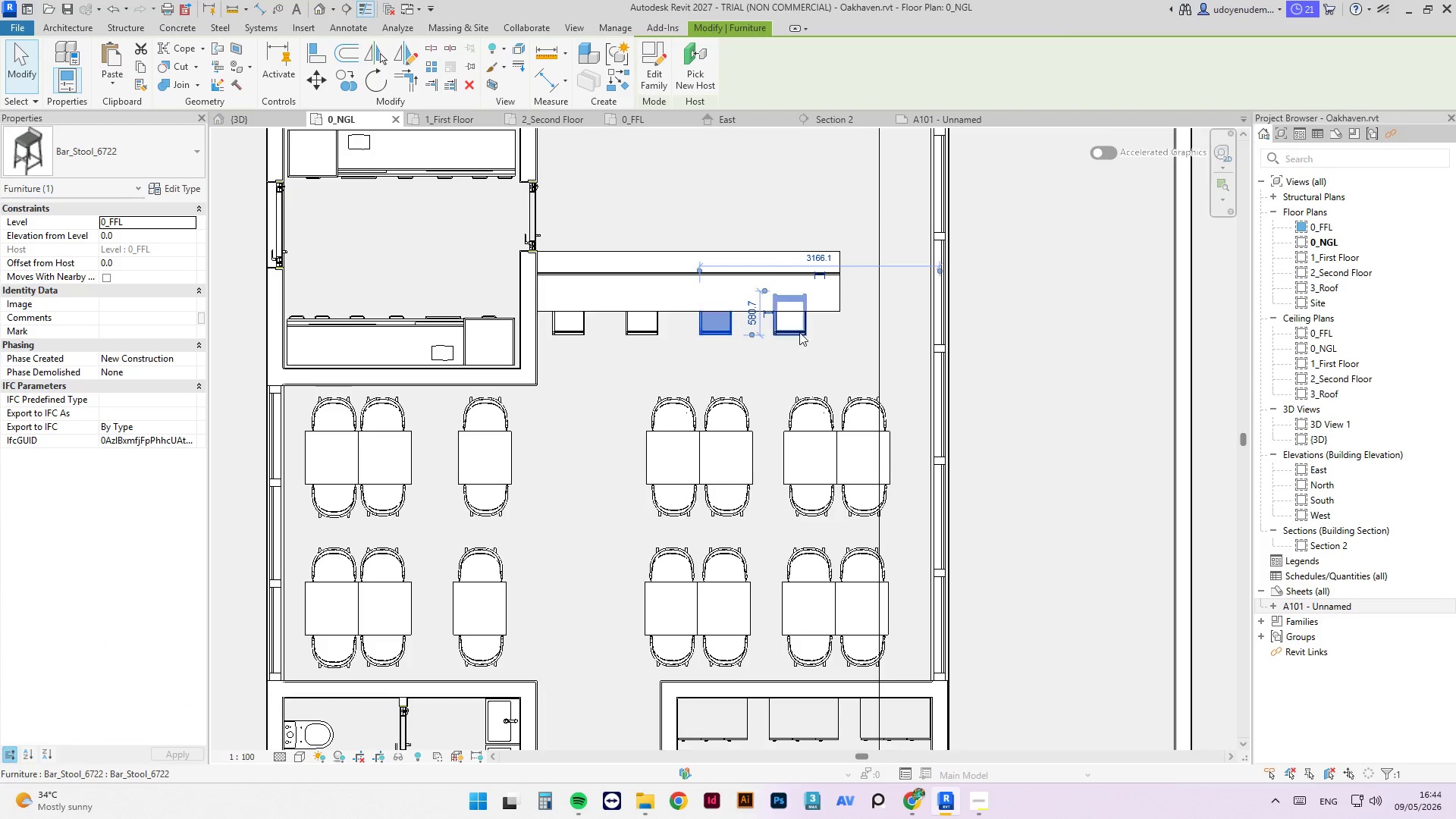 
left_click([799, 332])
 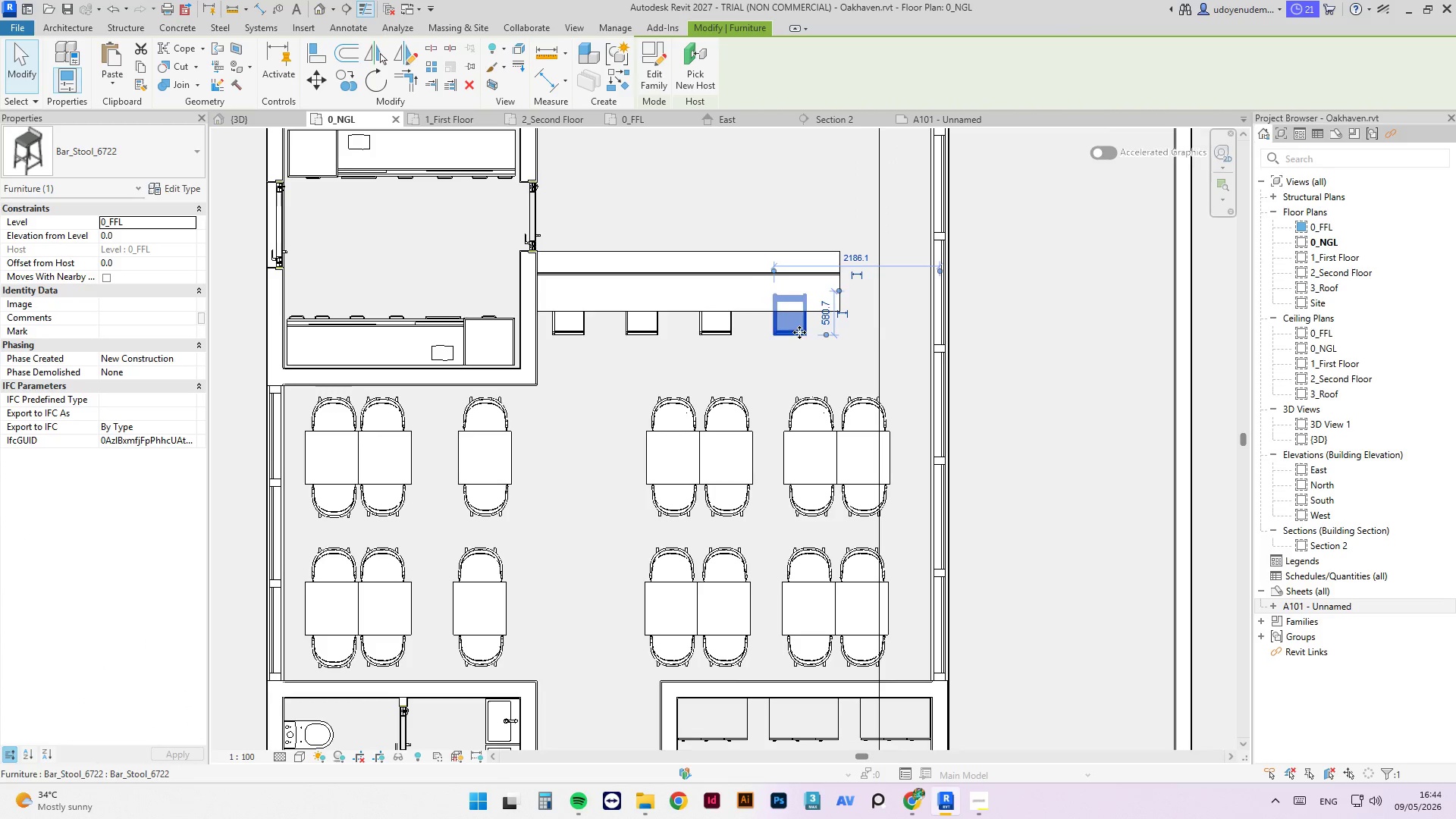 
key(ArrowRight)
 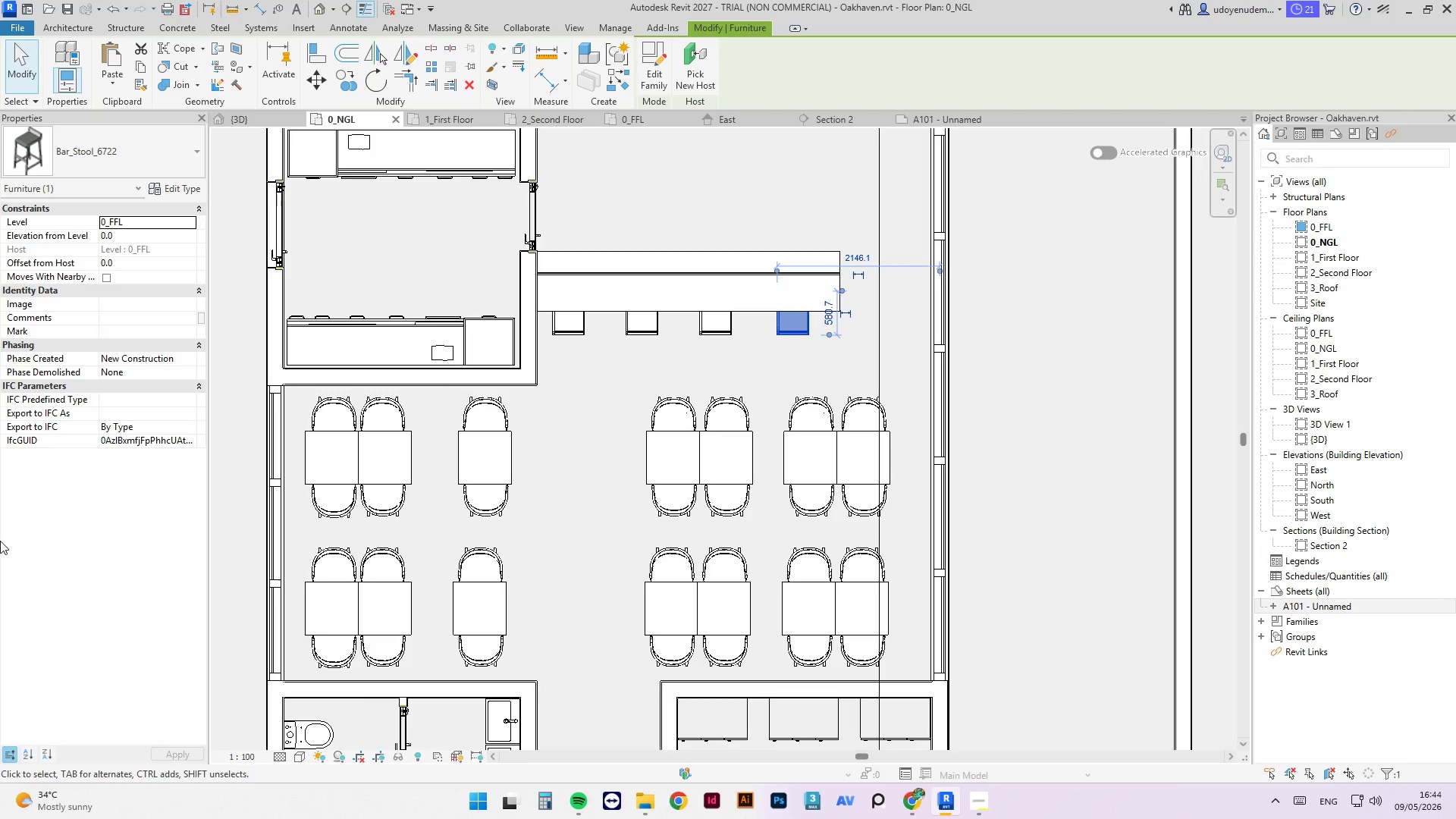 
scroll: coordinate [450, 639], scroll_direction: down, amount: 4.0
 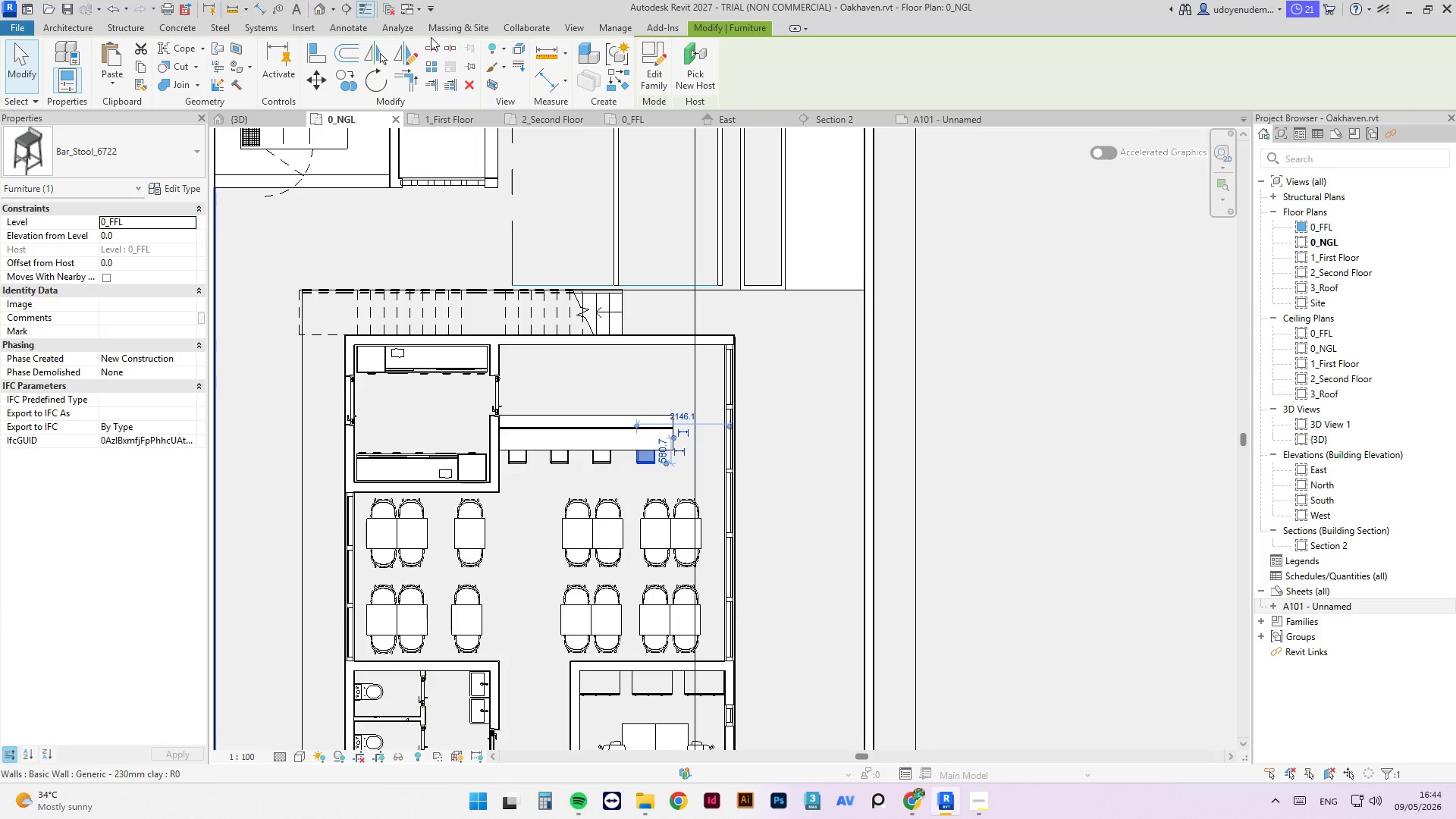 
left_click([356, 31])
 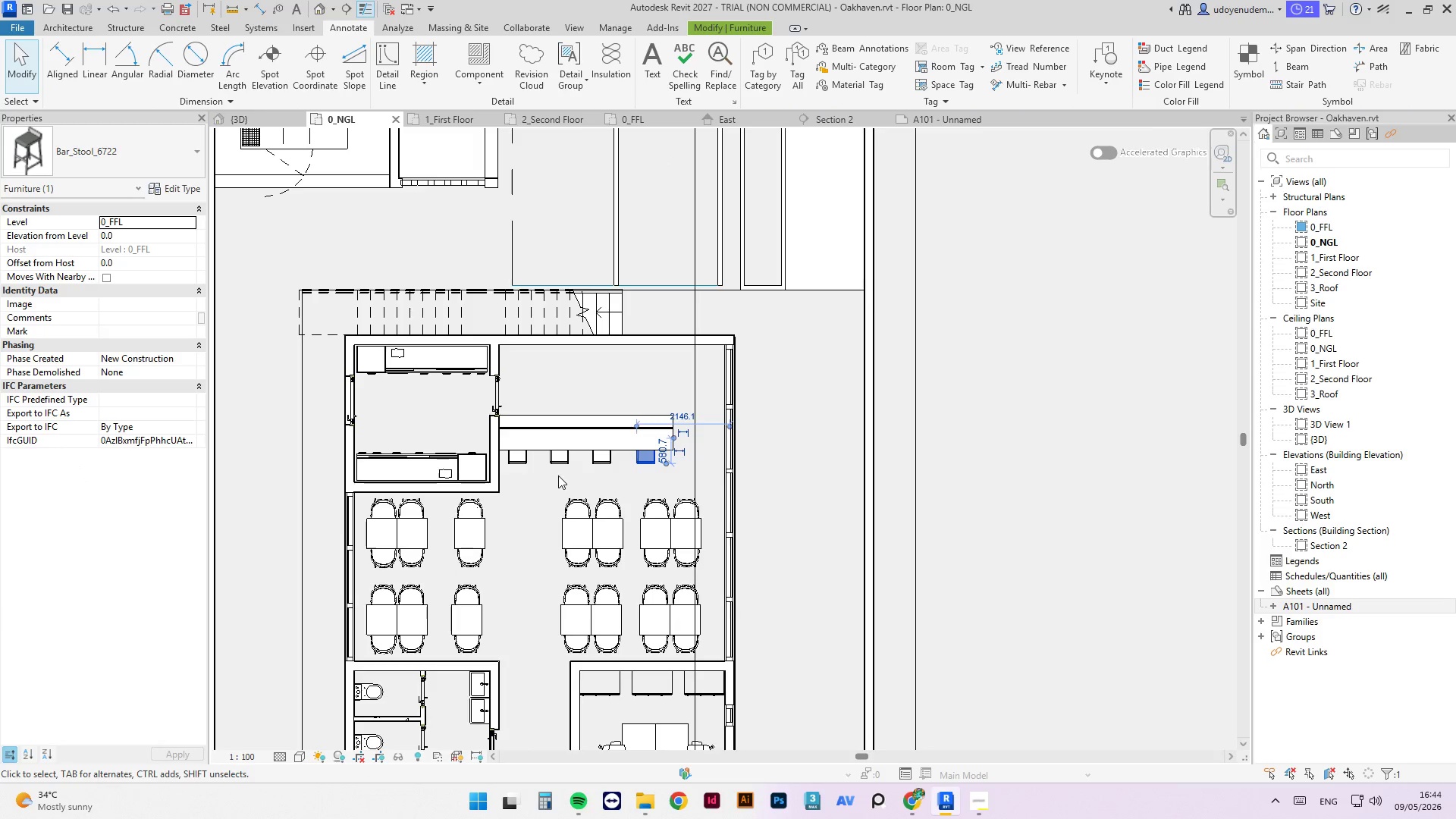 
scroll: coordinate [538, 530], scroll_direction: down, amount: 2.0
 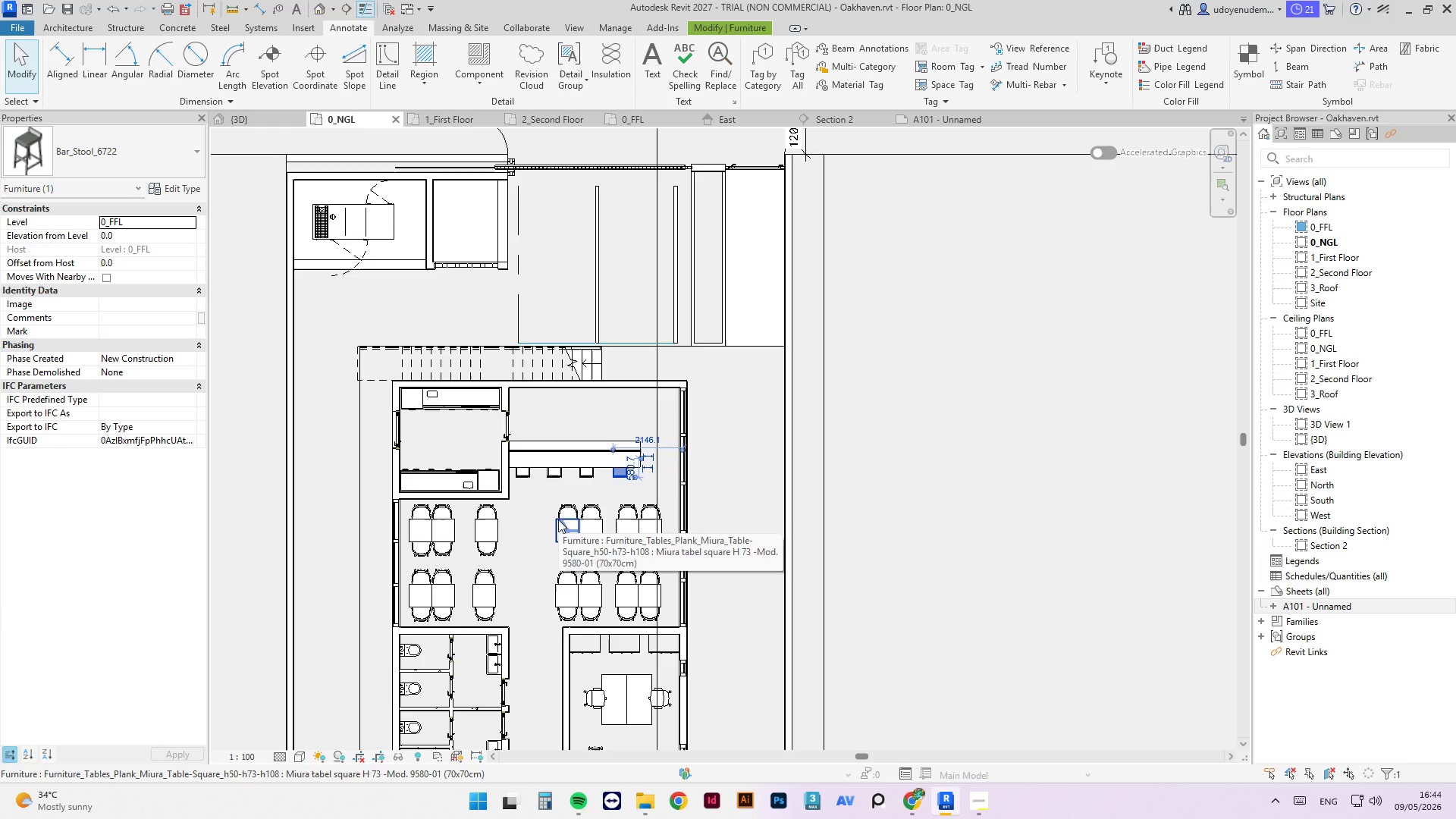 
wait(9.1)
 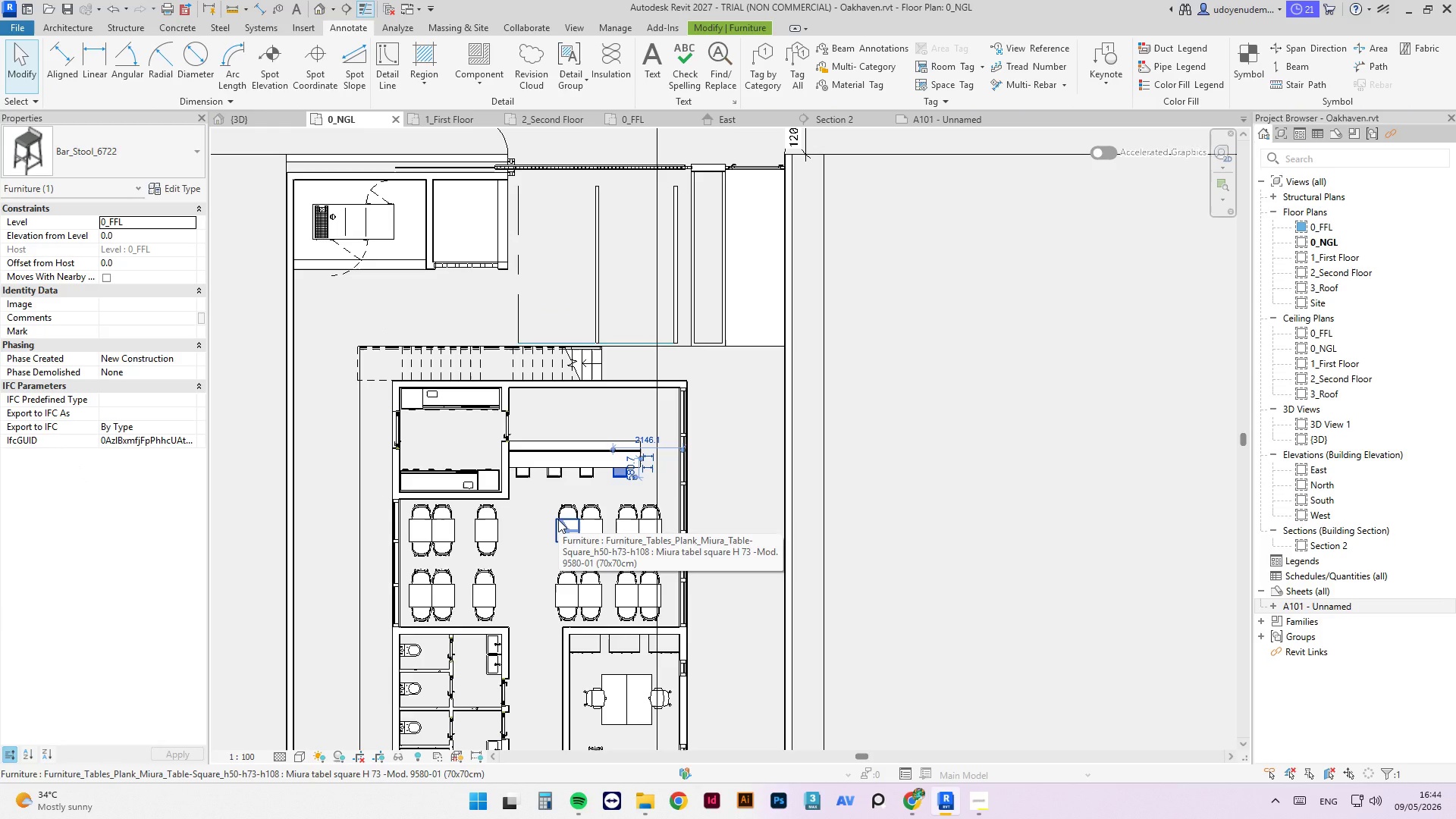 
scroll: coordinate [319, 169], scroll_direction: up, amount: 4.0
 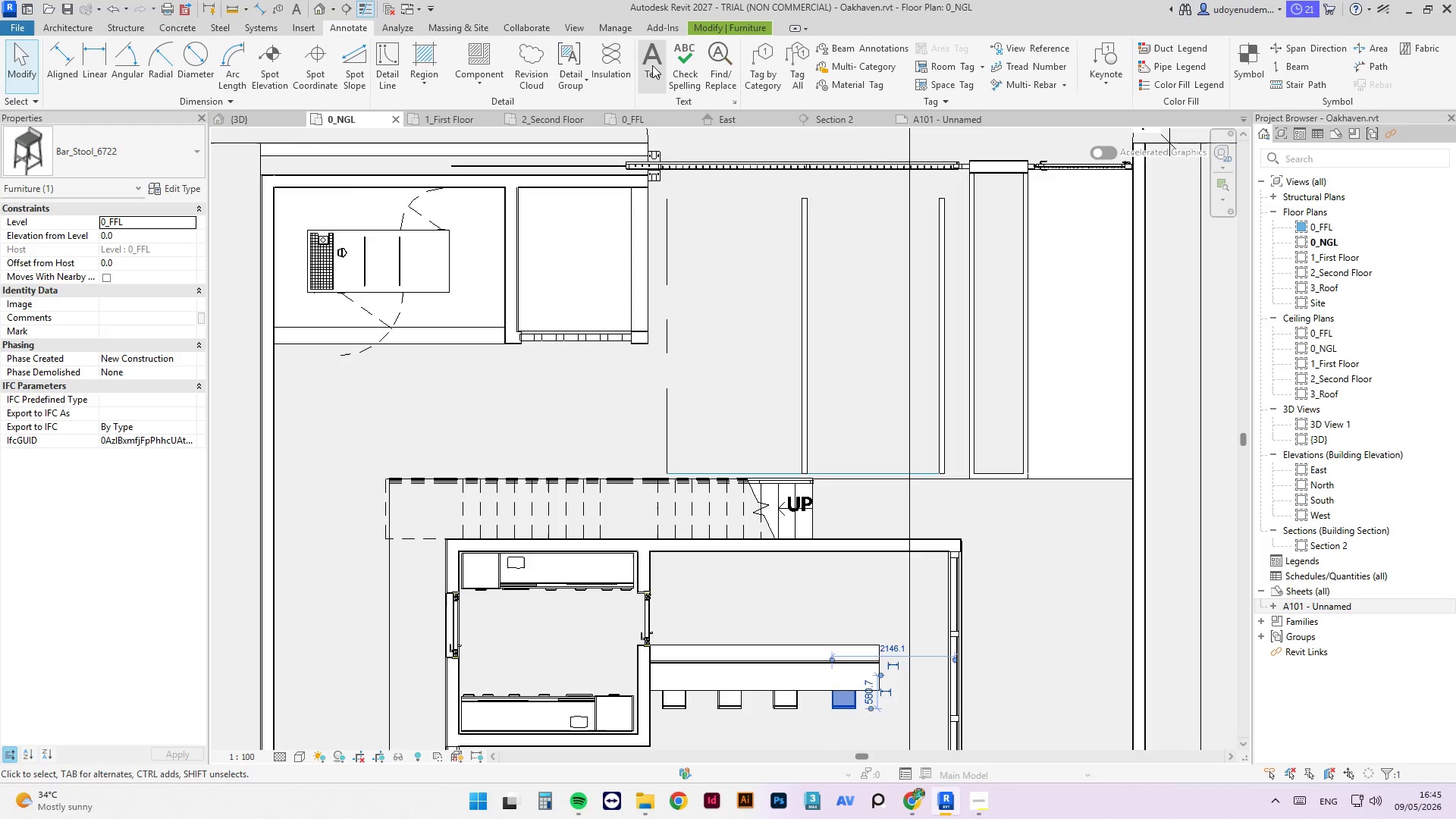 
left_click([641, 65])
 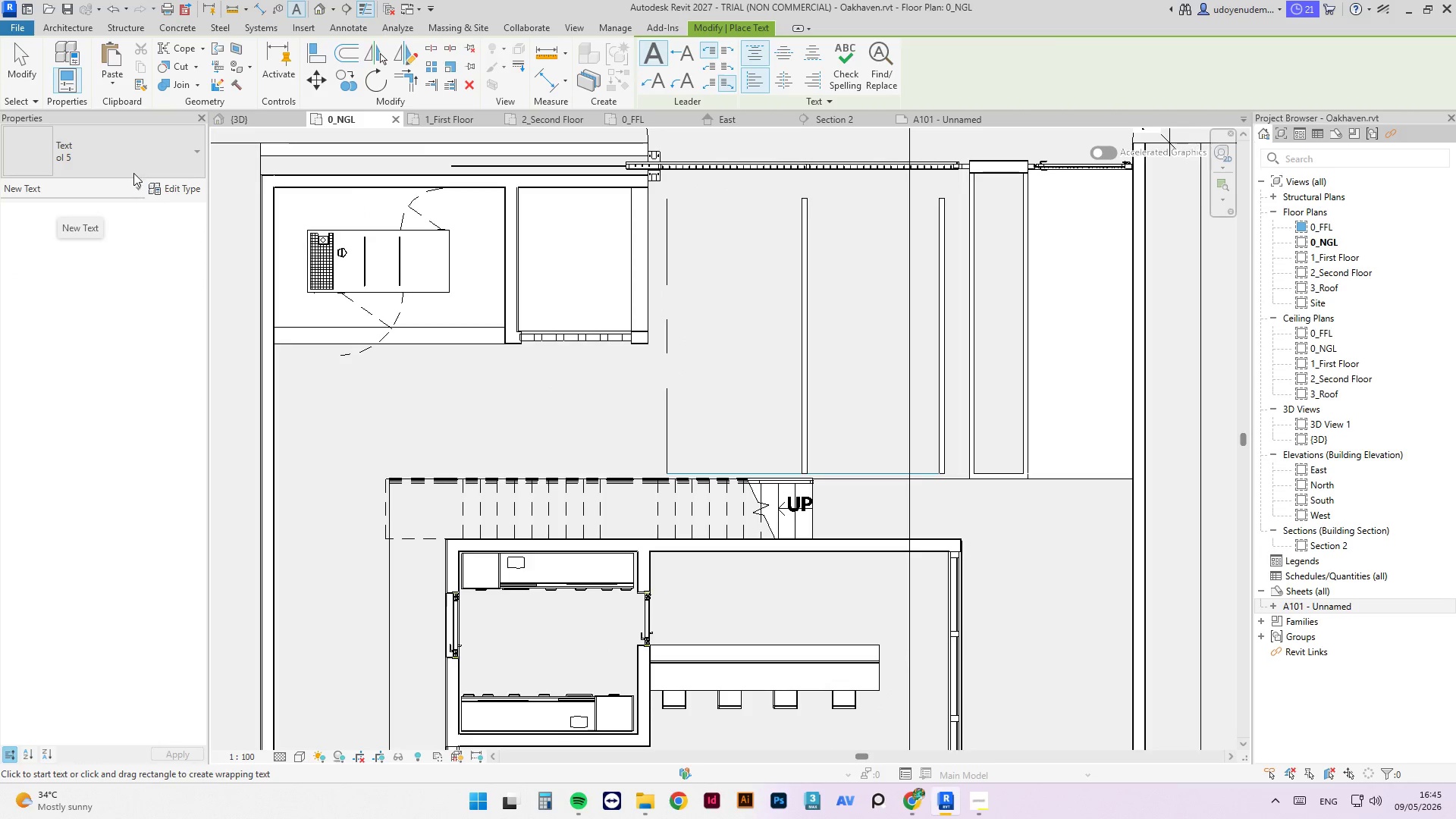 
left_click([120, 149])
 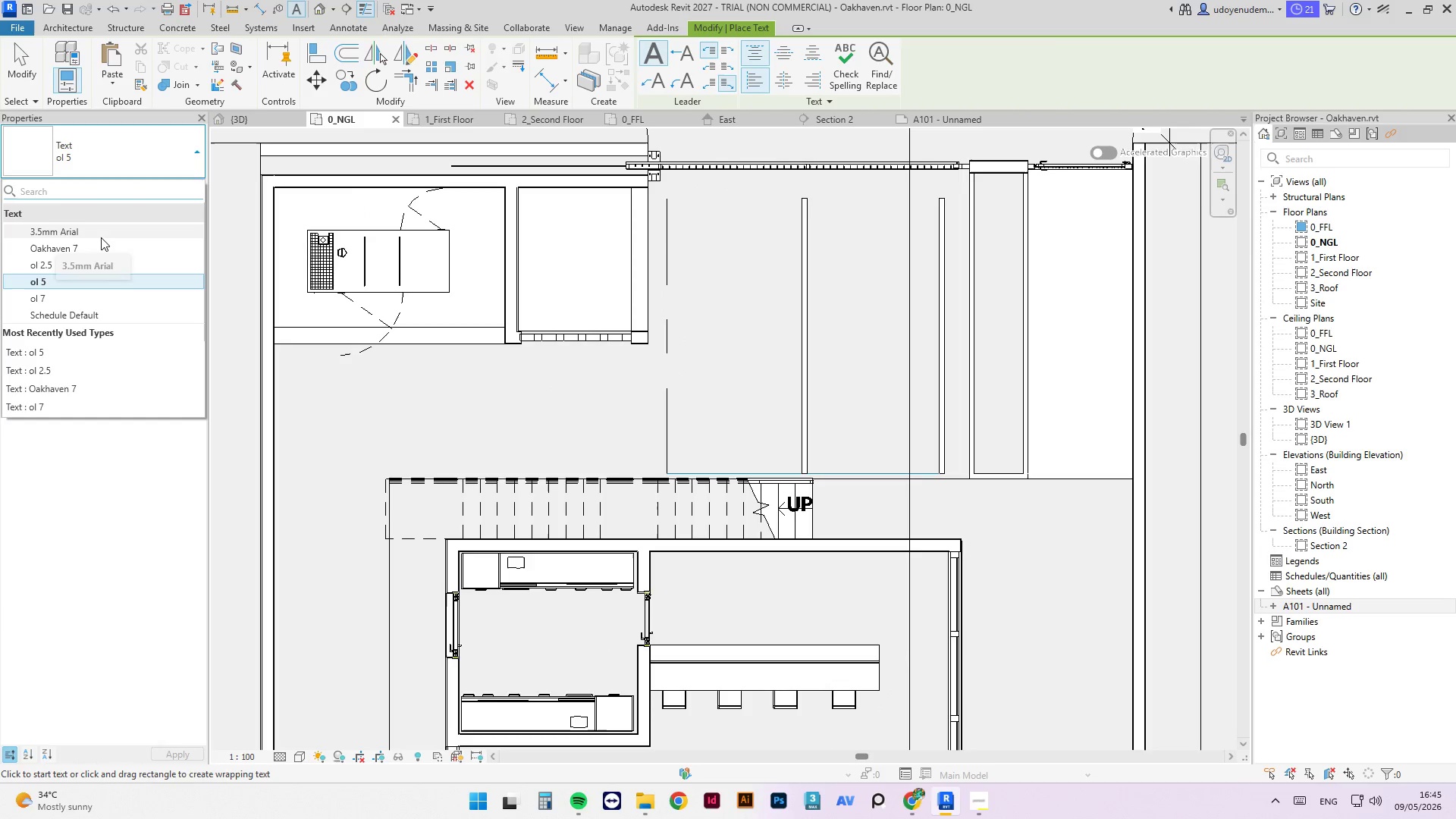 
mouse_move([92, 249])
 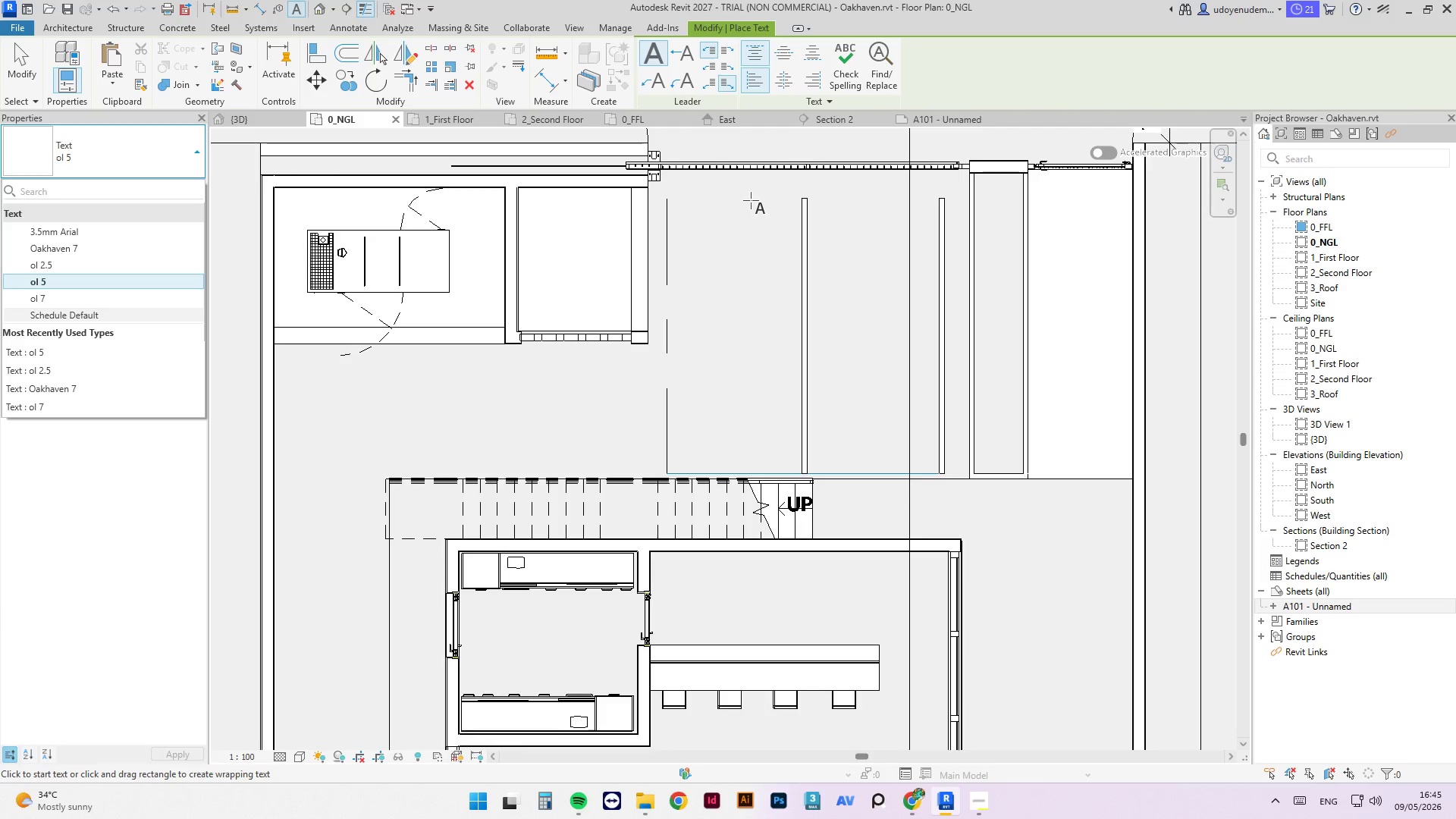 
wait(41.48)
 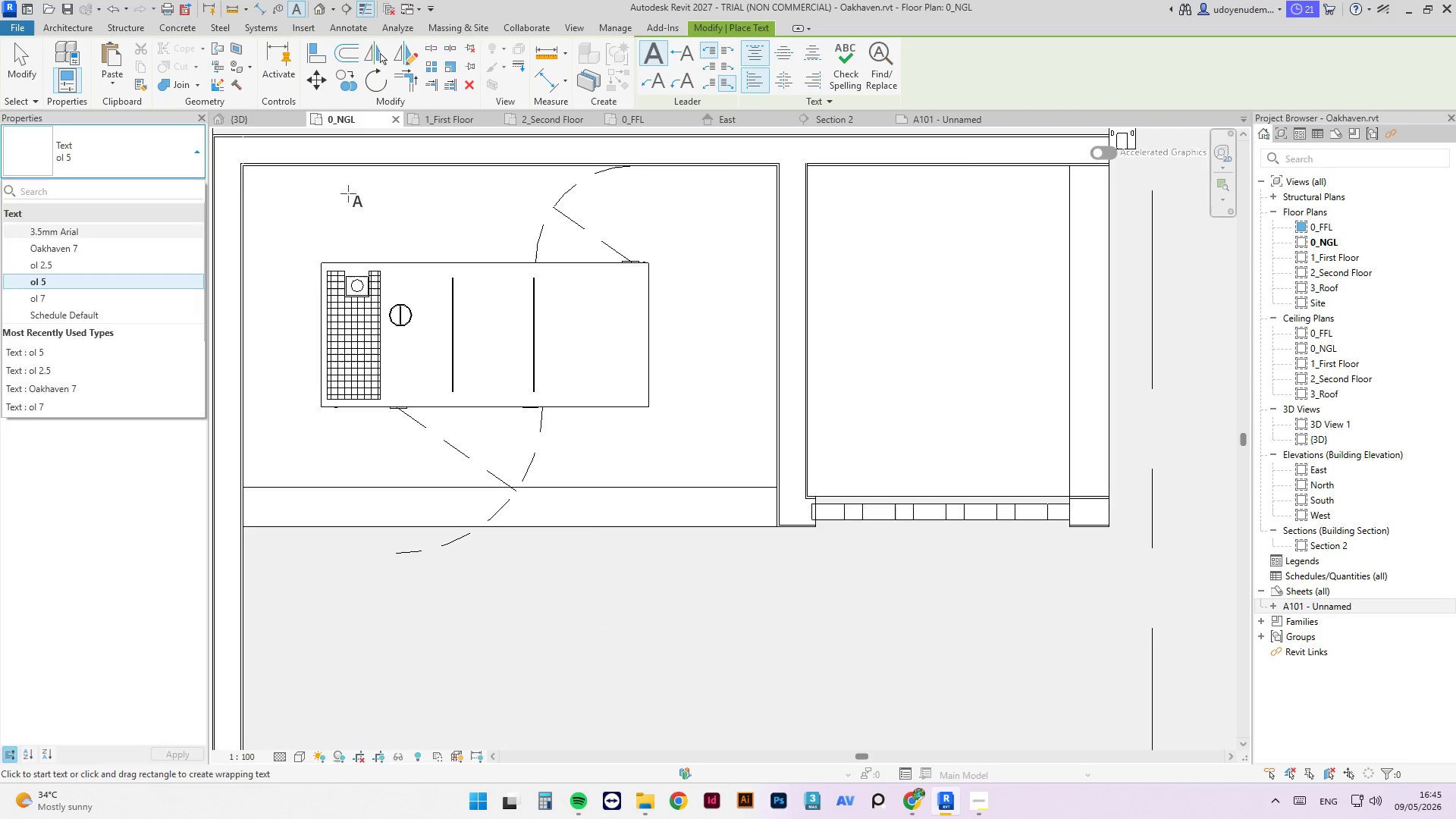 
left_click([348, 193])
 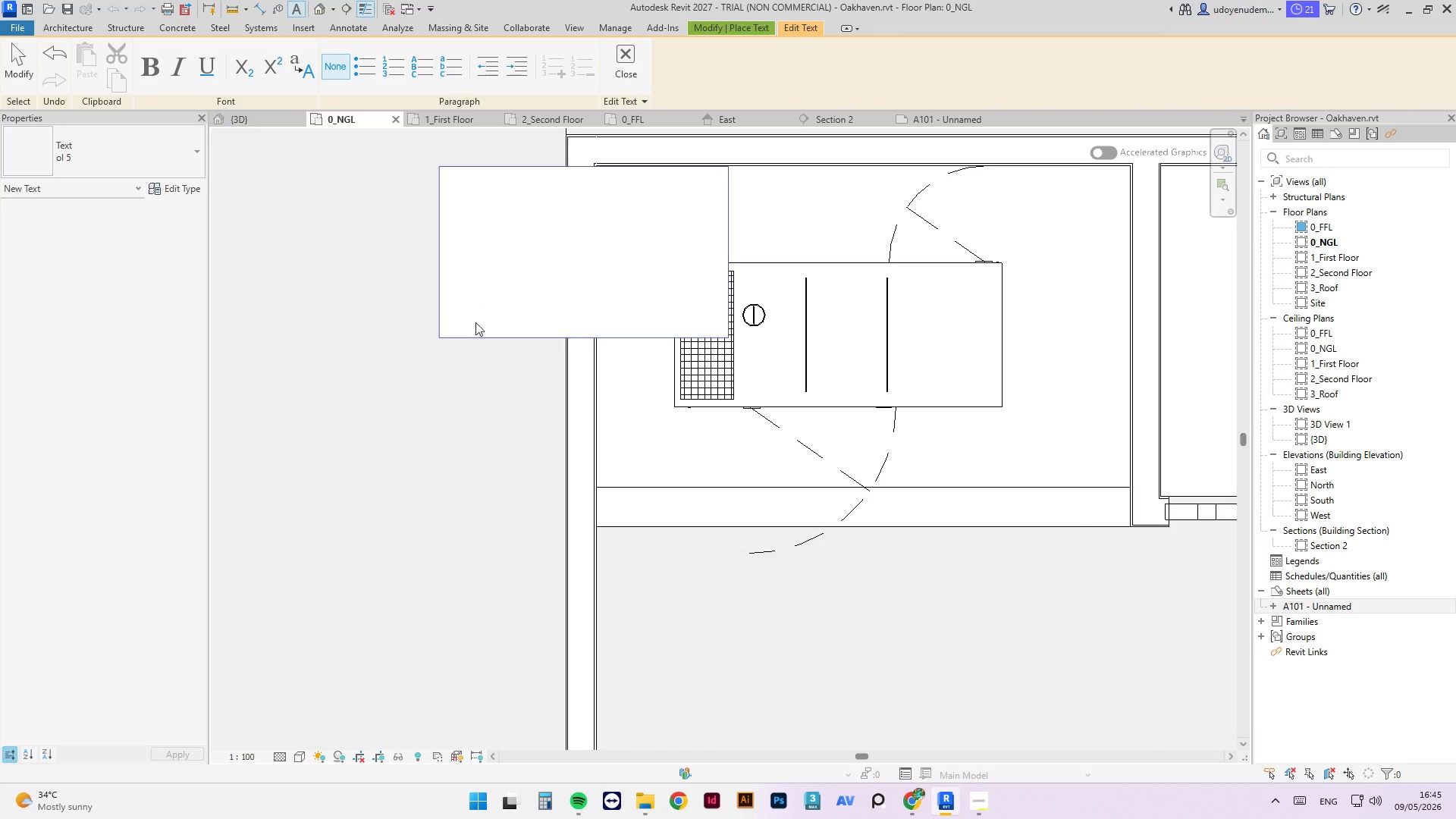 
scroll: coordinate [305, 196], scroll_direction: up, amount: 6.0
 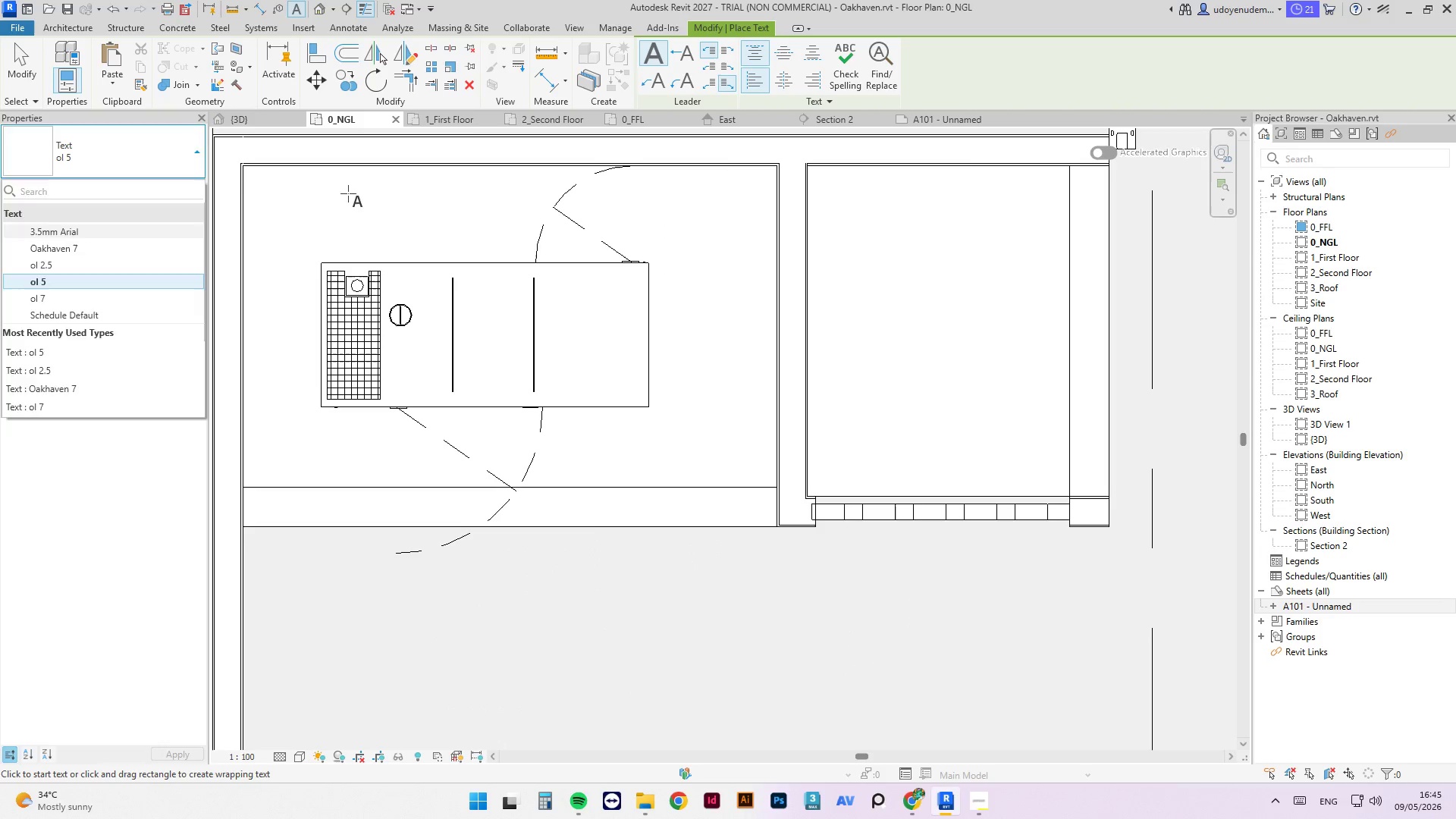 
scroll: coordinate [430, 414], scroll_direction: down, amount: 5.0
 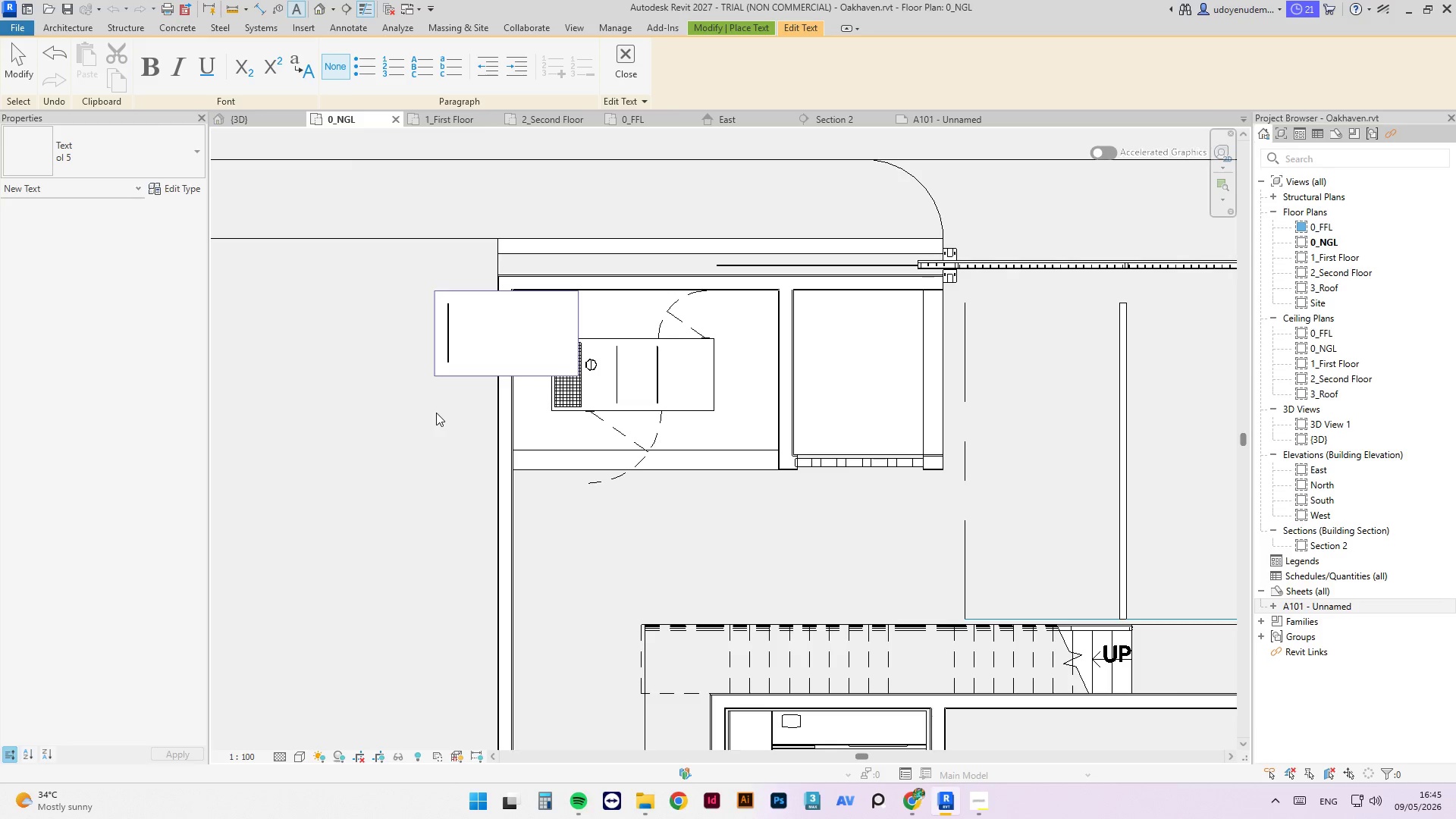 
type(generator)
 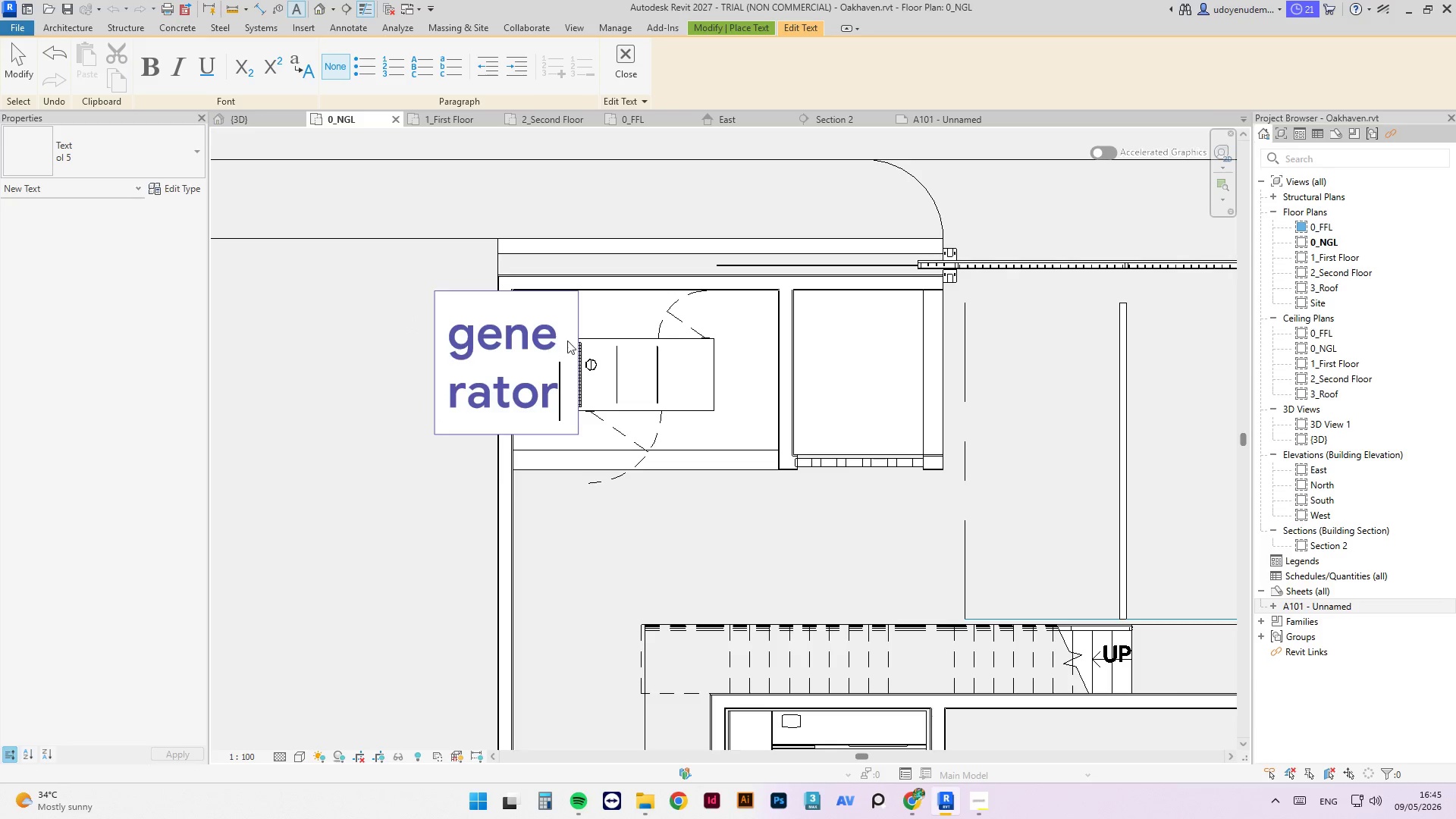 
key(Escape)
 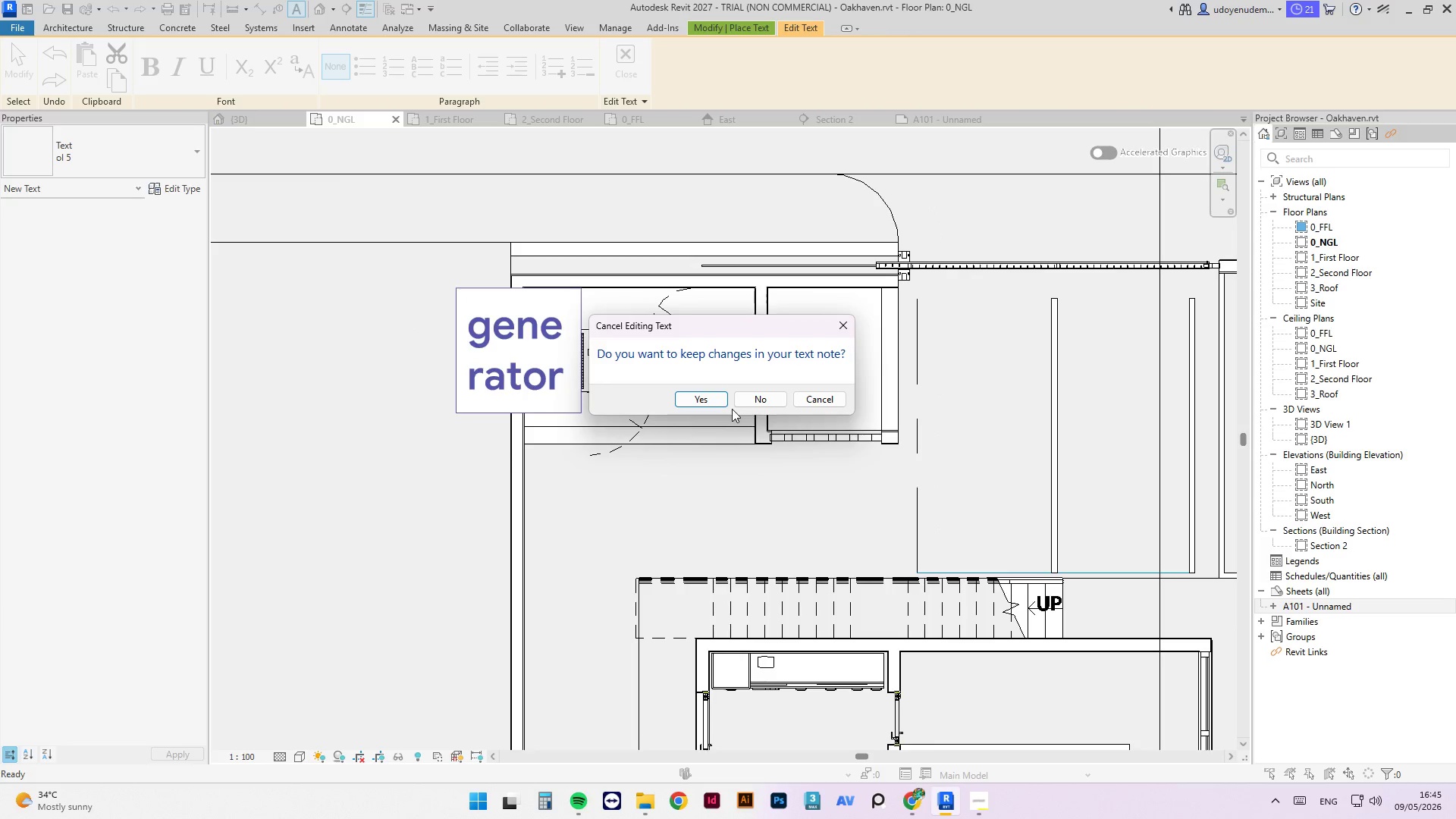 
scroll: coordinate [600, 269], scroll_direction: down, amount: 1.0
 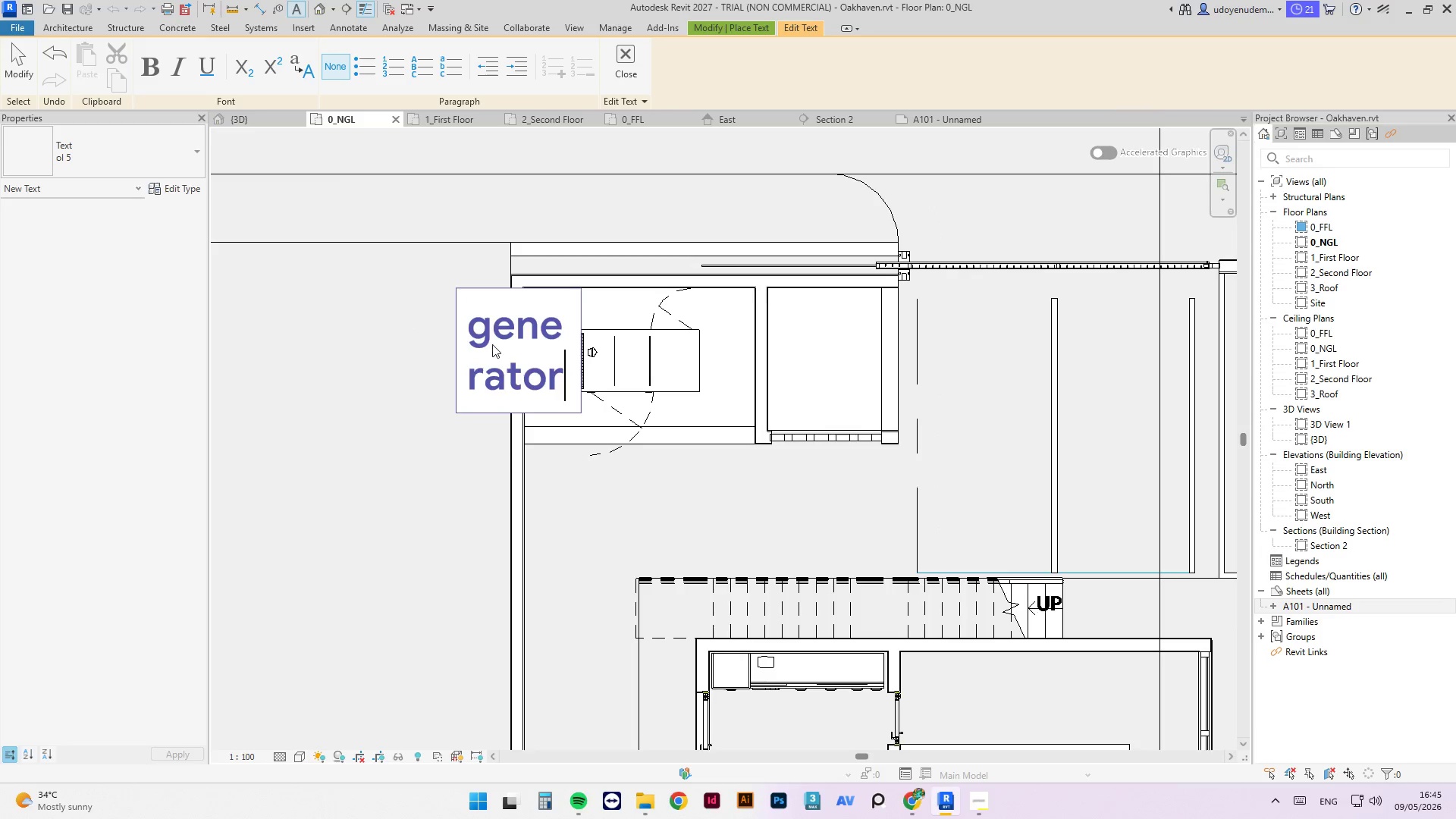 
left_click([723, 400])
 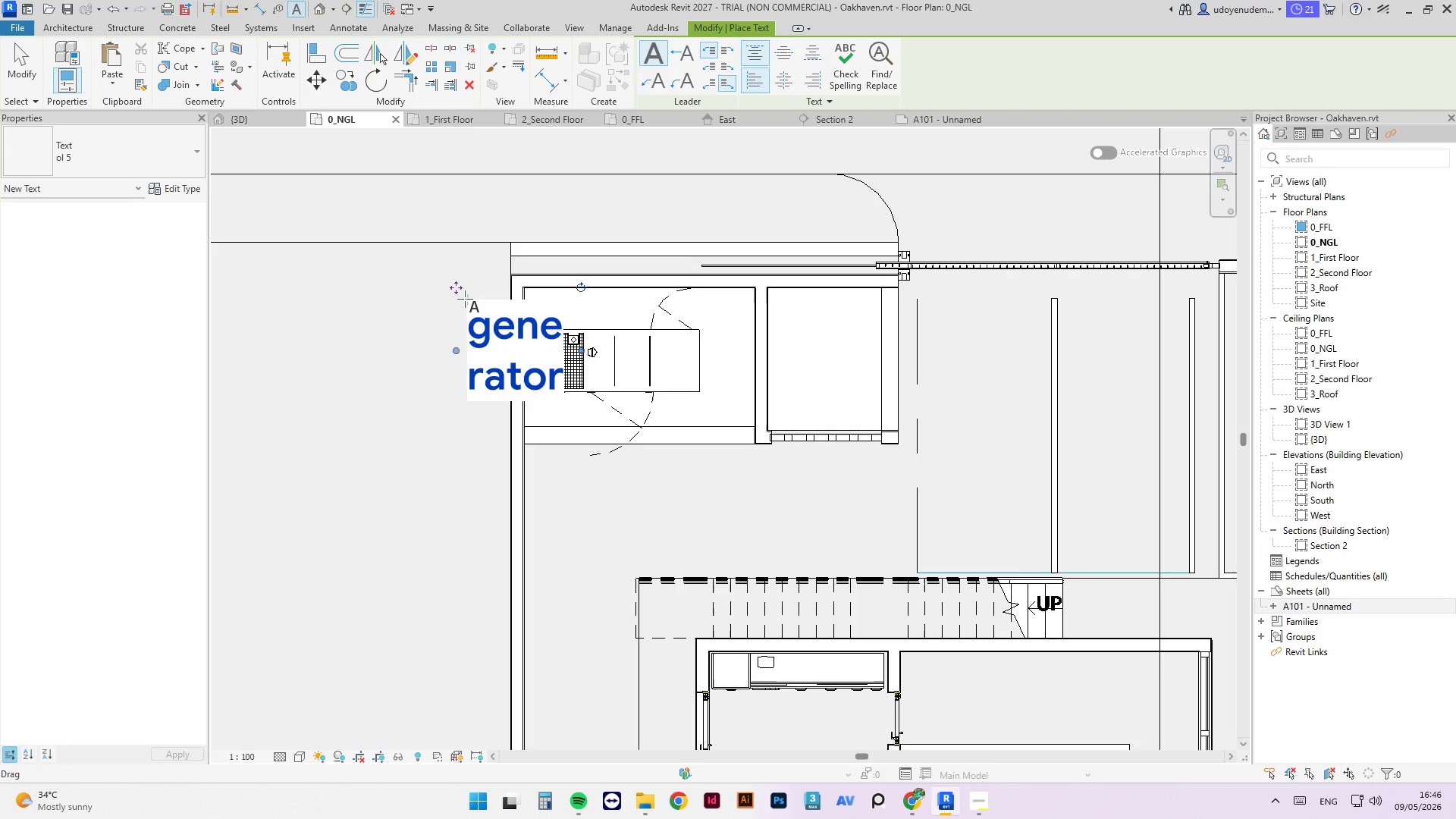 
wait(5.84)
 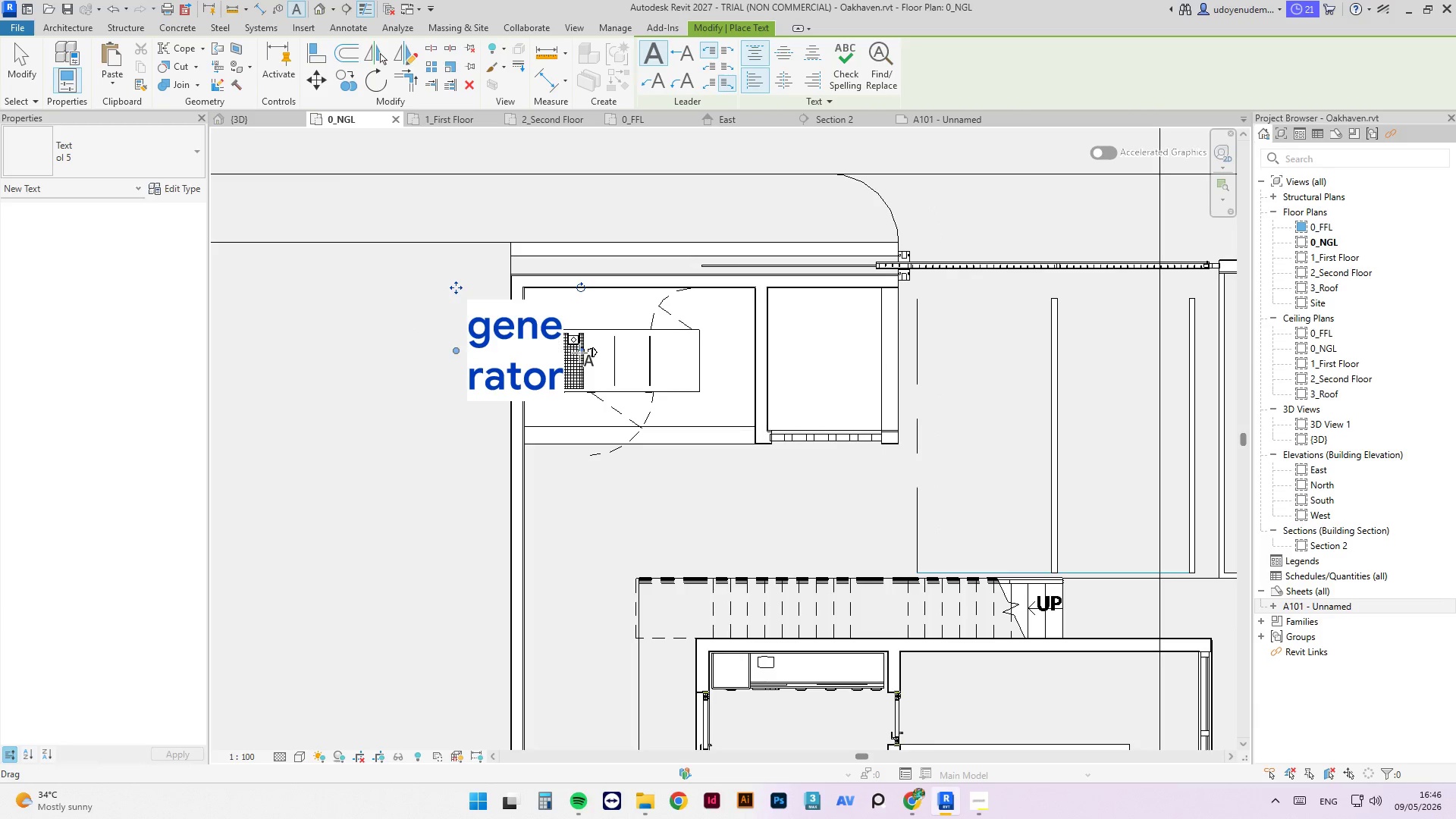 
type(md)
 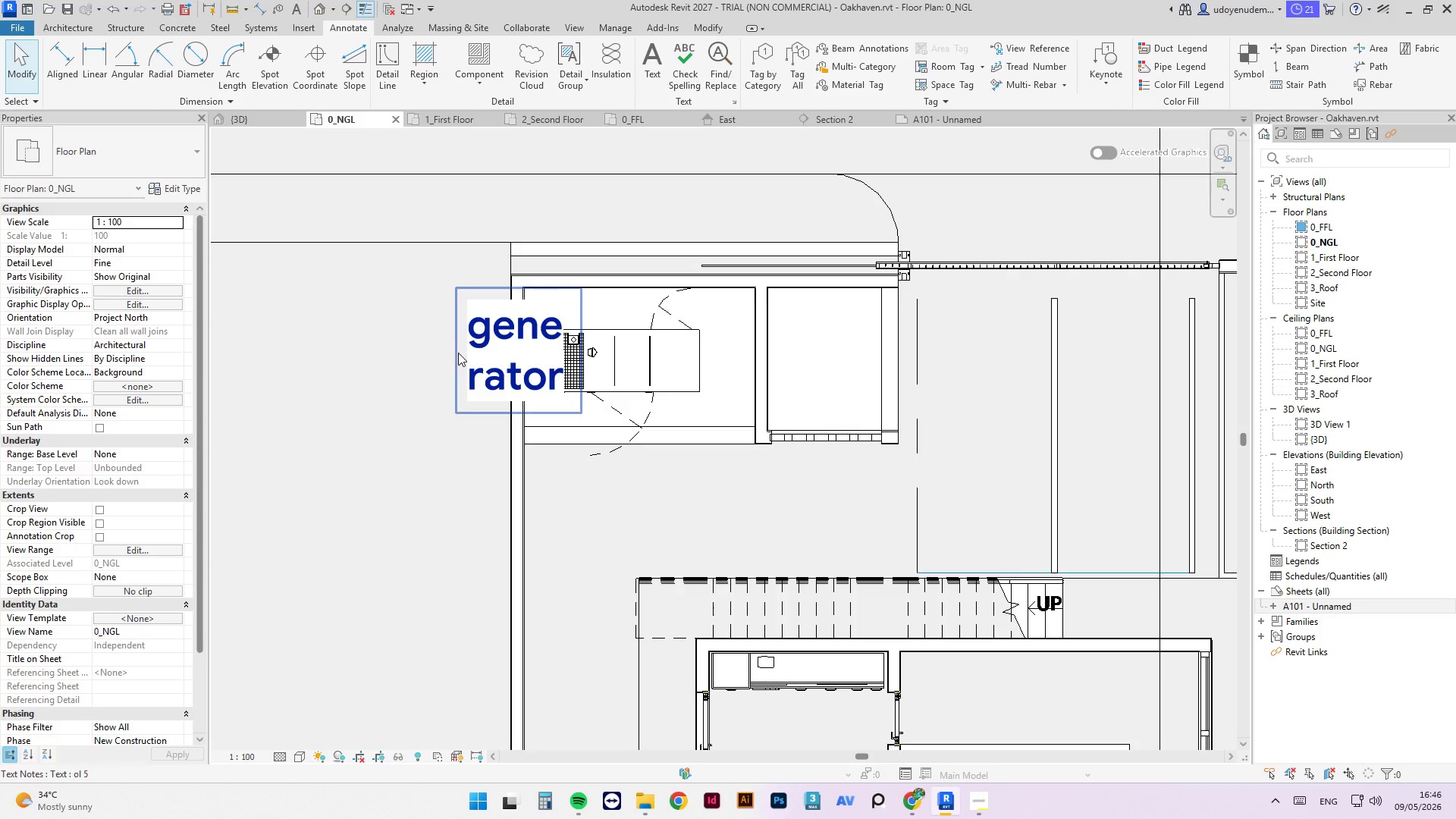 
left_click([459, 353])
 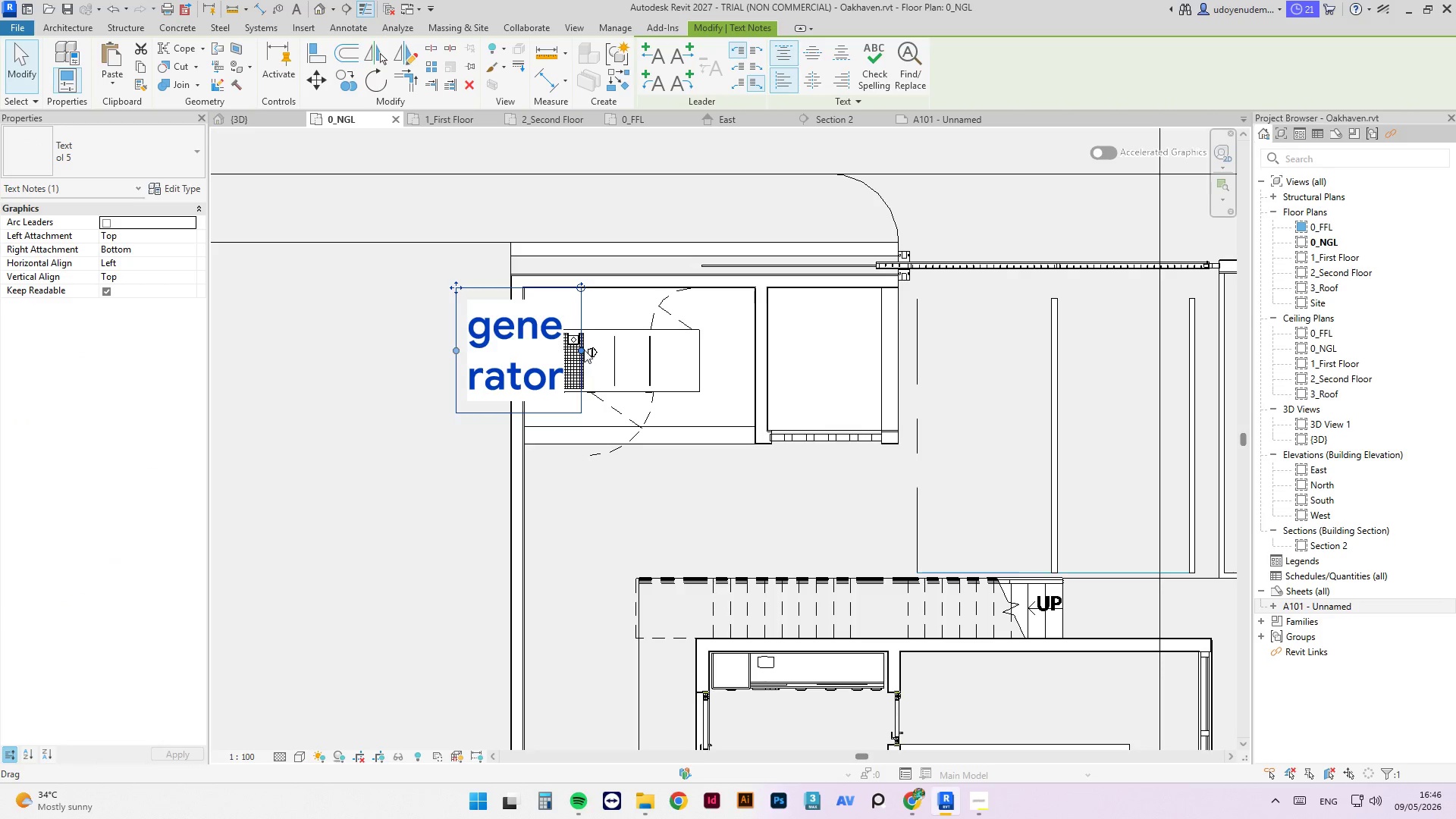 
left_click_drag(start_coordinate=[583, 349], to_coordinate=[733, 333])
 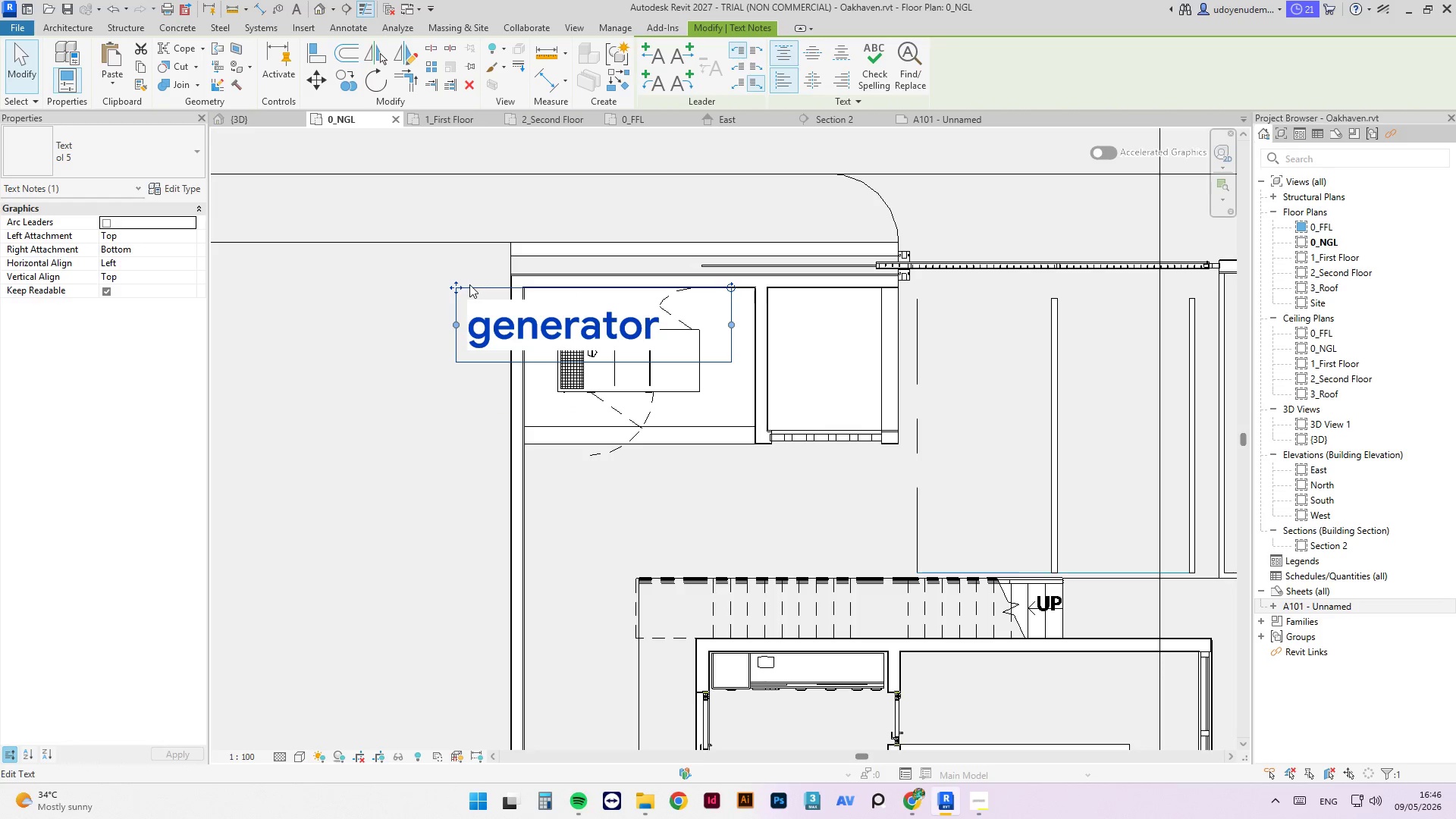 
left_click_drag(start_coordinate=[465, 286], to_coordinate=[535, 287])
 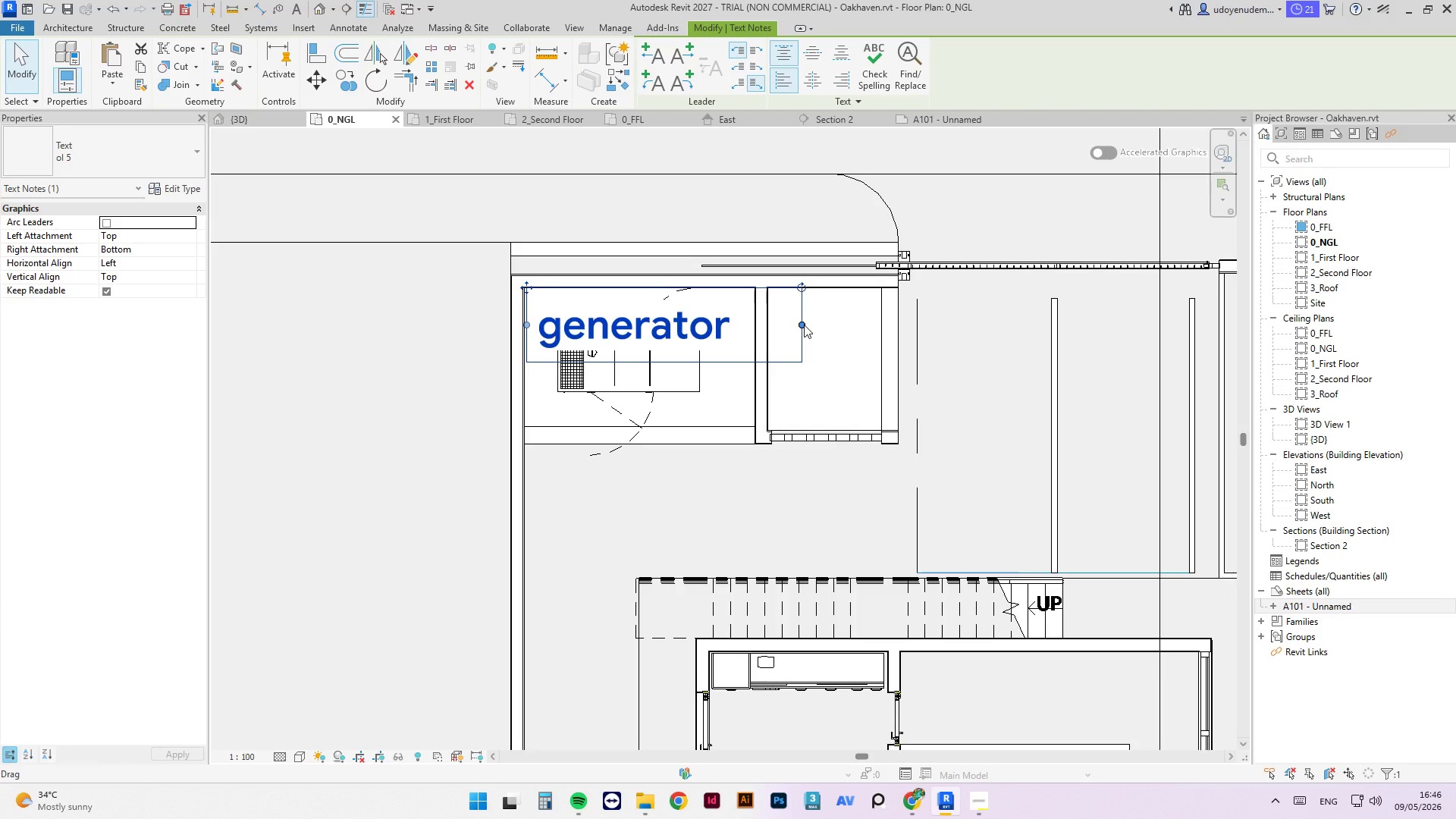 
left_click_drag(start_coordinate=[803, 325], to_coordinate=[747, 325])
 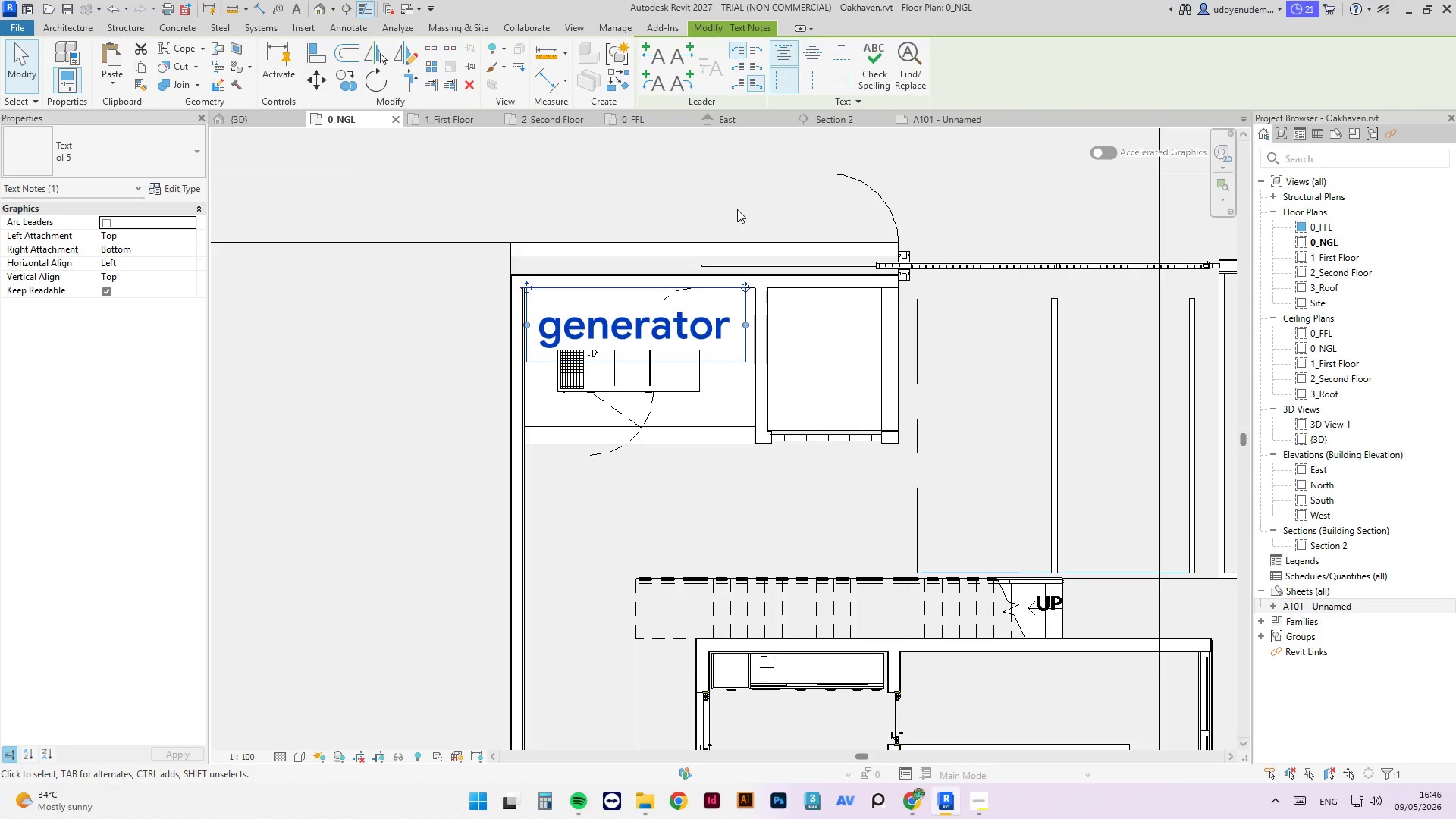 
wait(10.2)
 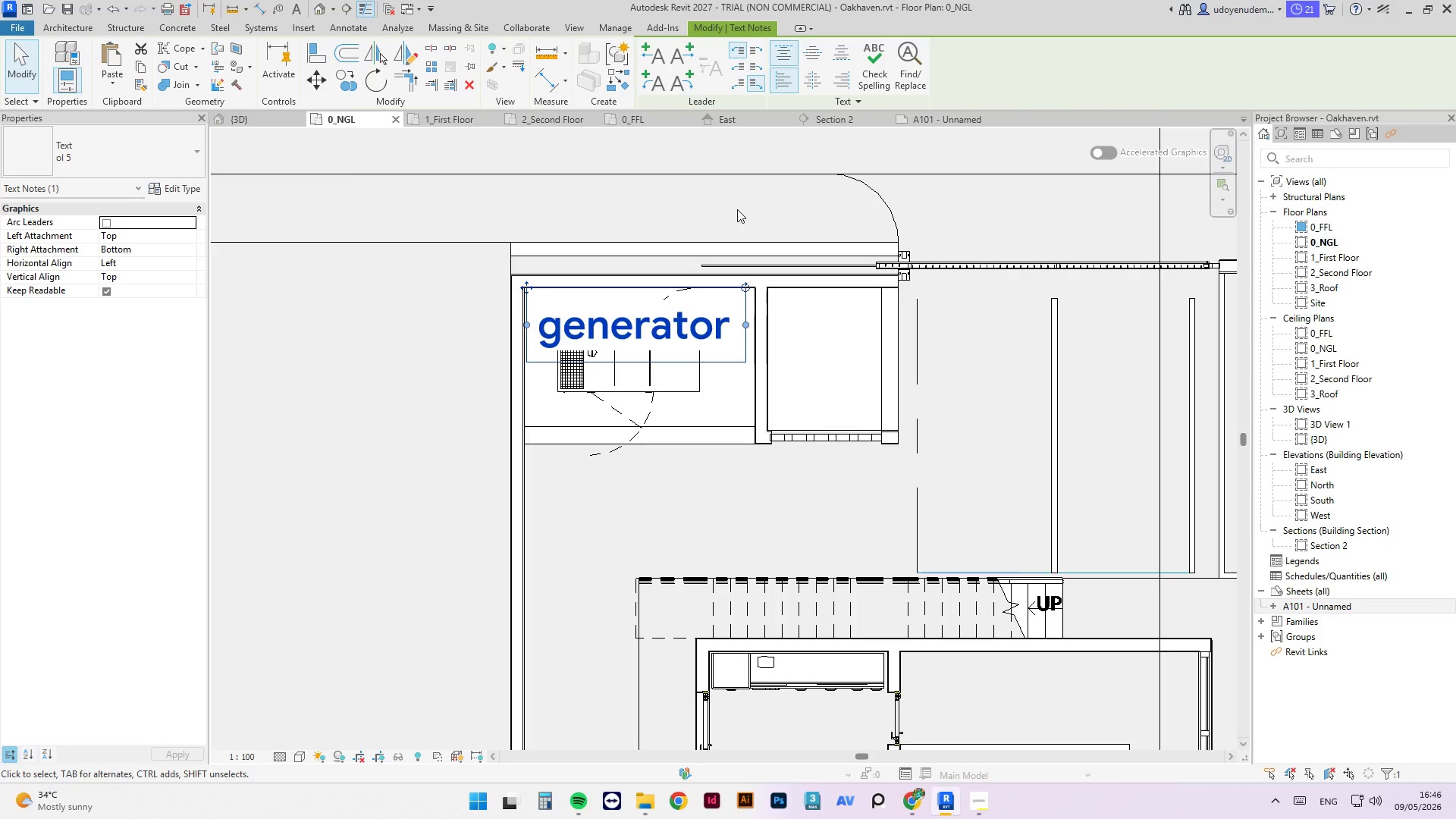 
left_click_drag(start_coordinate=[680, 327], to_coordinate=[682, 356])
 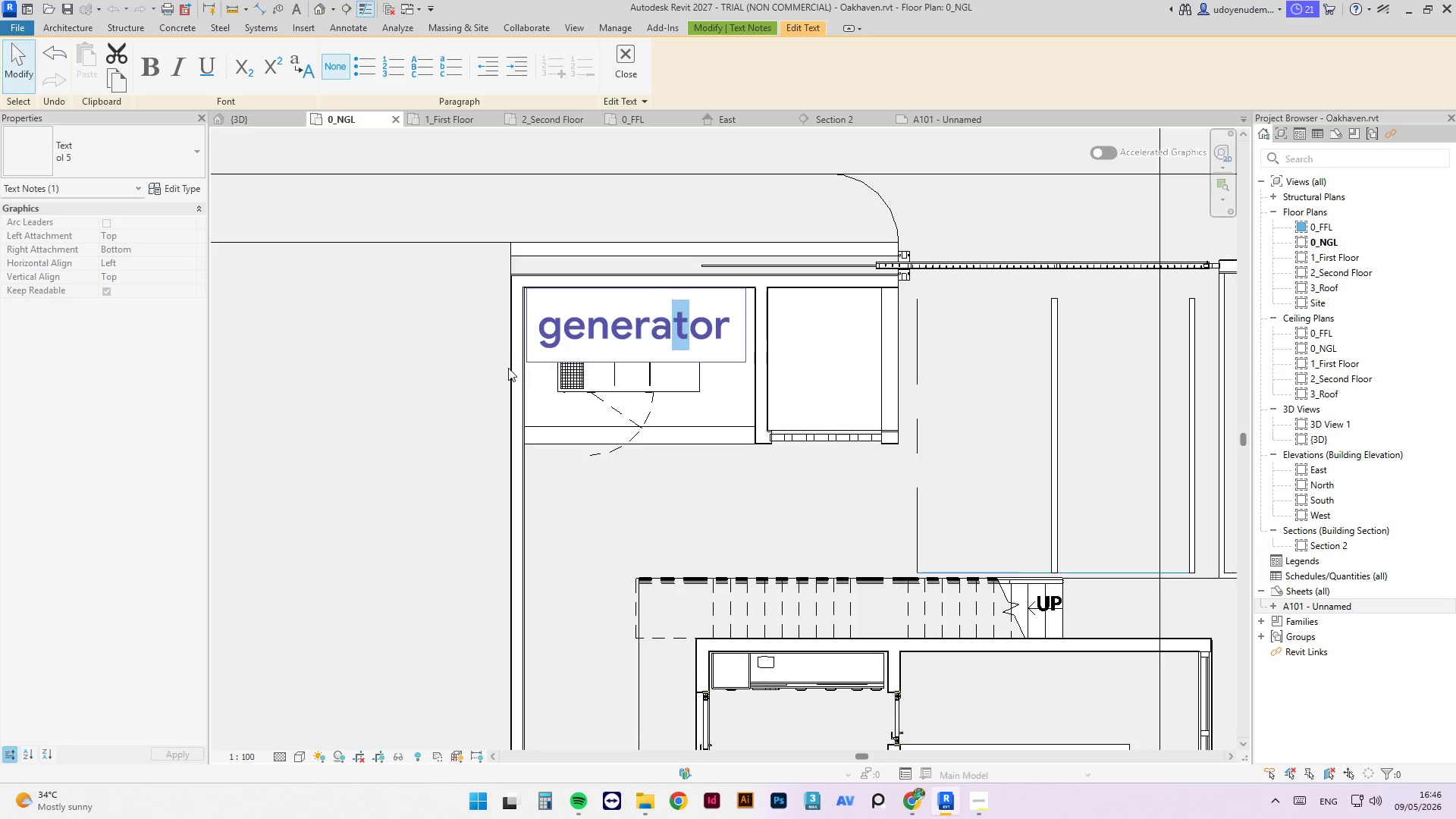 
left_click([507, 366])
 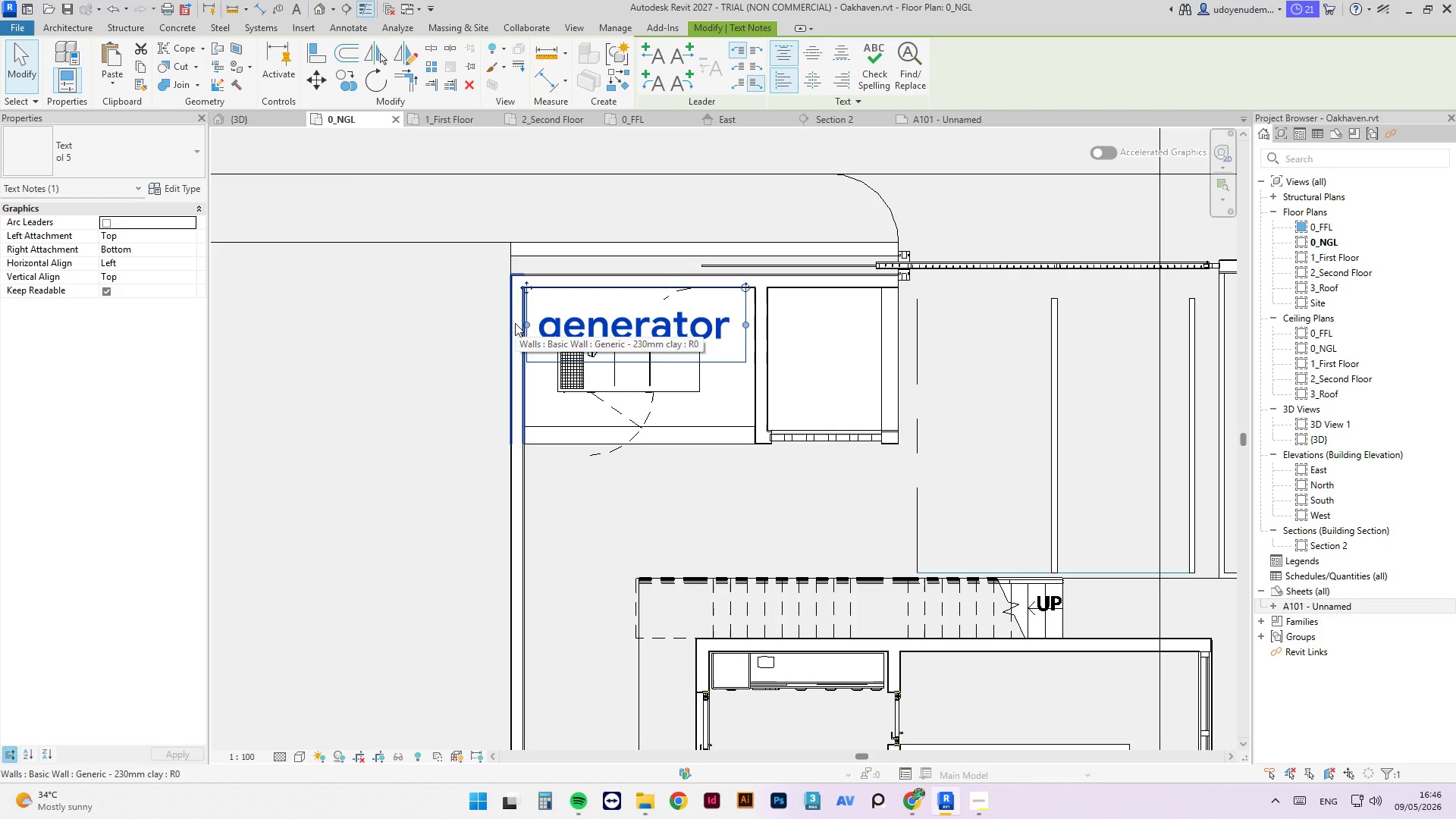 
wait(19.41)
 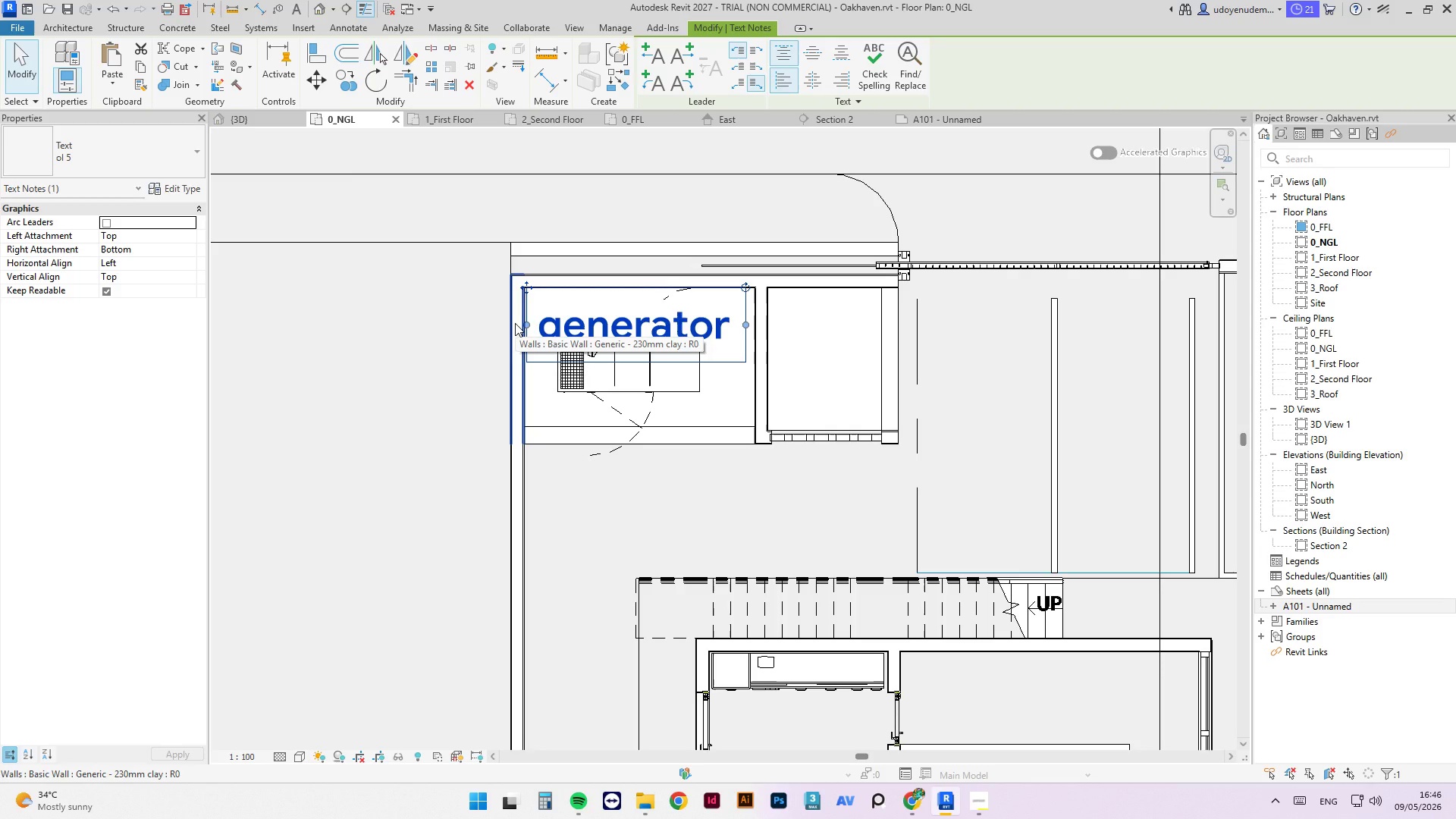 
left_click([754, 247])
 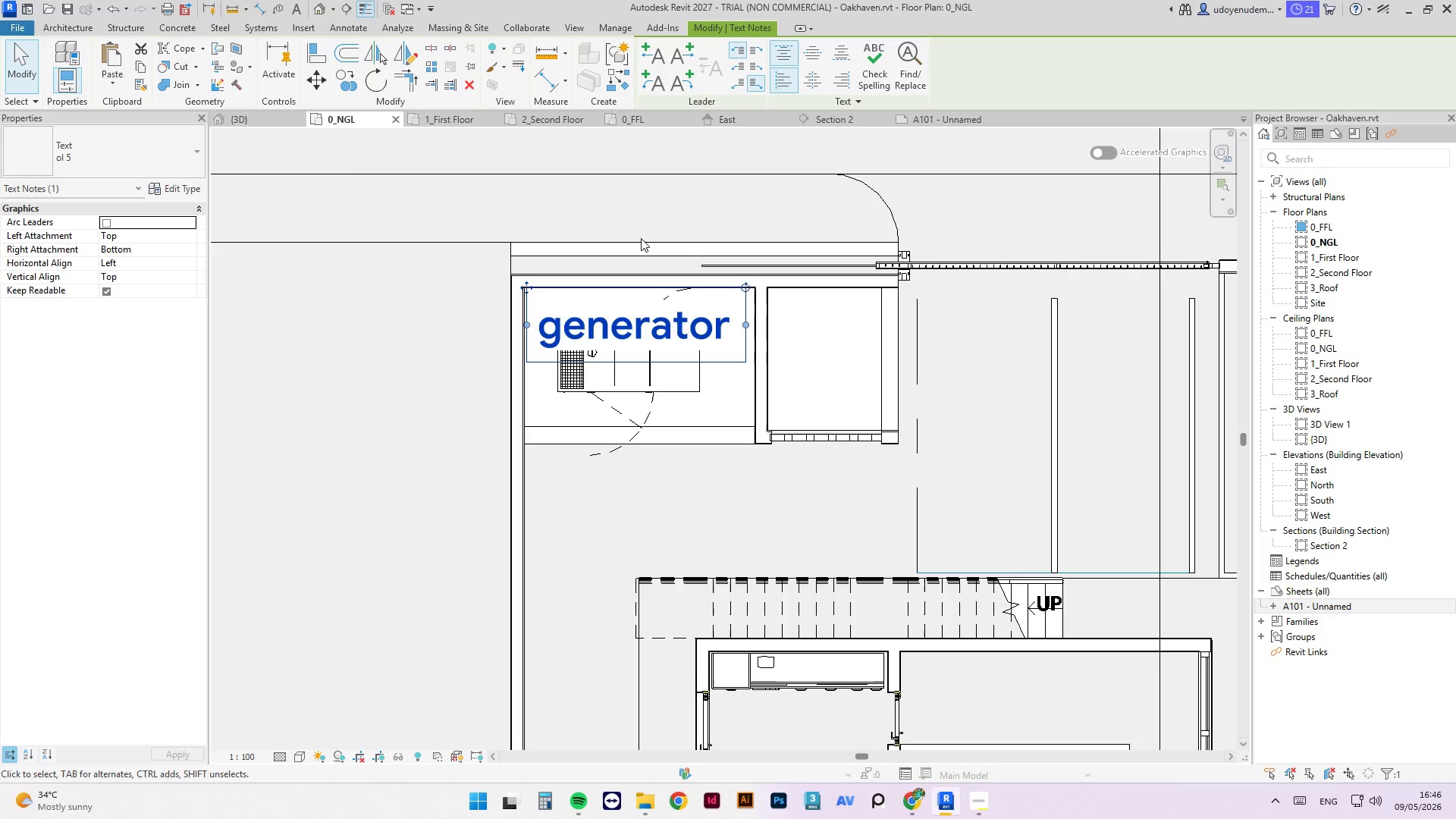 
key(Escape)
 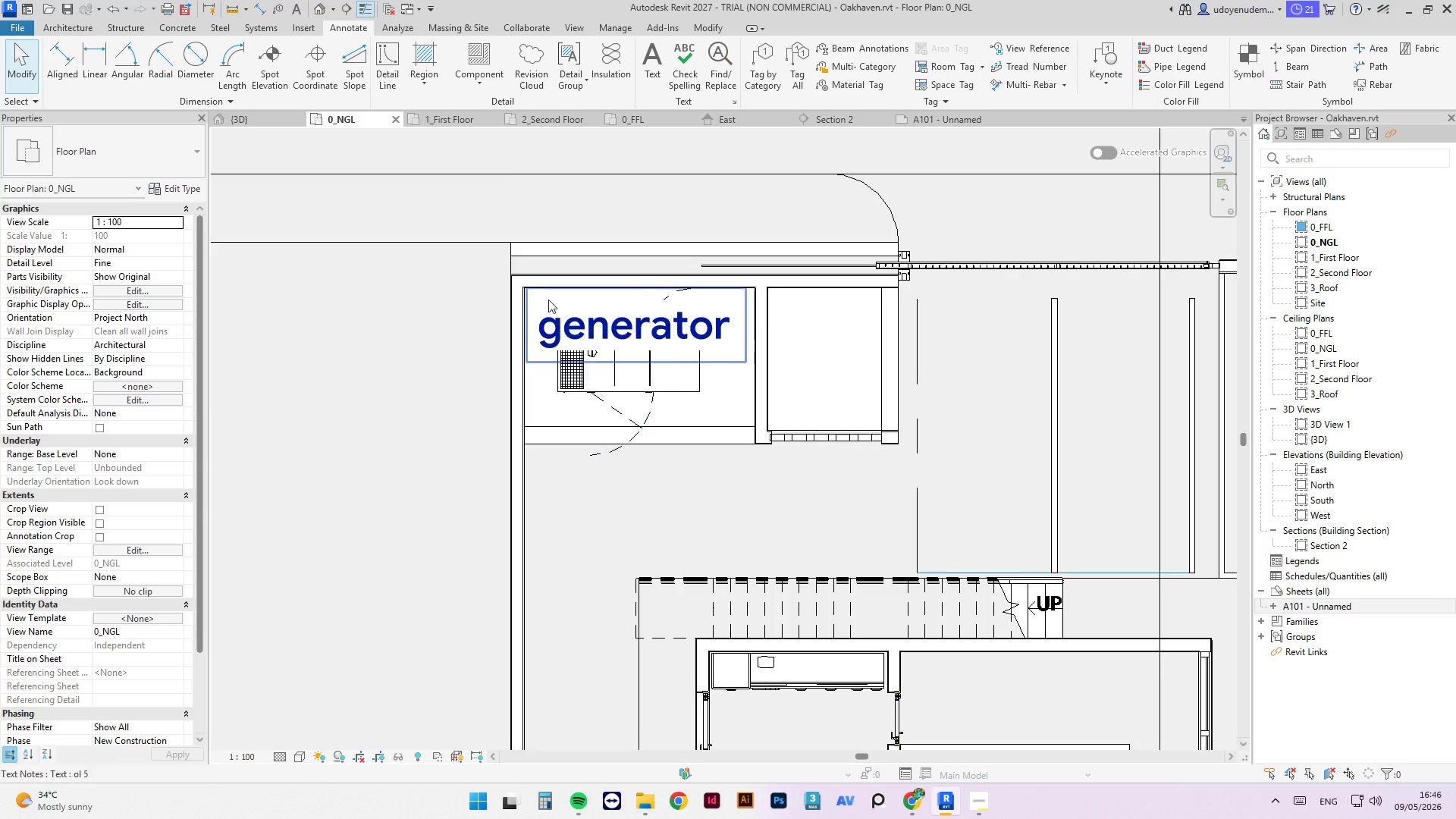 
left_click([548, 300])
 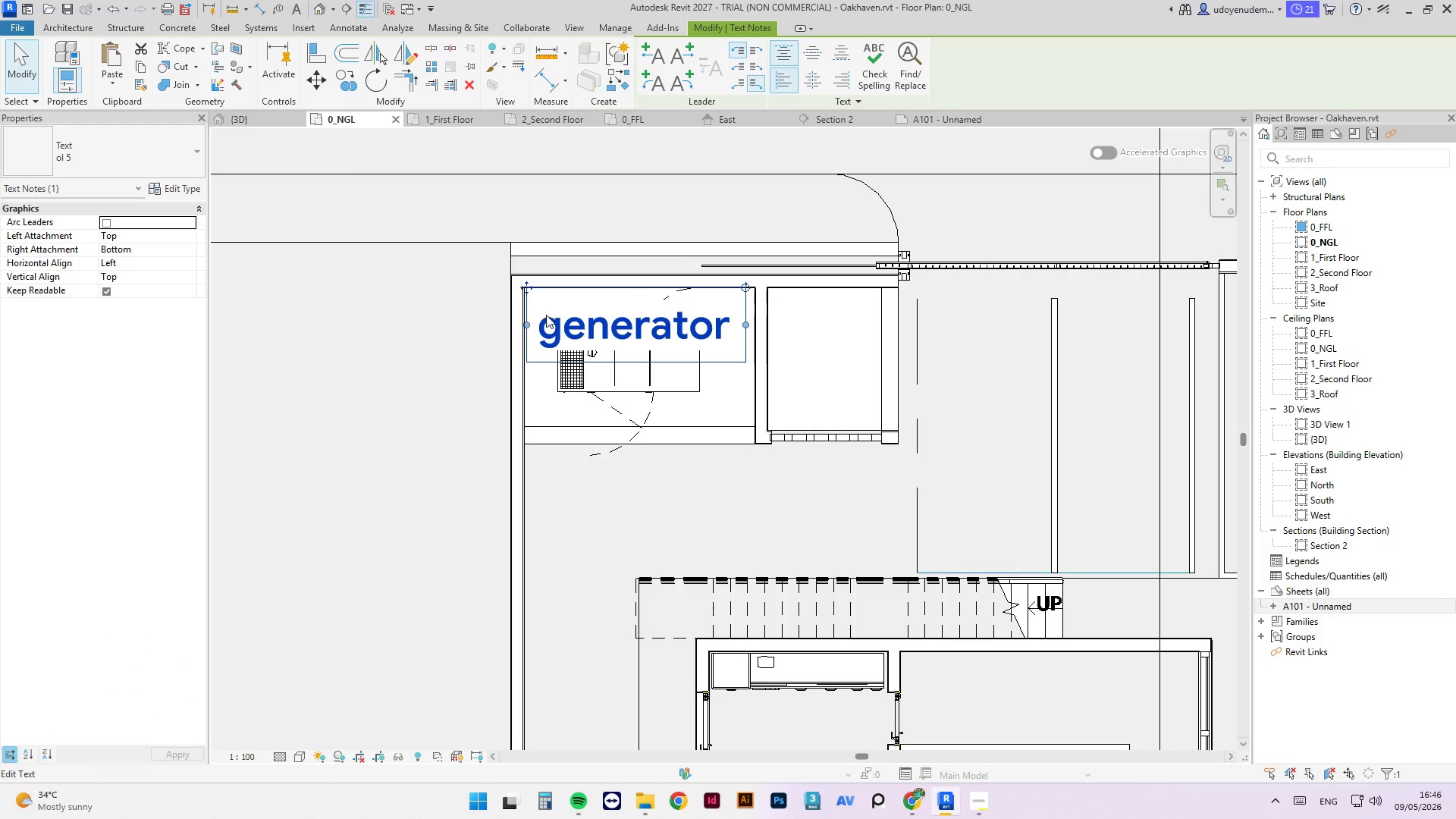 
left_click([549, 316])
 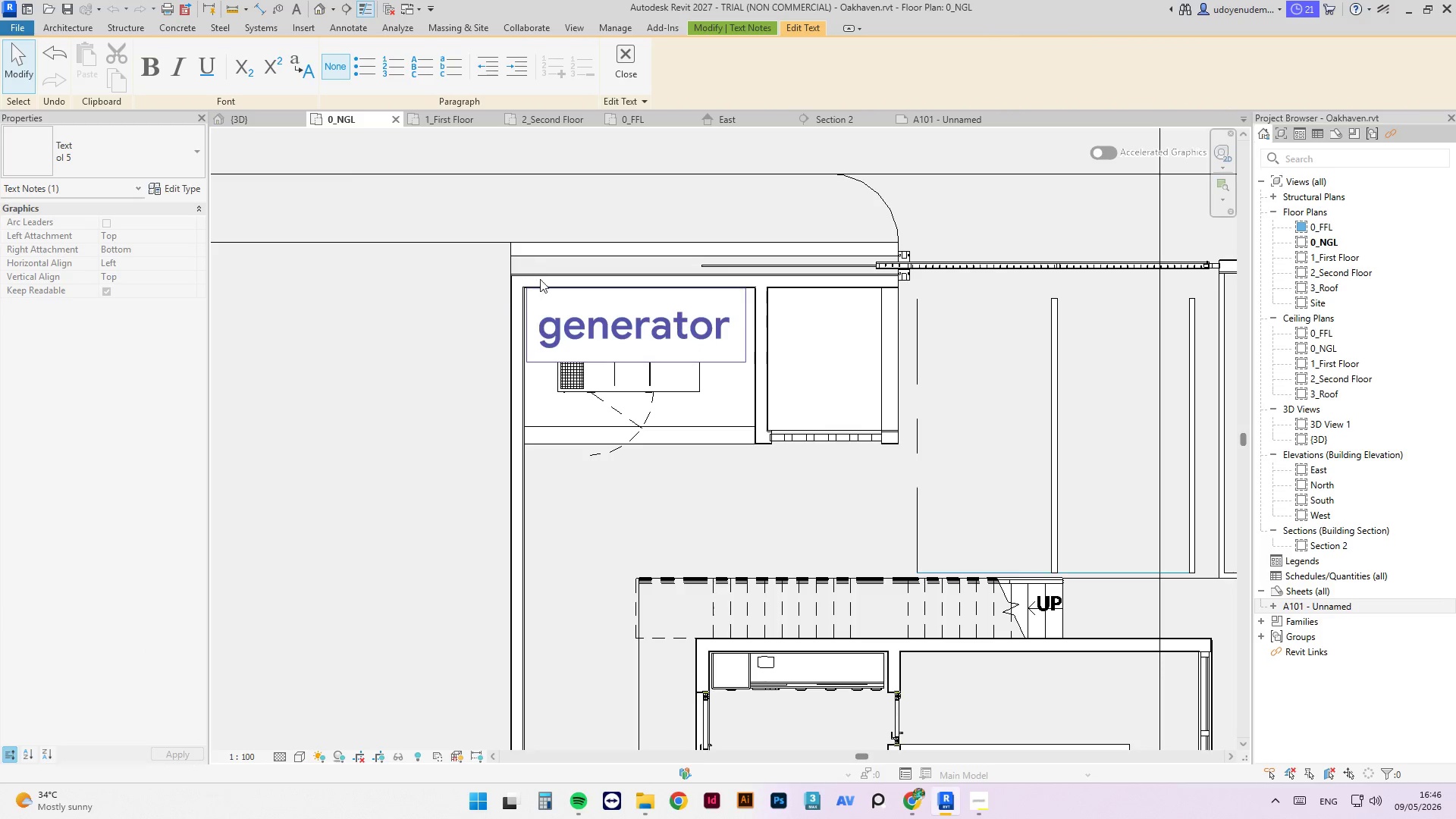 
double_click([547, 325])
 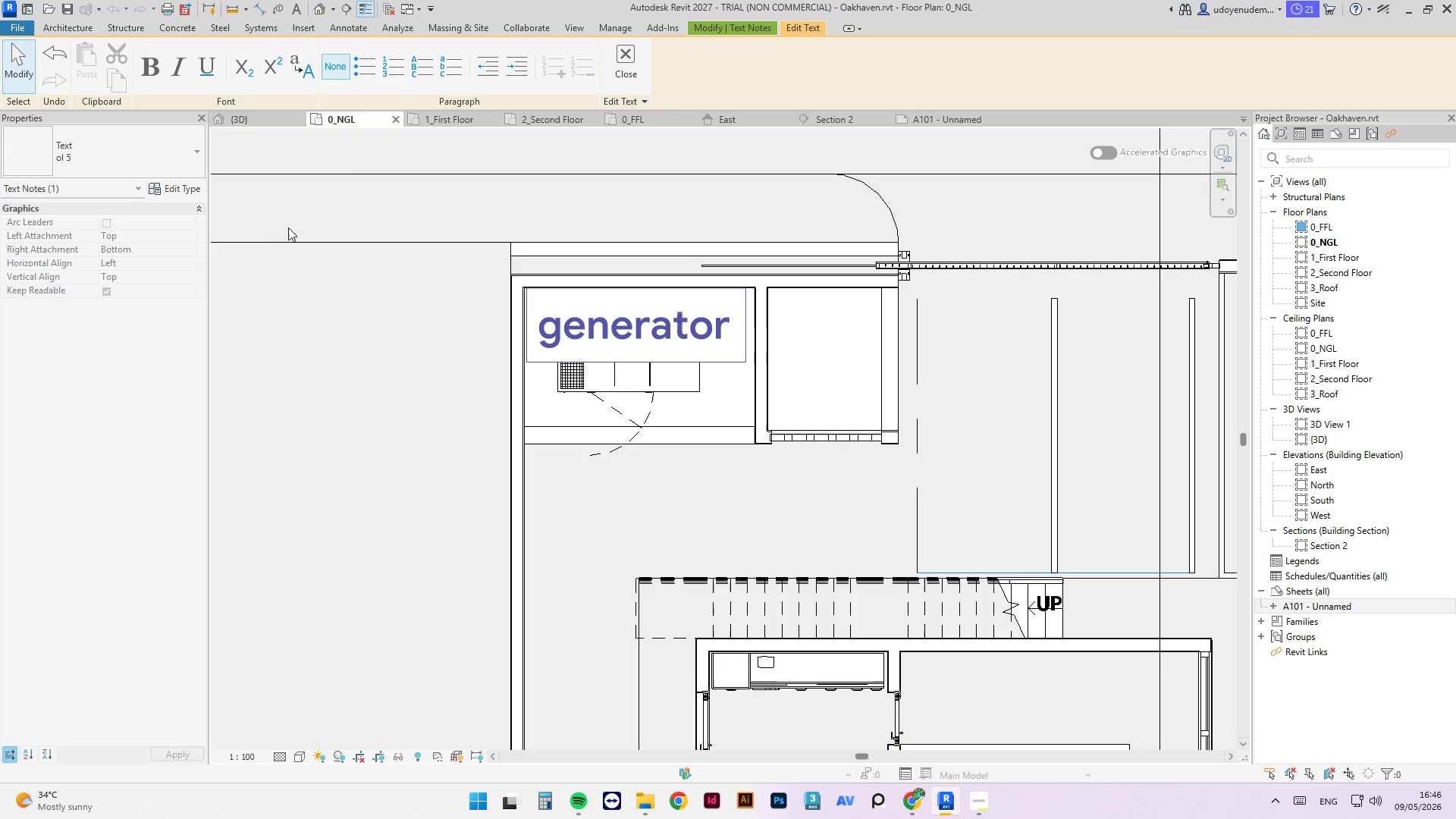 
wait(6.73)
 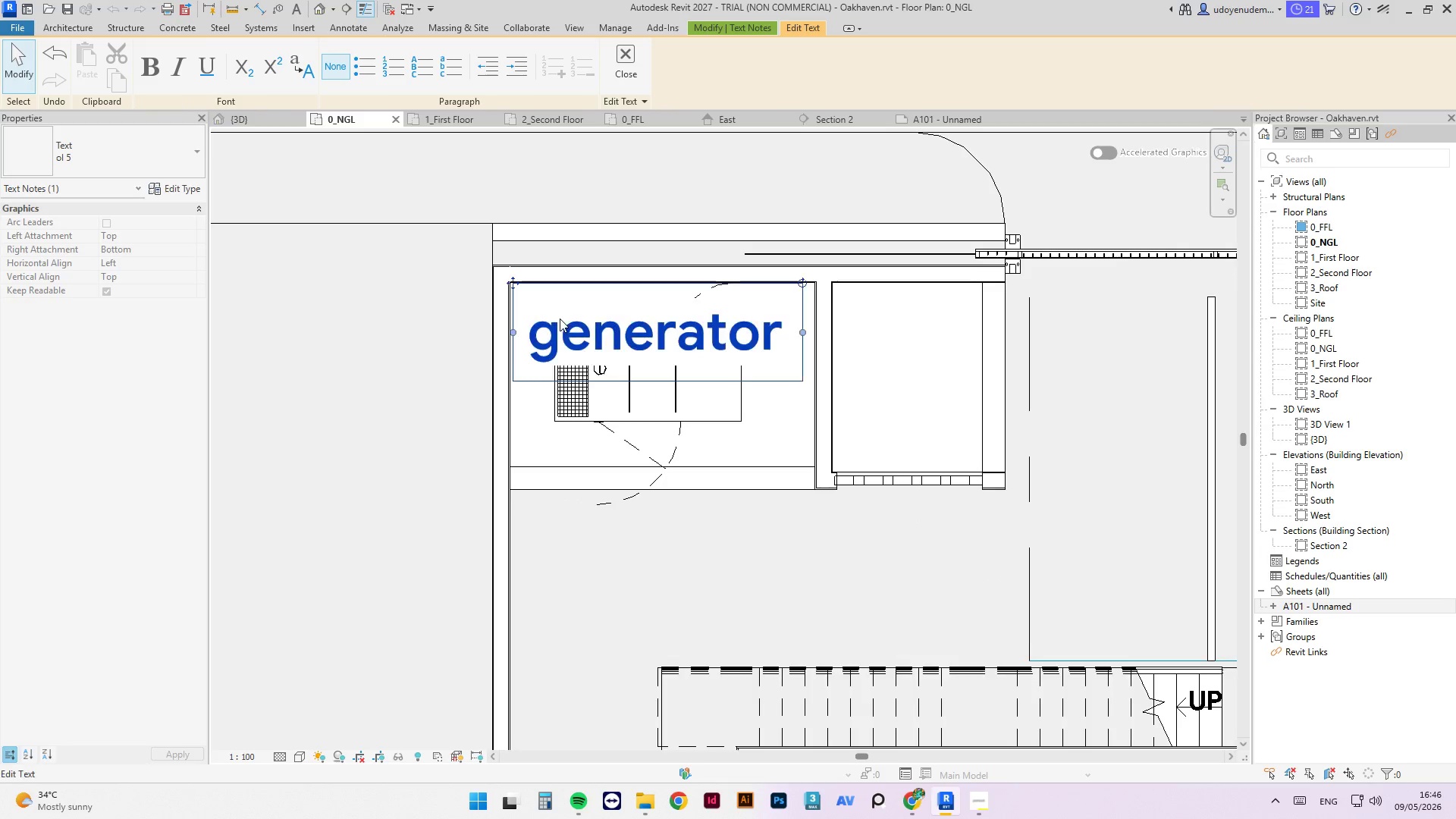 
key(Escape)
 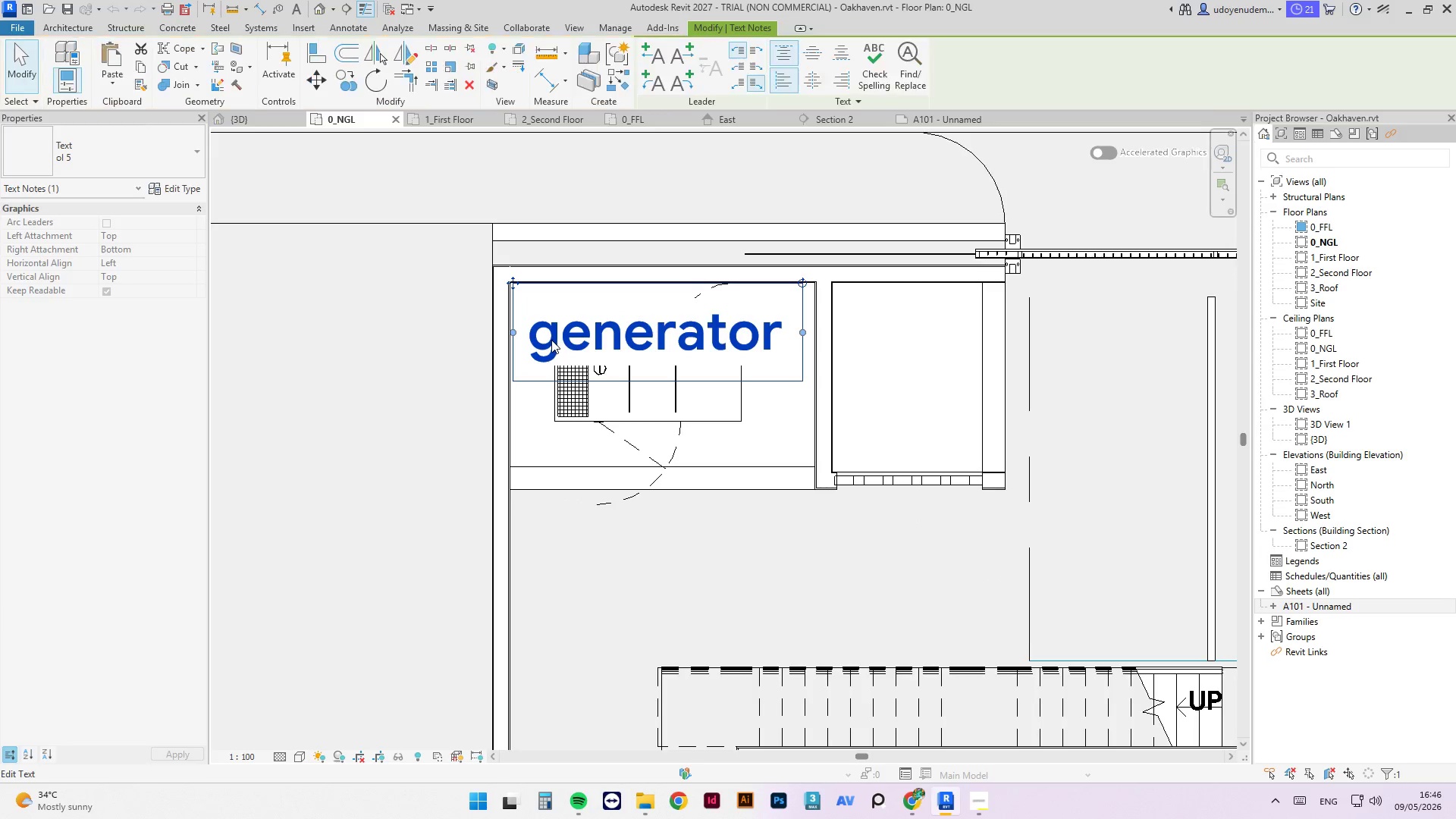 
scroll: coordinate [569, 303], scroll_direction: up, amount: 2.0
 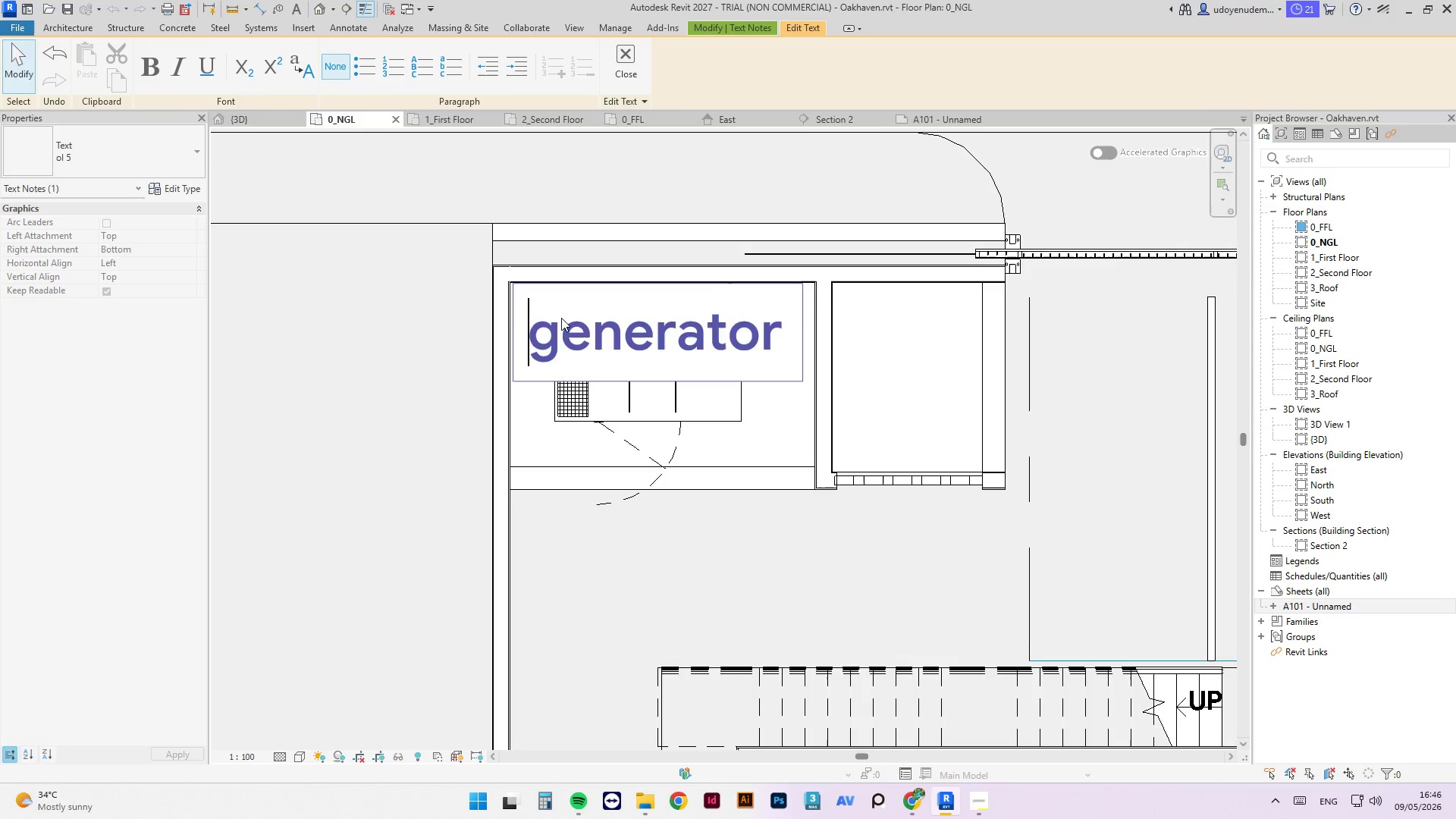 
left_click([551, 340])
 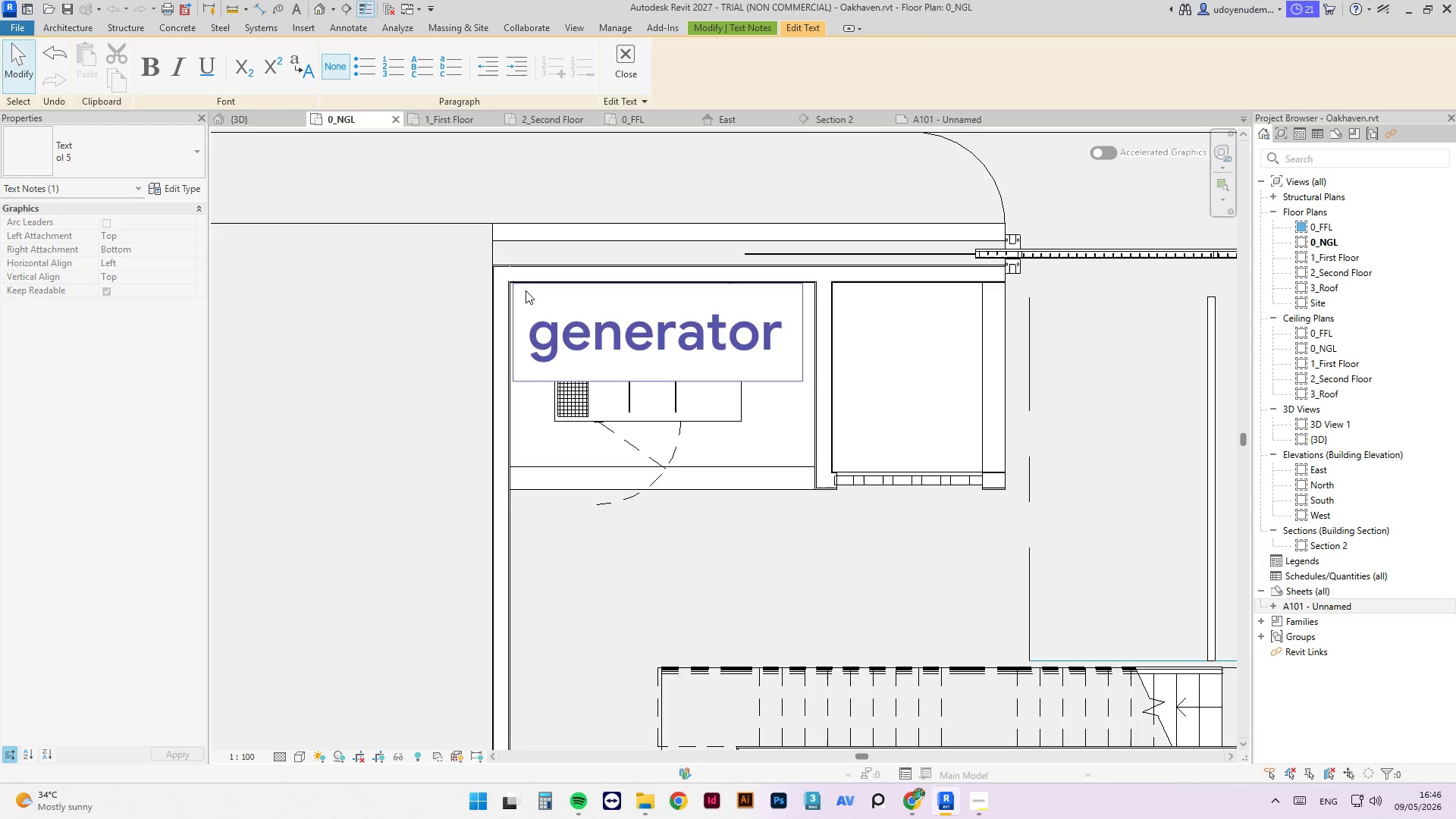 
key(Escape)
 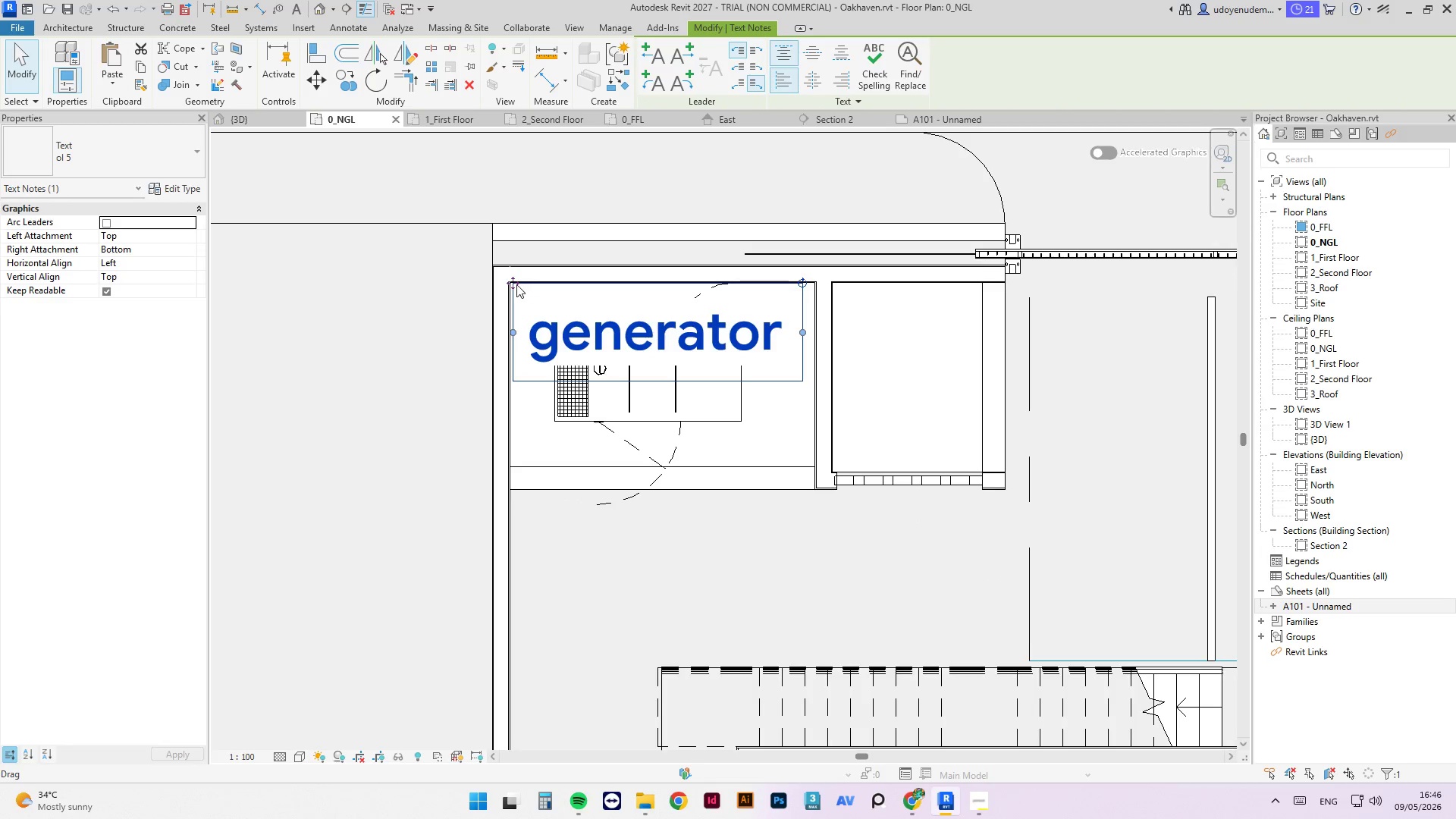 
left_click_drag(start_coordinate=[513, 284], to_coordinate=[520, 343])
 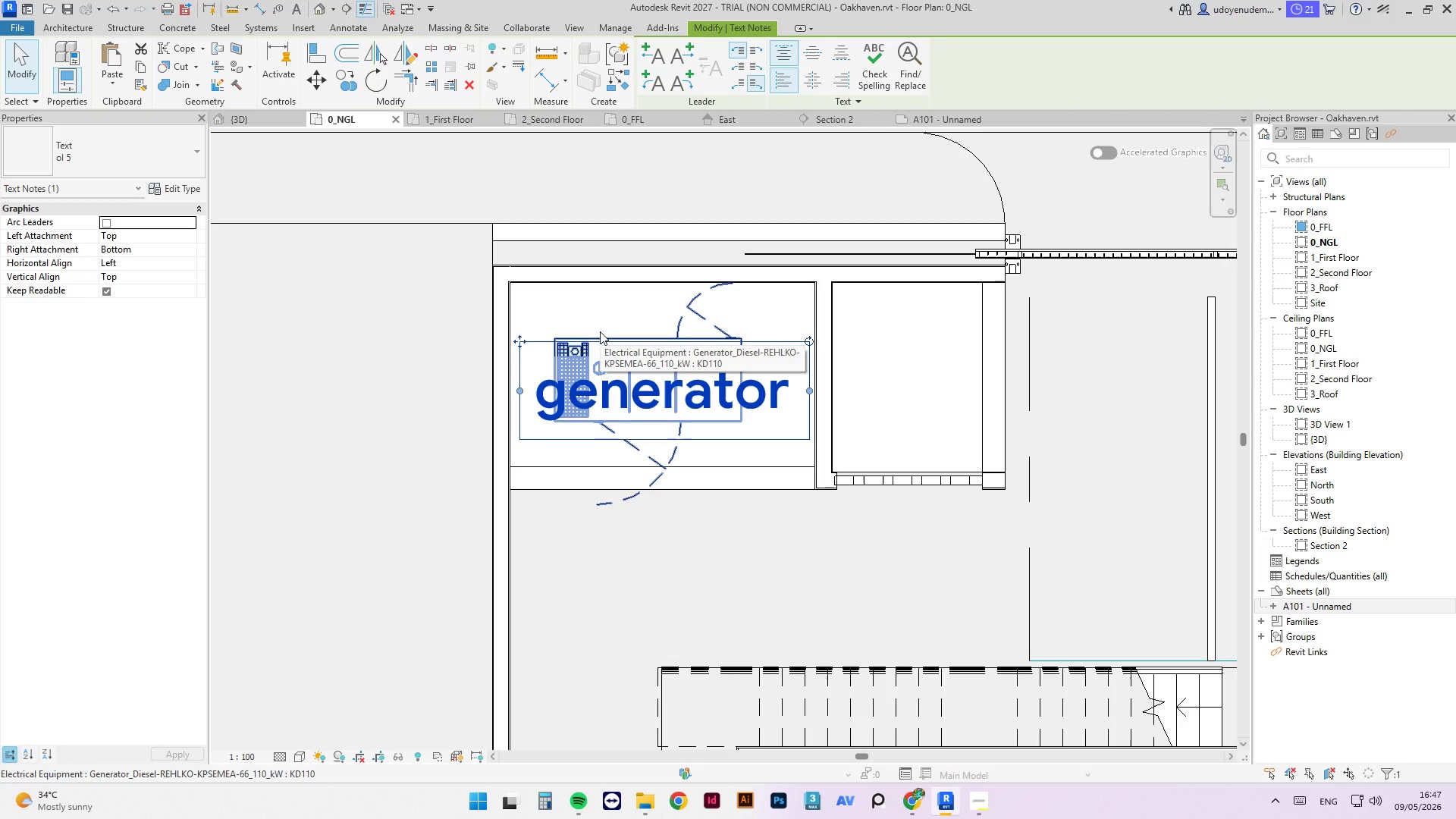 
wait(27.64)
 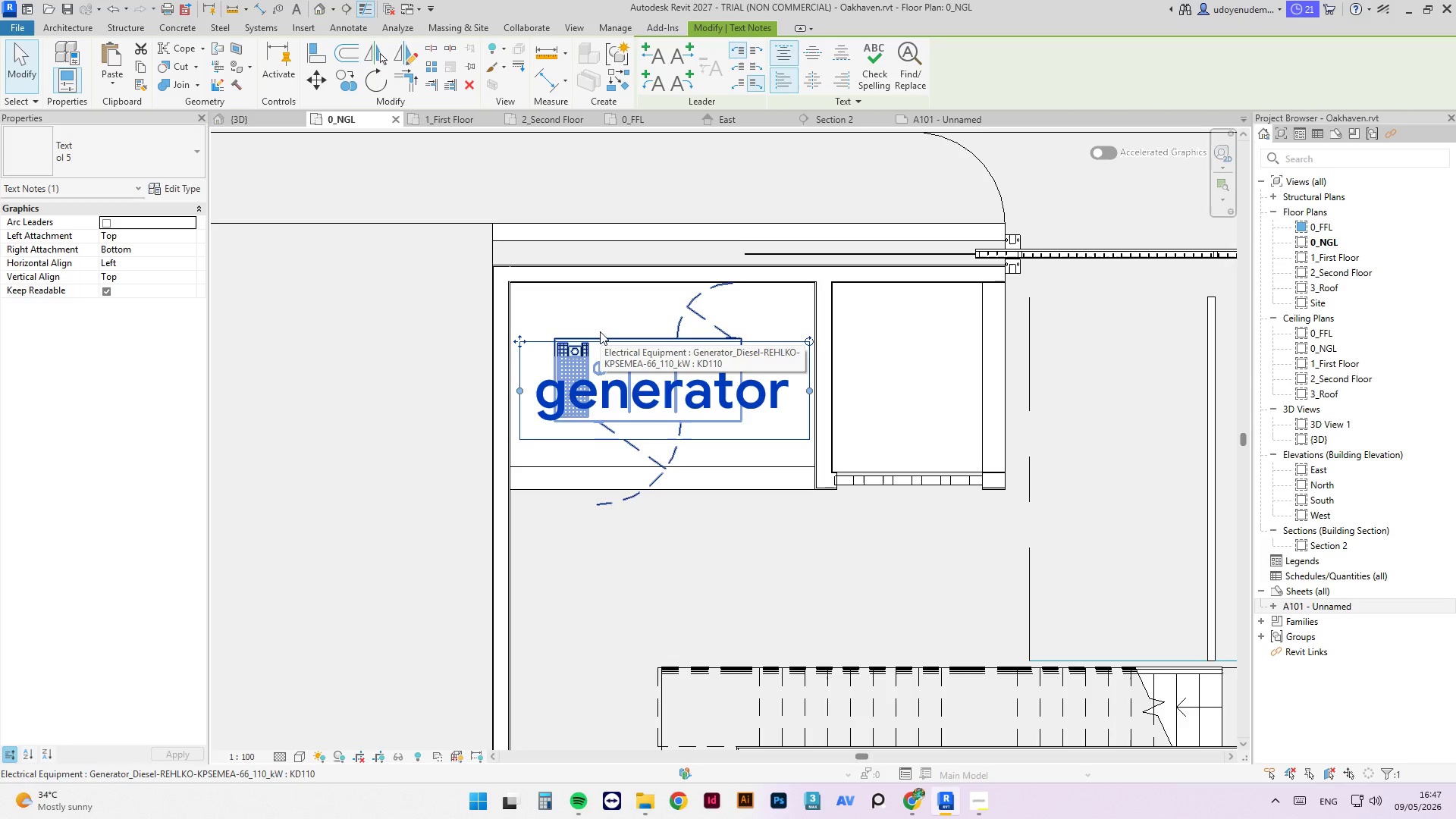 
mouse_move([619, 310])
 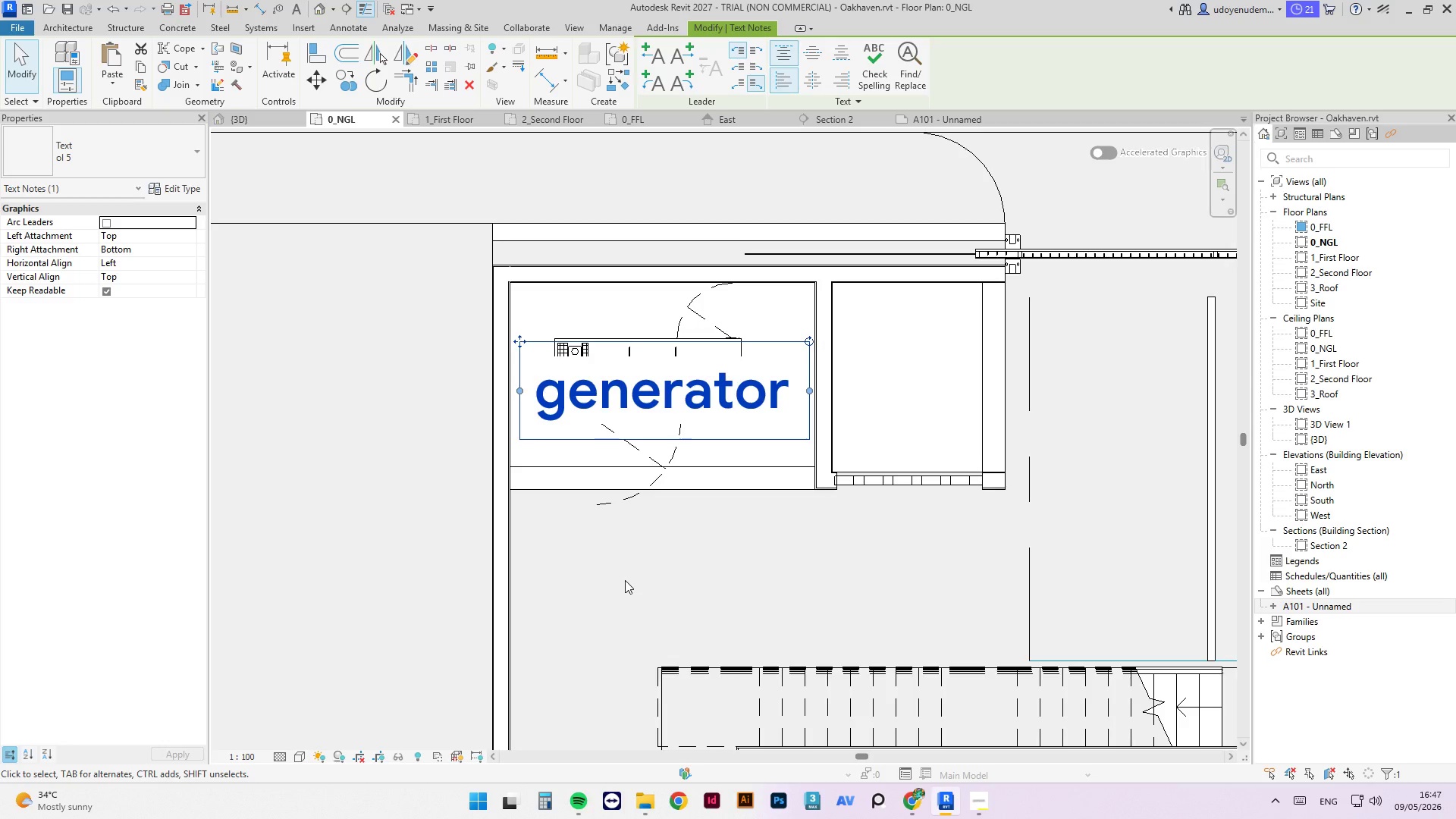 
wait(11.45)
 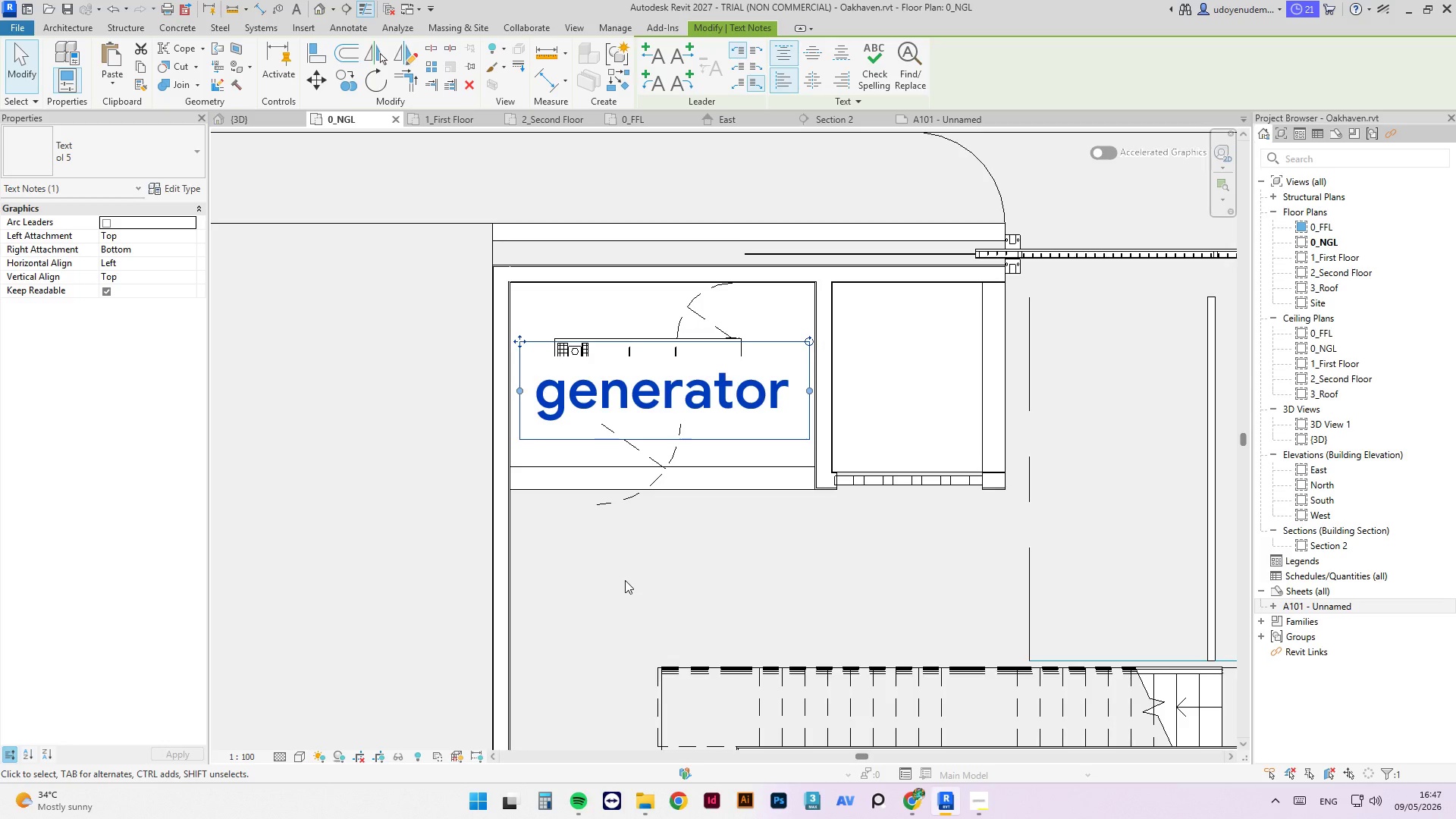 
mouse_move([617, 491])
 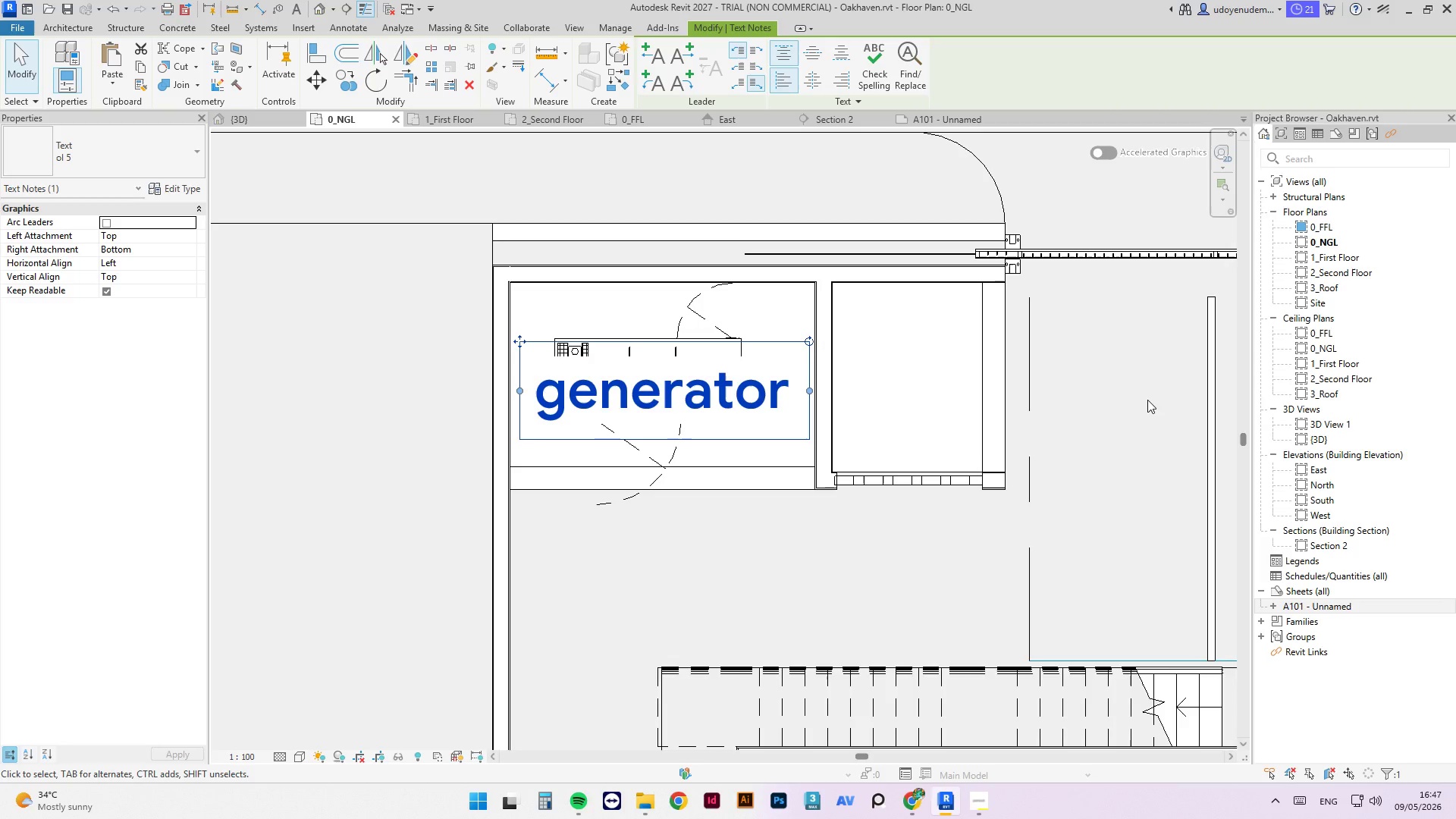 
scroll: coordinate [582, 363], scroll_direction: up, amount: 4.0
 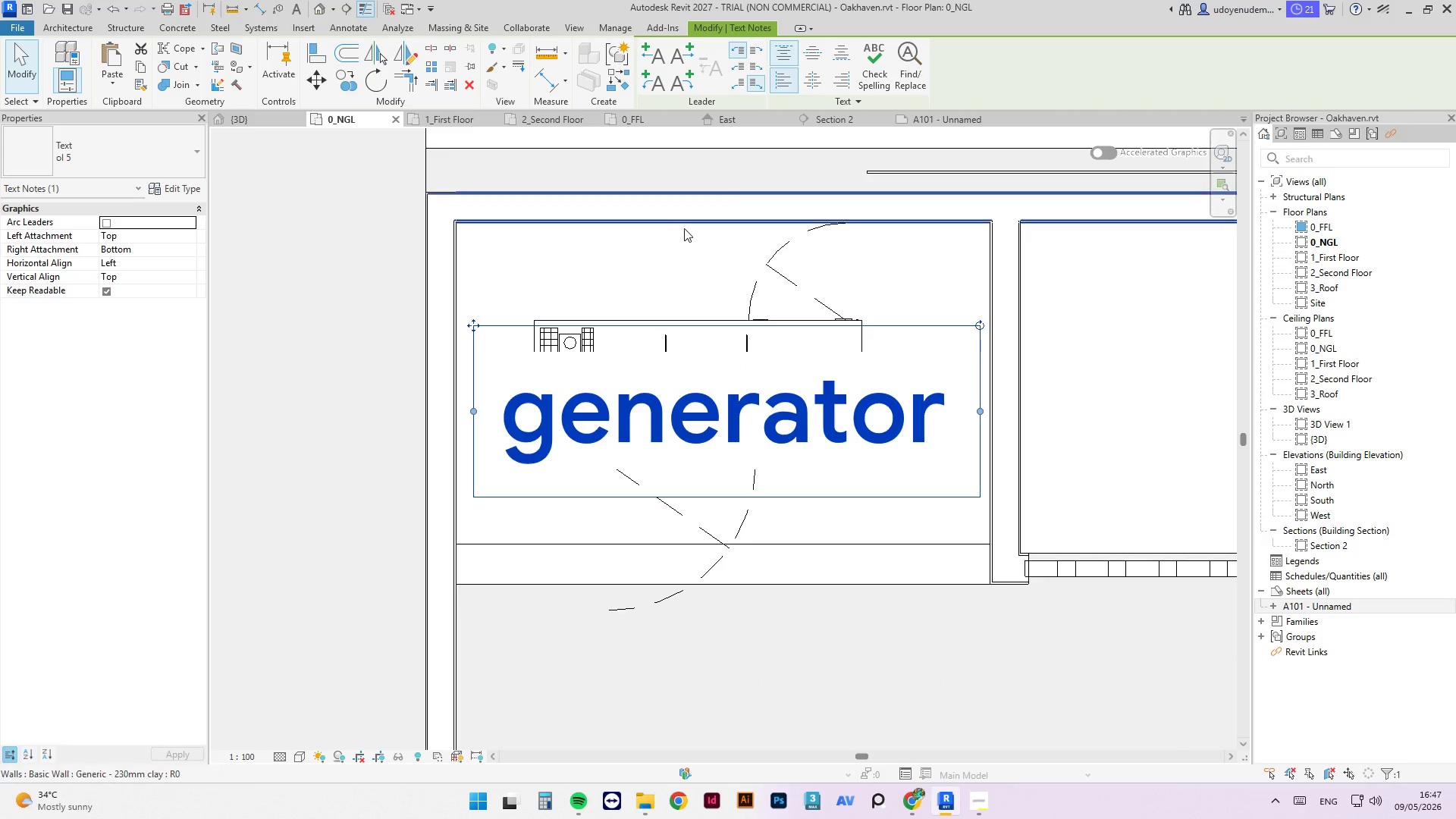 
wait(9.99)
 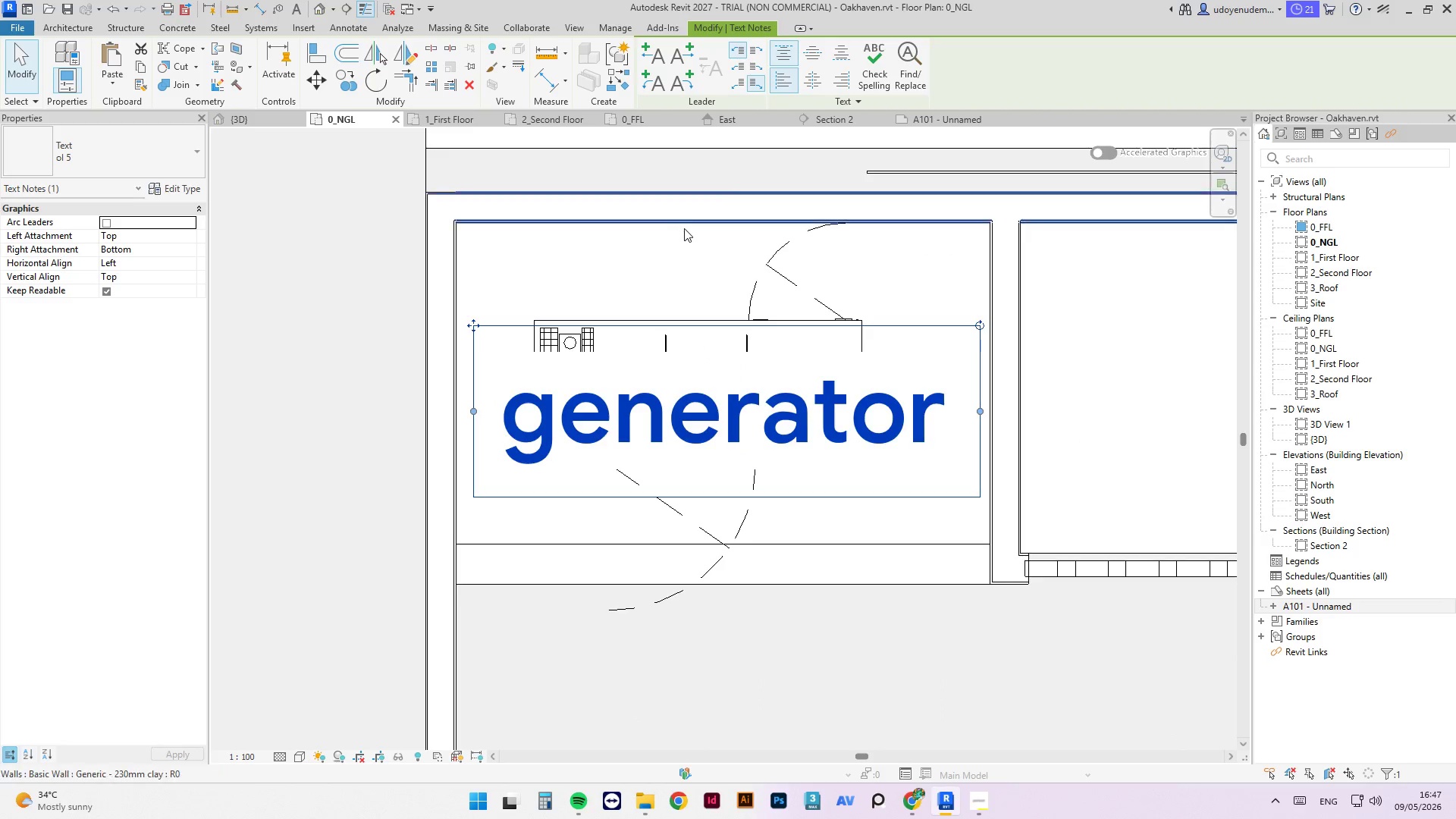 
left_click_drag(start_coordinate=[478, 323], to_coordinate=[479, 456])
 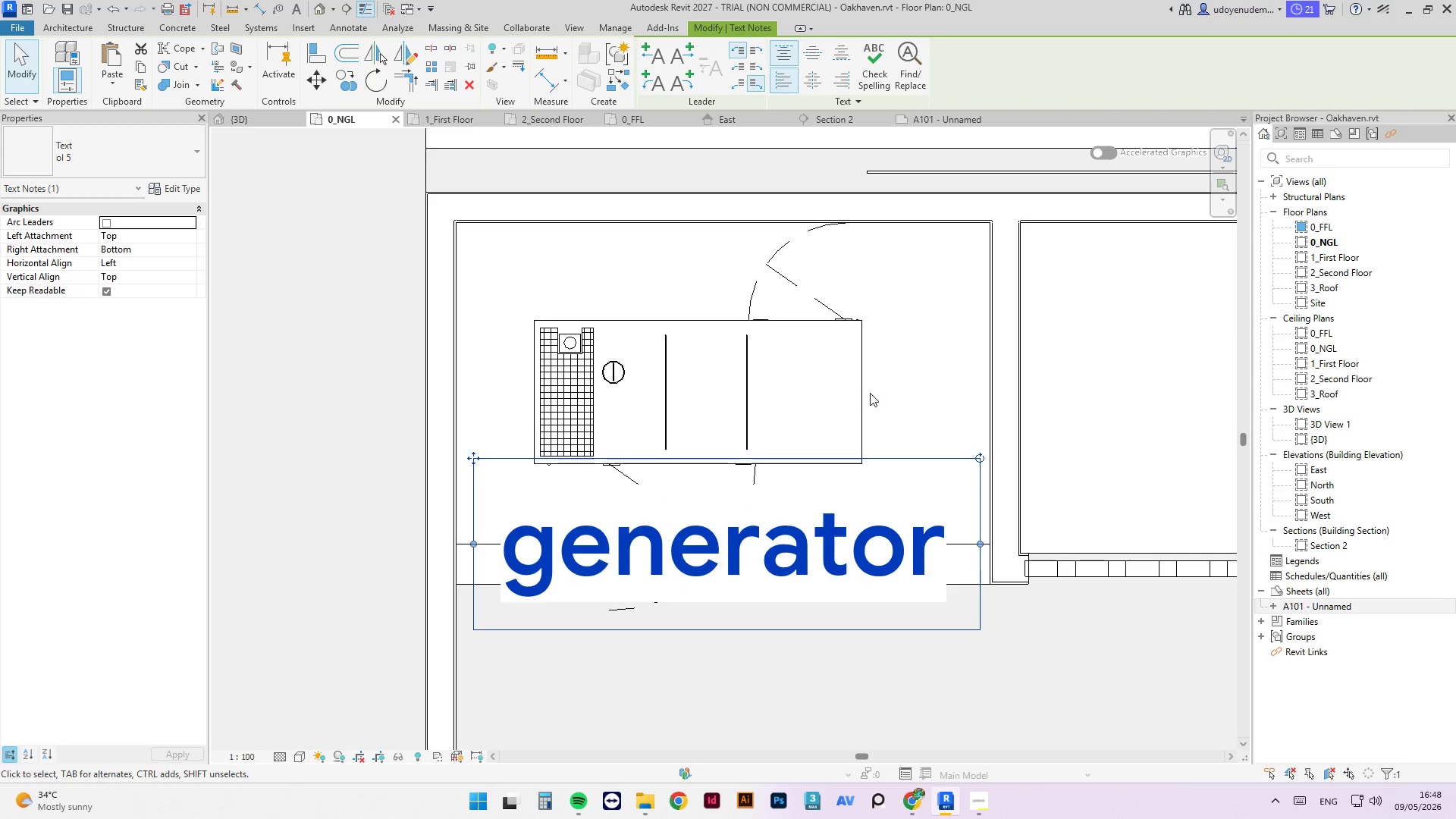 
wait(6.67)
 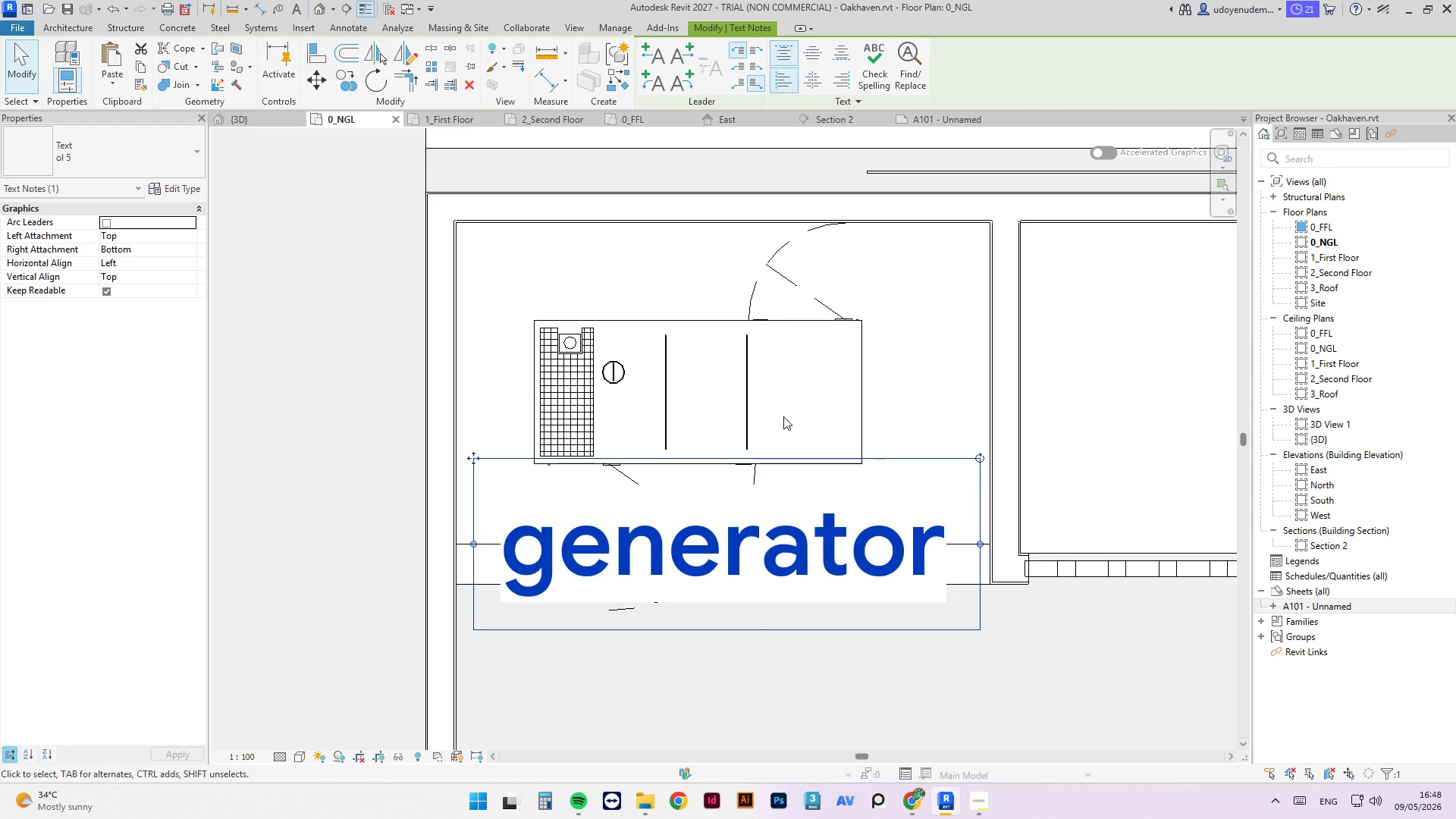 
left_click_drag(start_coordinate=[981, 547], to_coordinate=[996, 533])
 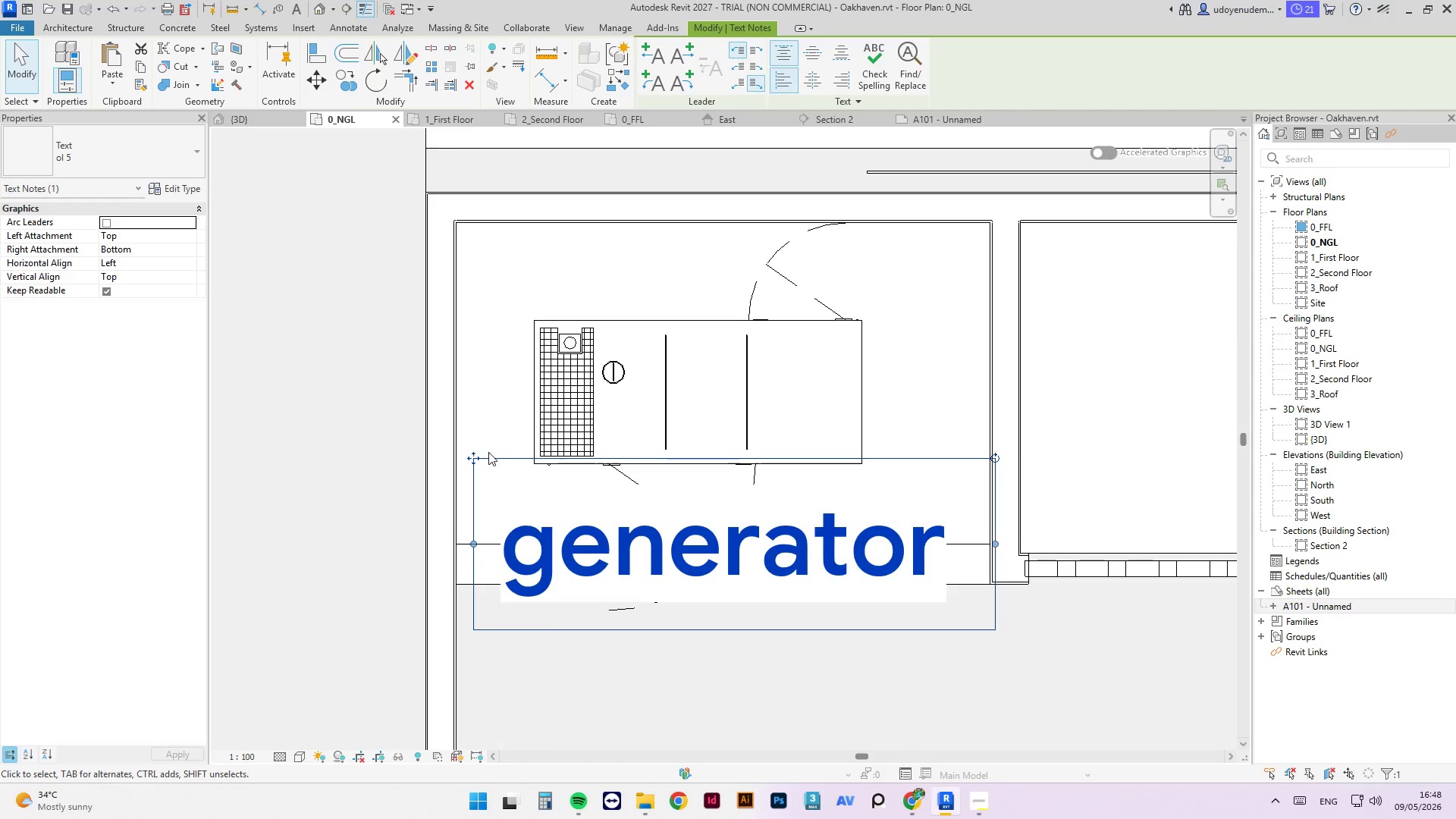 
left_click_drag(start_coordinate=[472, 455], to_coordinate=[457, 349])
 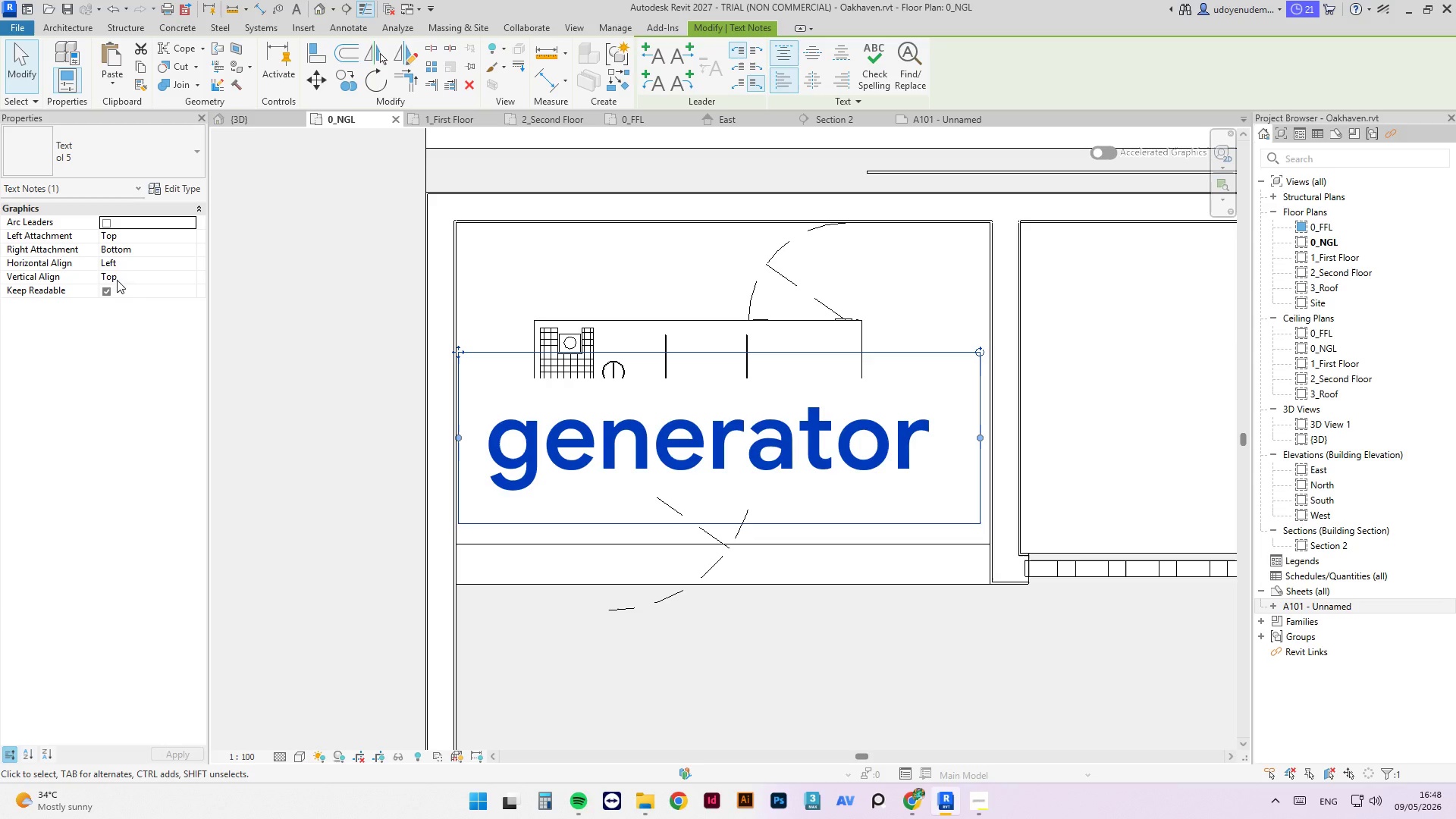 
wait(14.59)
 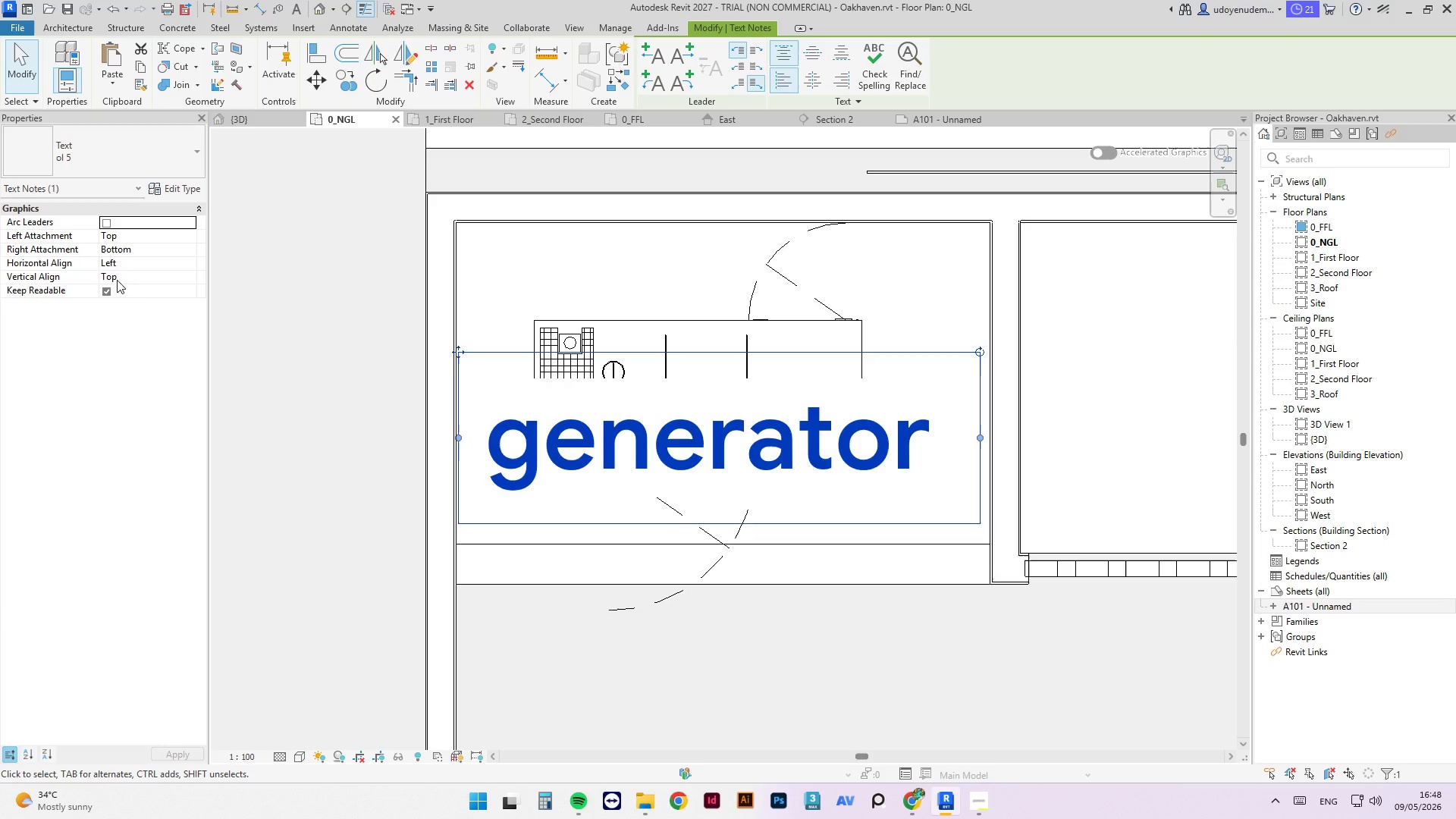 
scroll: coordinate [560, 334], scroll_direction: up, amount: 3.0
 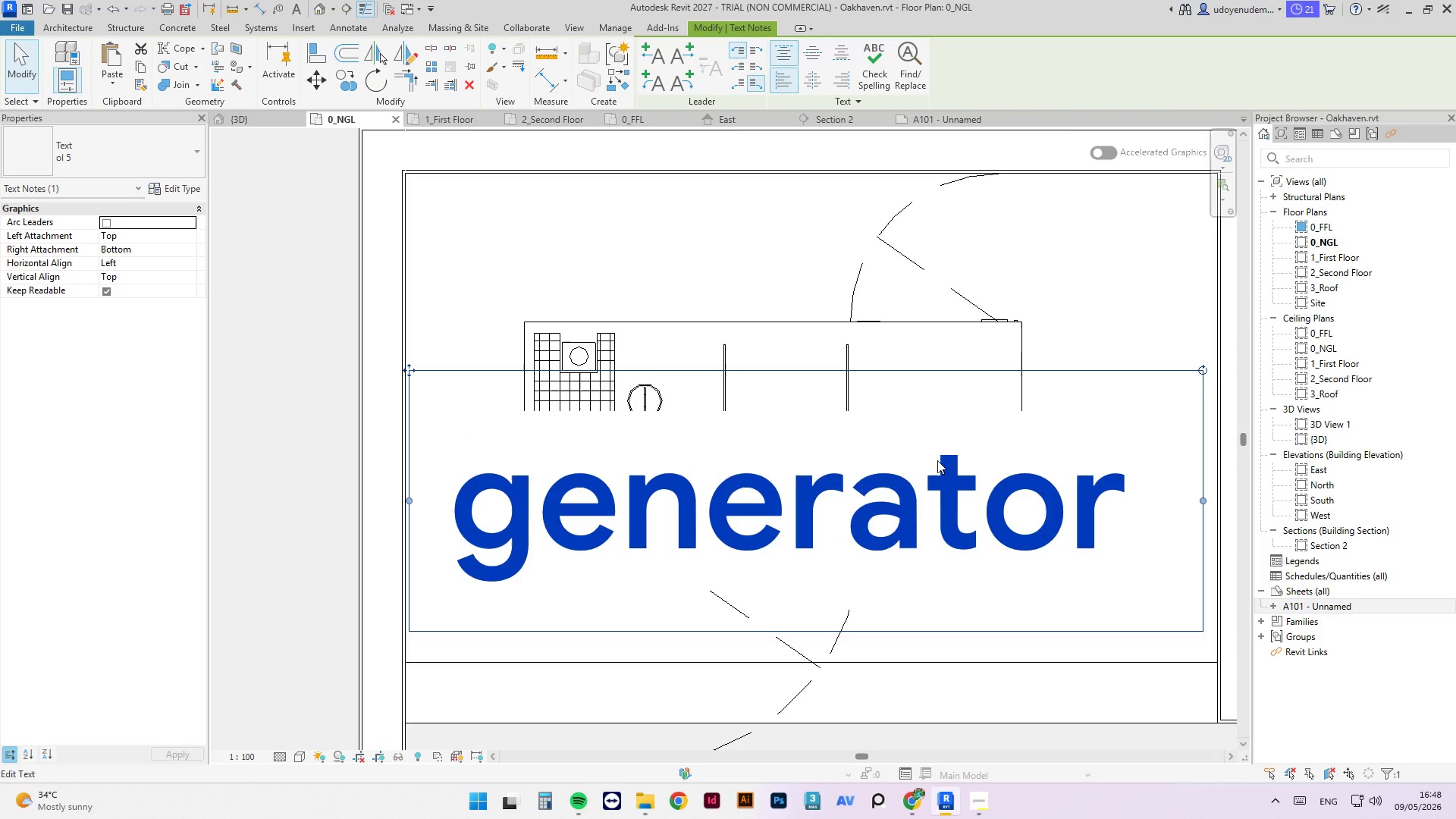 
scroll: coordinate [635, 300], scroll_direction: down, amount: 4.0
 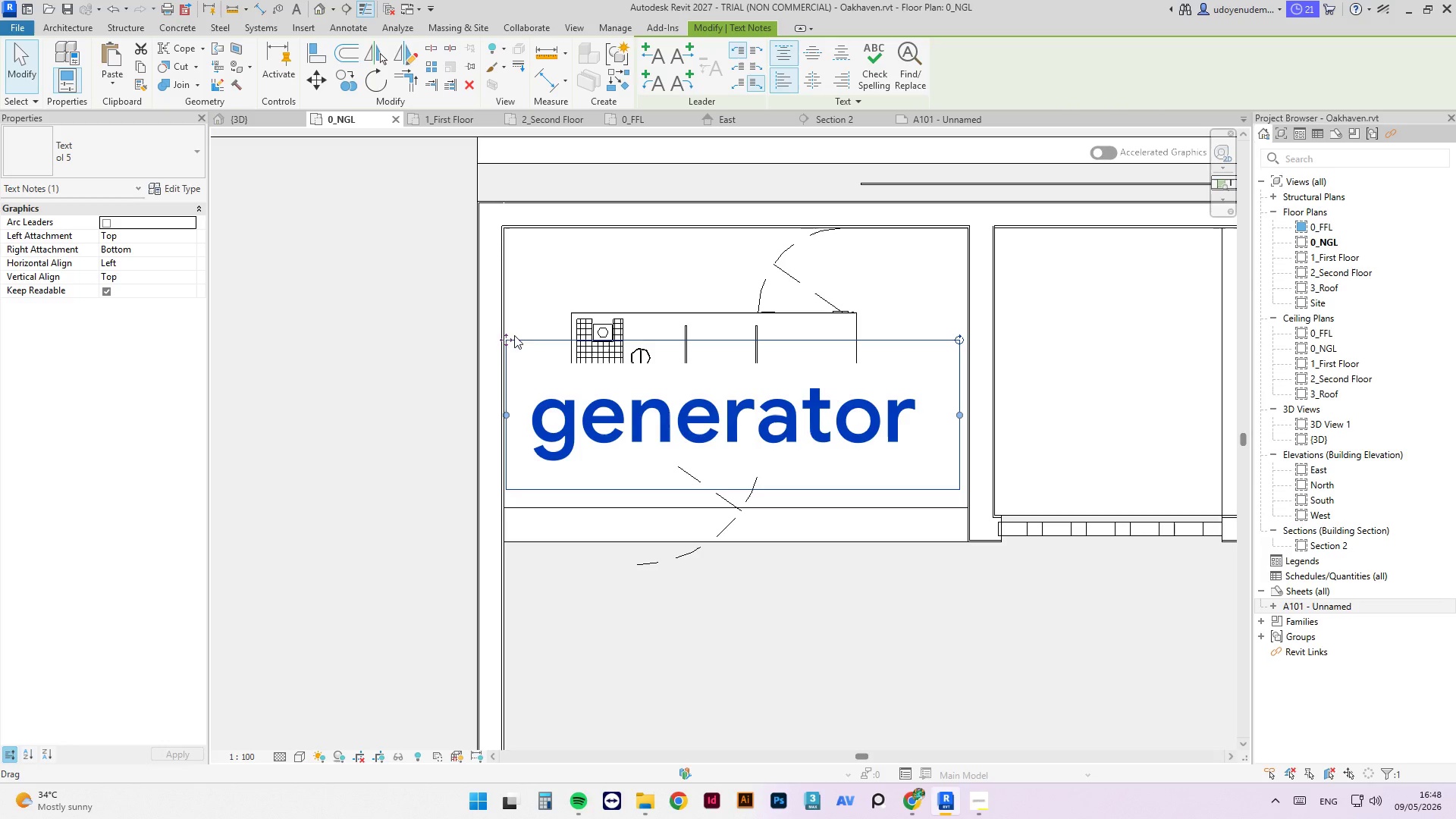 
wait(11.49)
 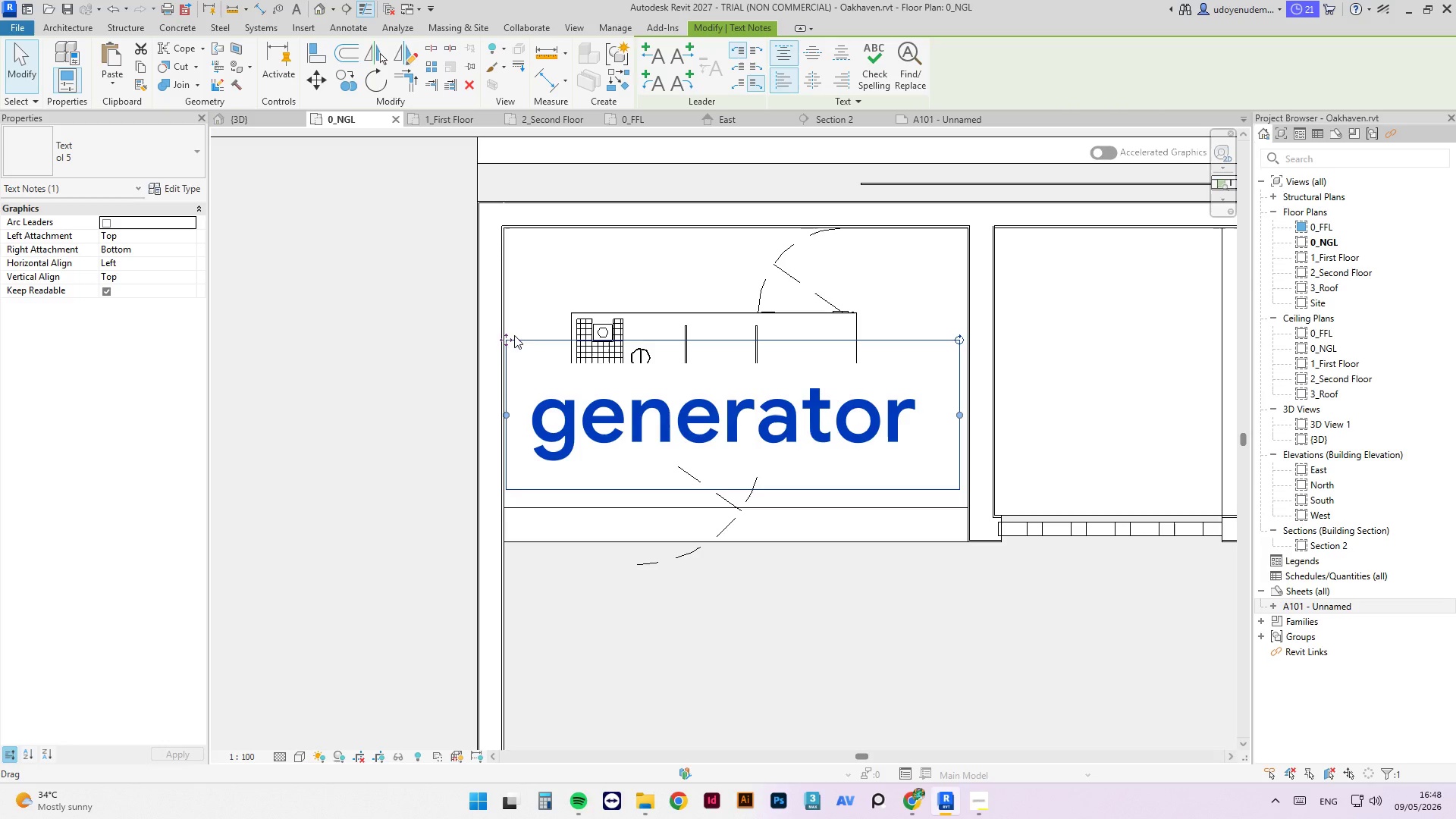 
left_click_drag(start_coordinate=[509, 338], to_coordinate=[506, 398])
 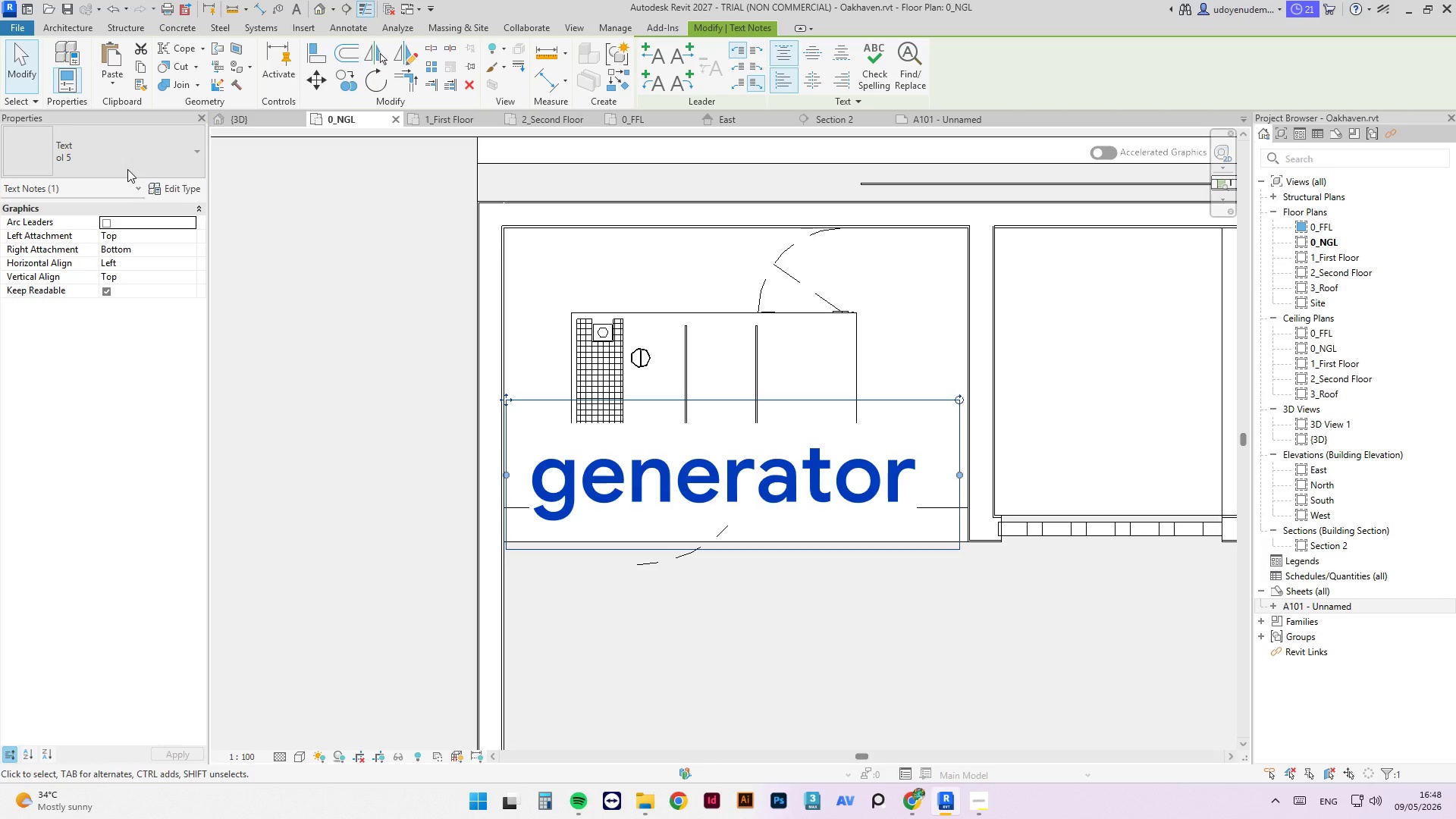 
left_click([130, 158])
 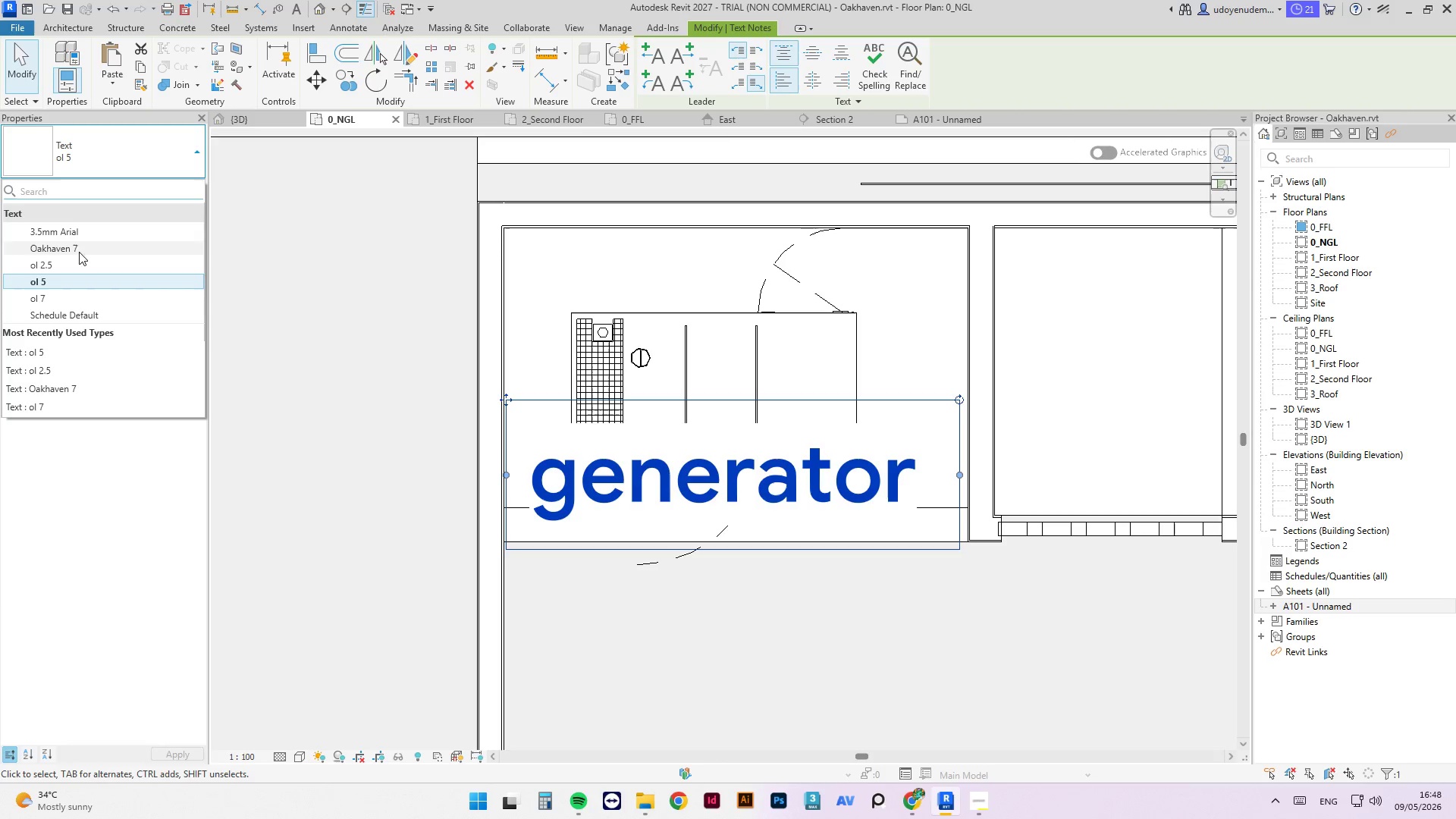 
left_click([78, 265])
 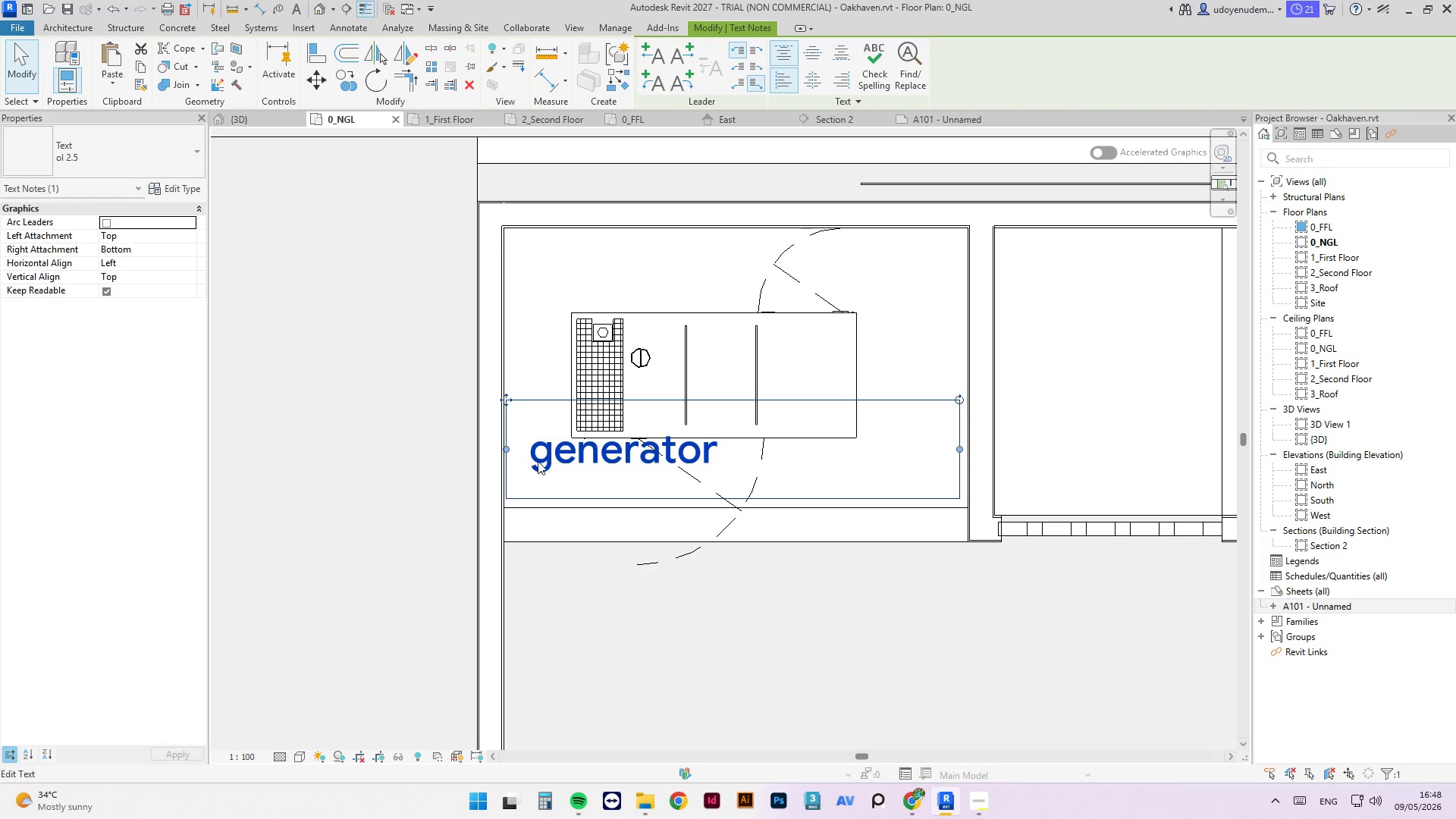 
scroll: coordinate [515, 505], scroll_direction: down, amount: 2.0
 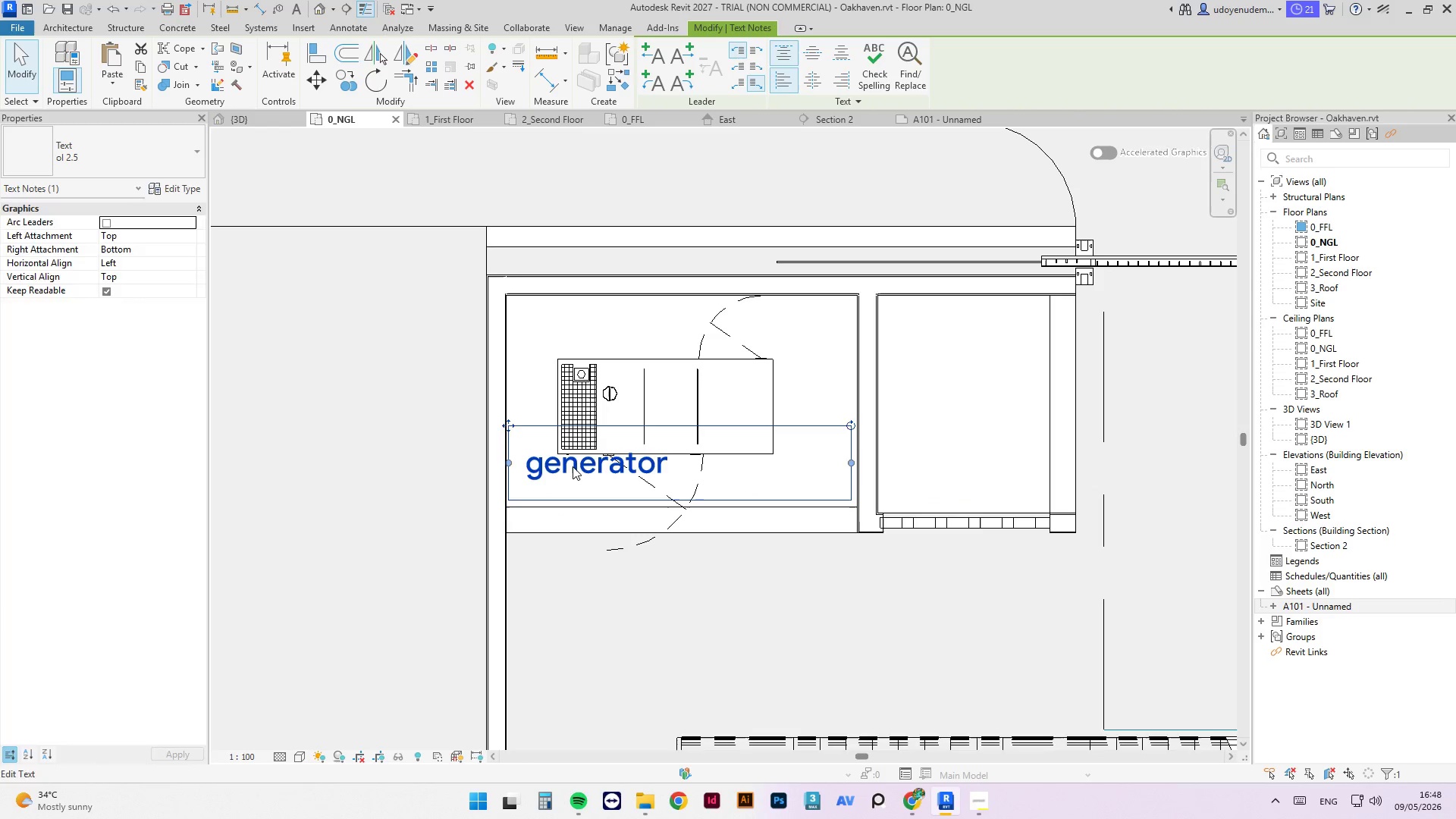 
double_click([573, 466])
 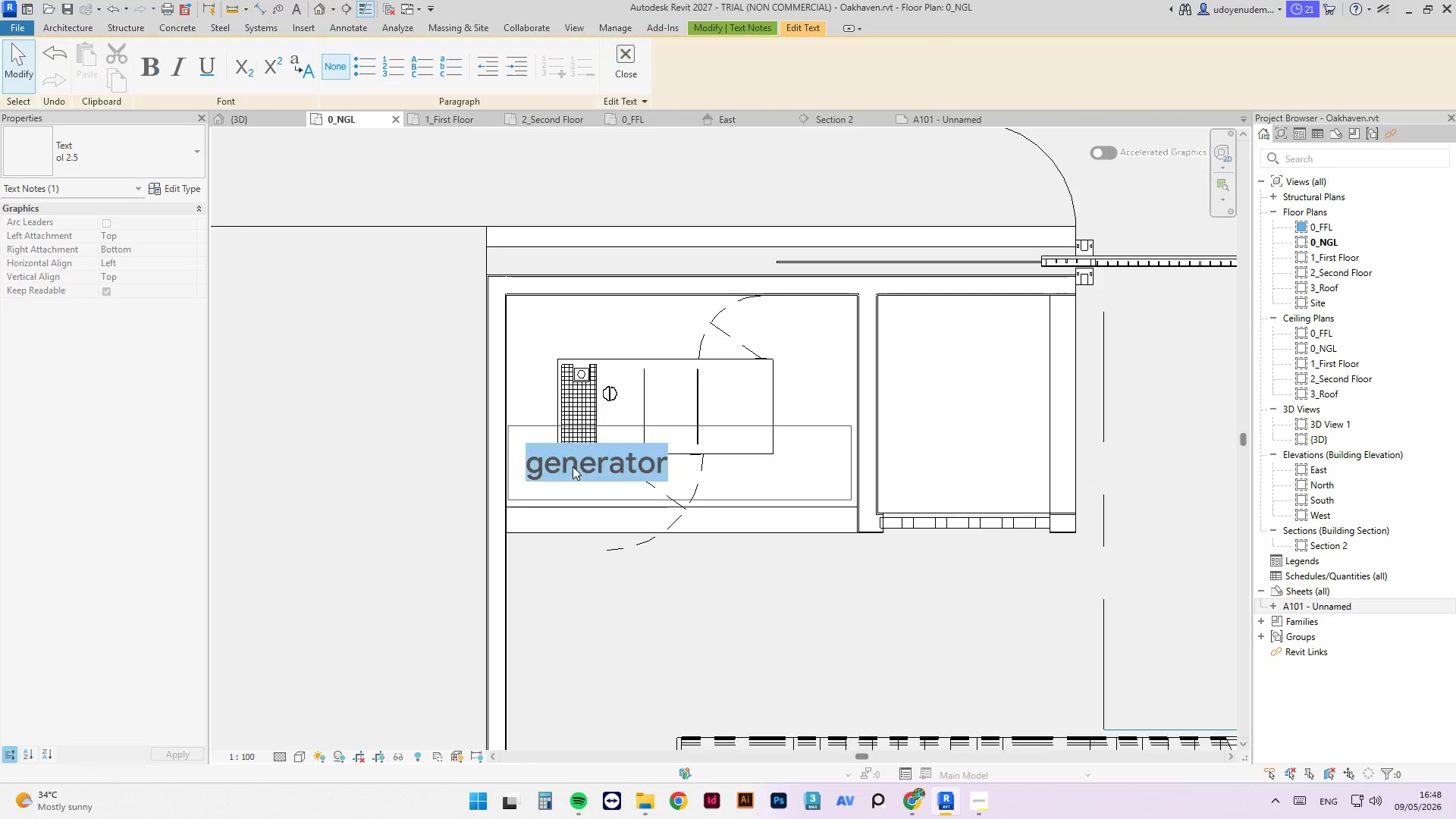 
triple_click([573, 466])
 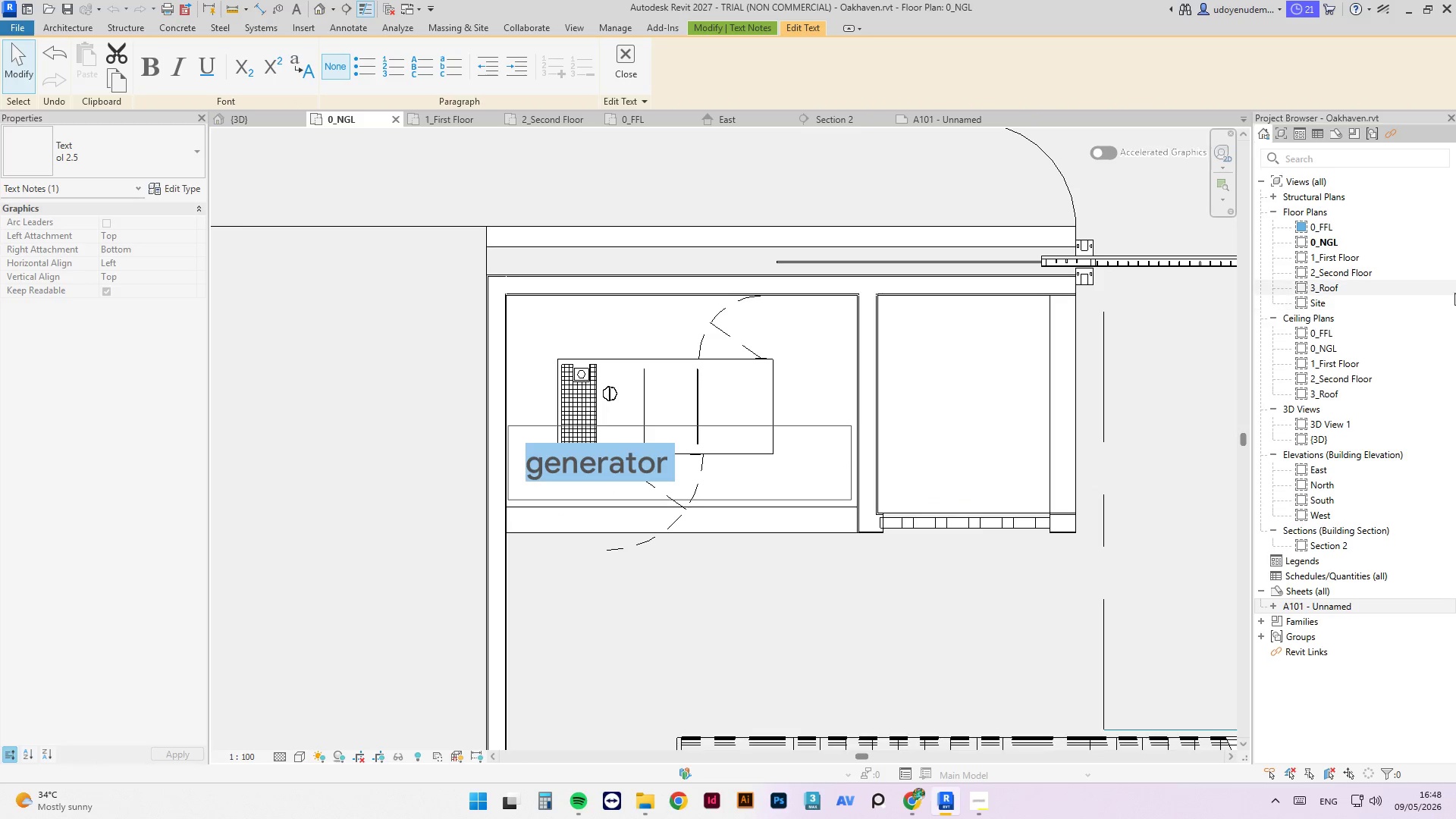 
type(GENERATOR SHED)
 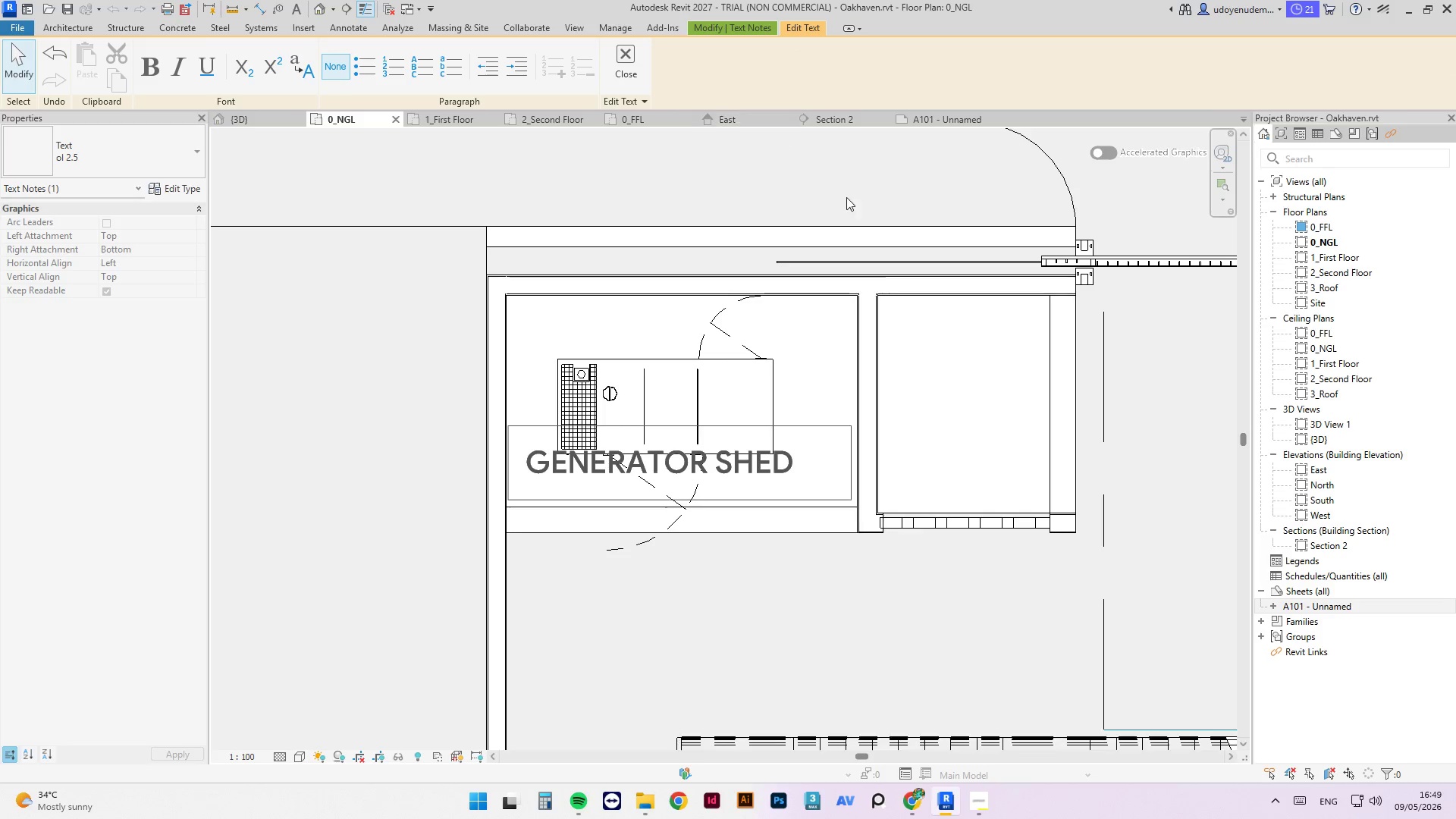 
key(Escape)
 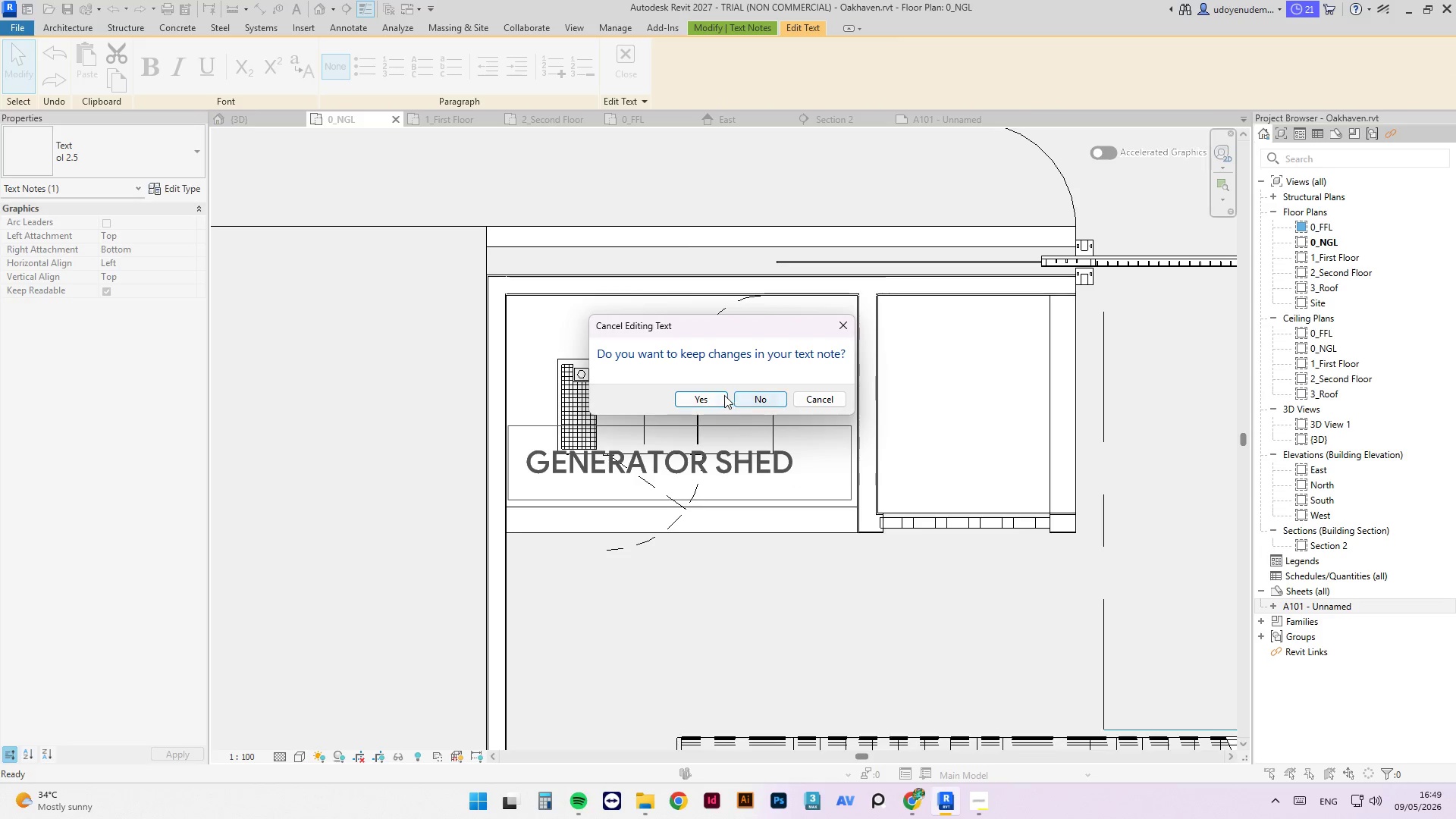 
left_click([717, 396])
 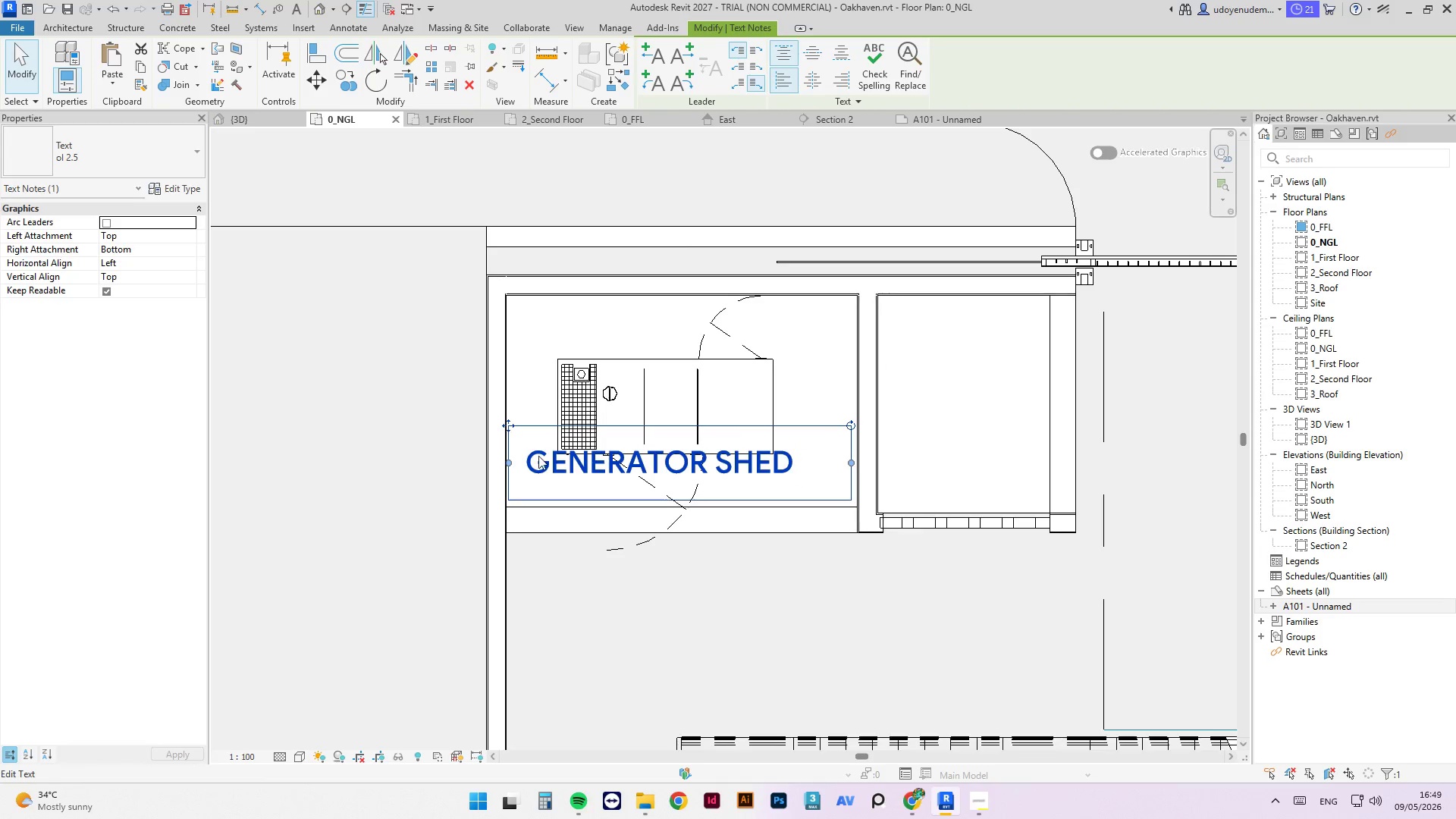 
left_click_drag(start_coordinate=[507, 425], to_coordinate=[514, 301])
 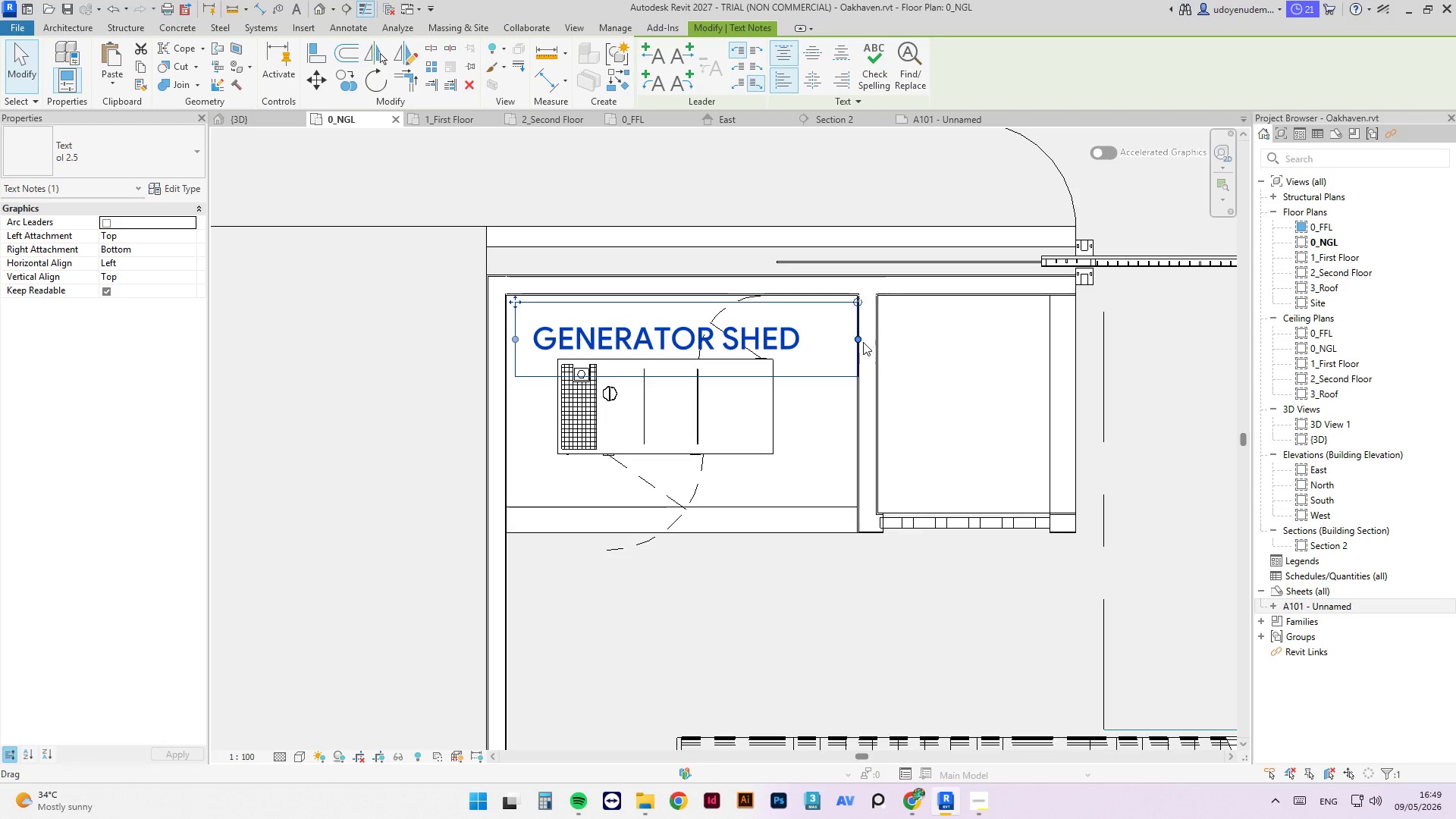 
left_click_drag(start_coordinate=[859, 341], to_coordinate=[822, 342])
 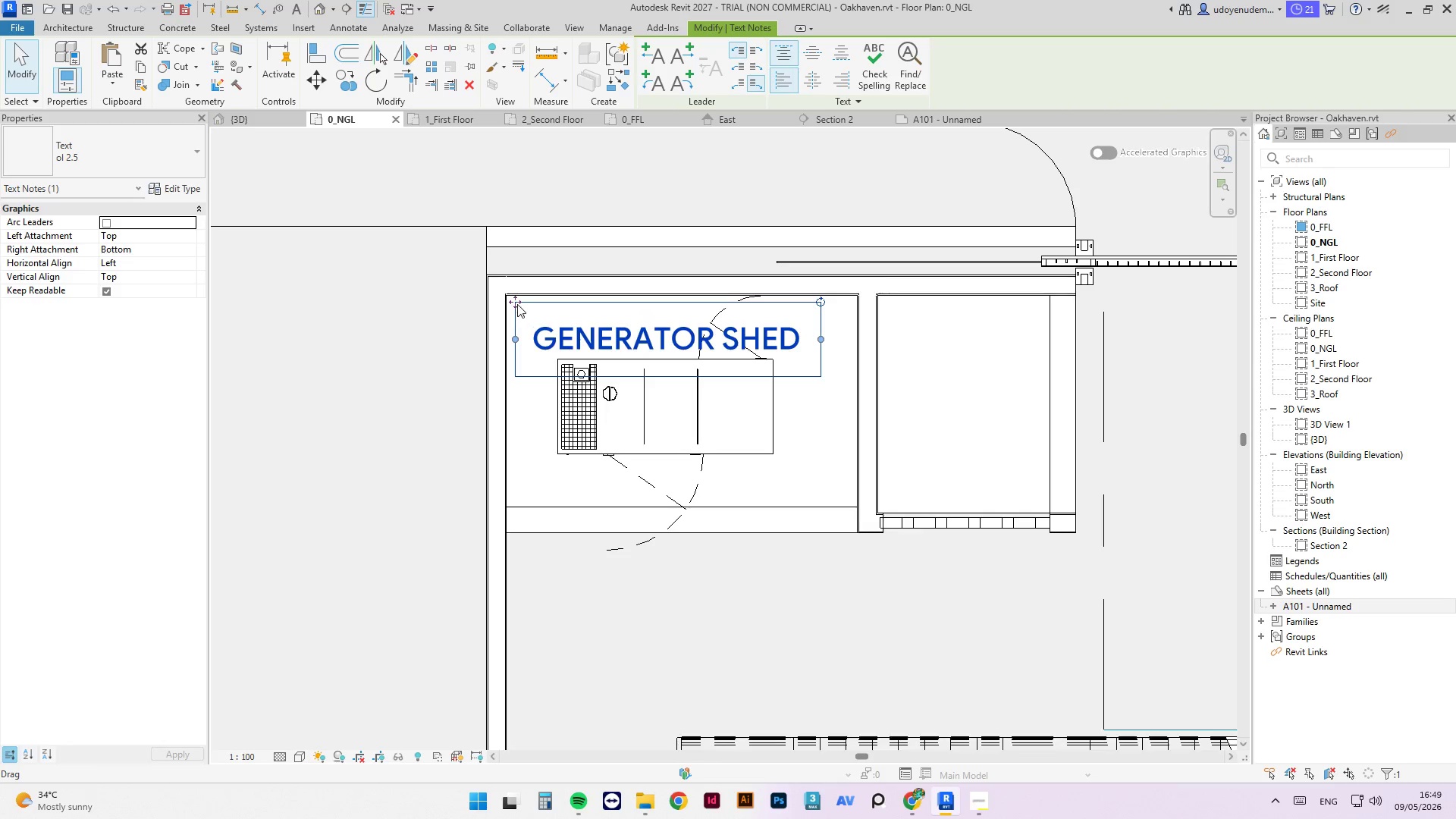 
left_click_drag(start_coordinate=[516, 303], to_coordinate=[525, 303])
 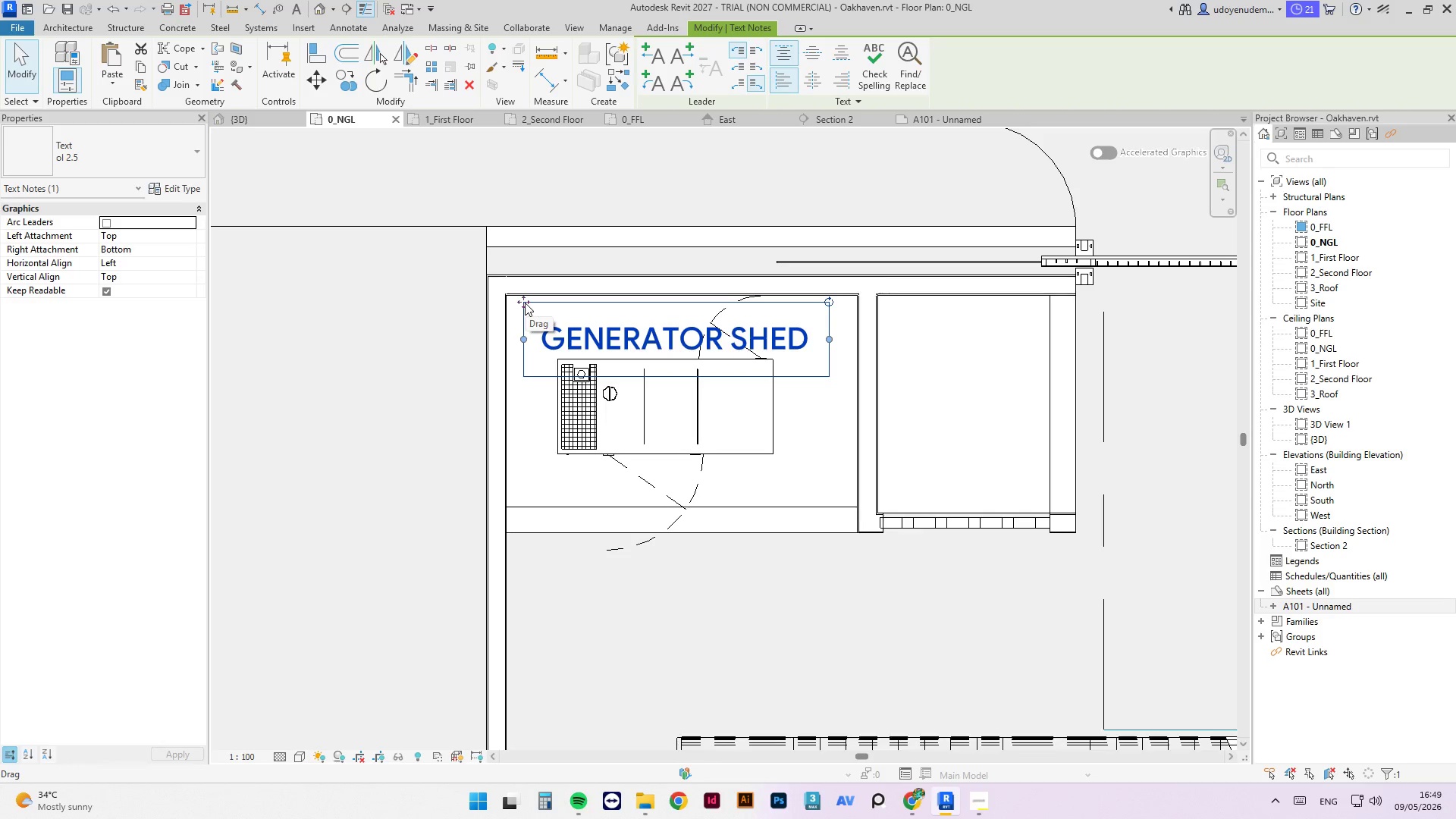 
hold_key(key=ControlLeft, duration=2.16)
left_click_drag(start_coordinate=[525, 301], to_coordinate=[875, 298])
 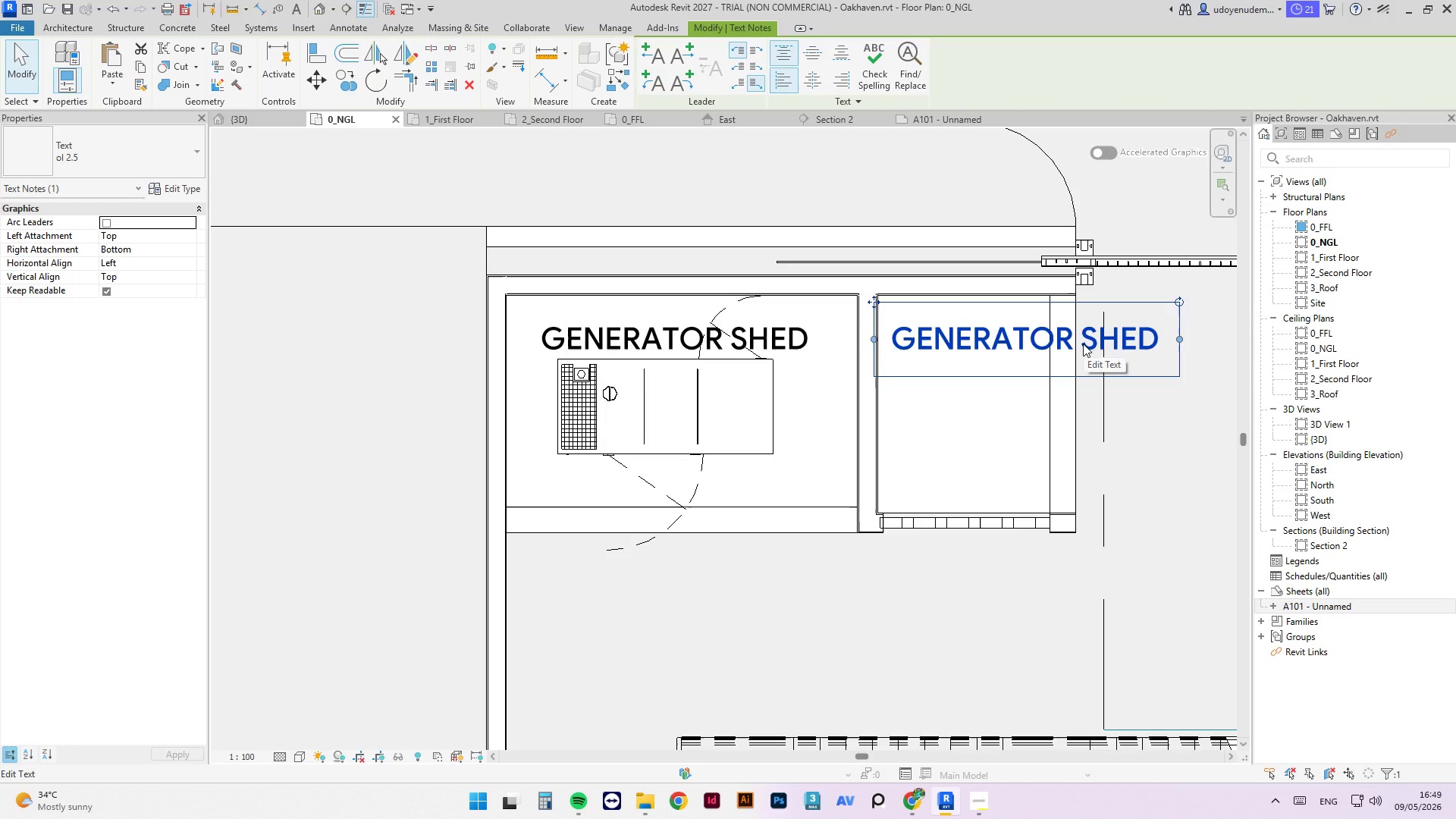 
wait(13.95)
 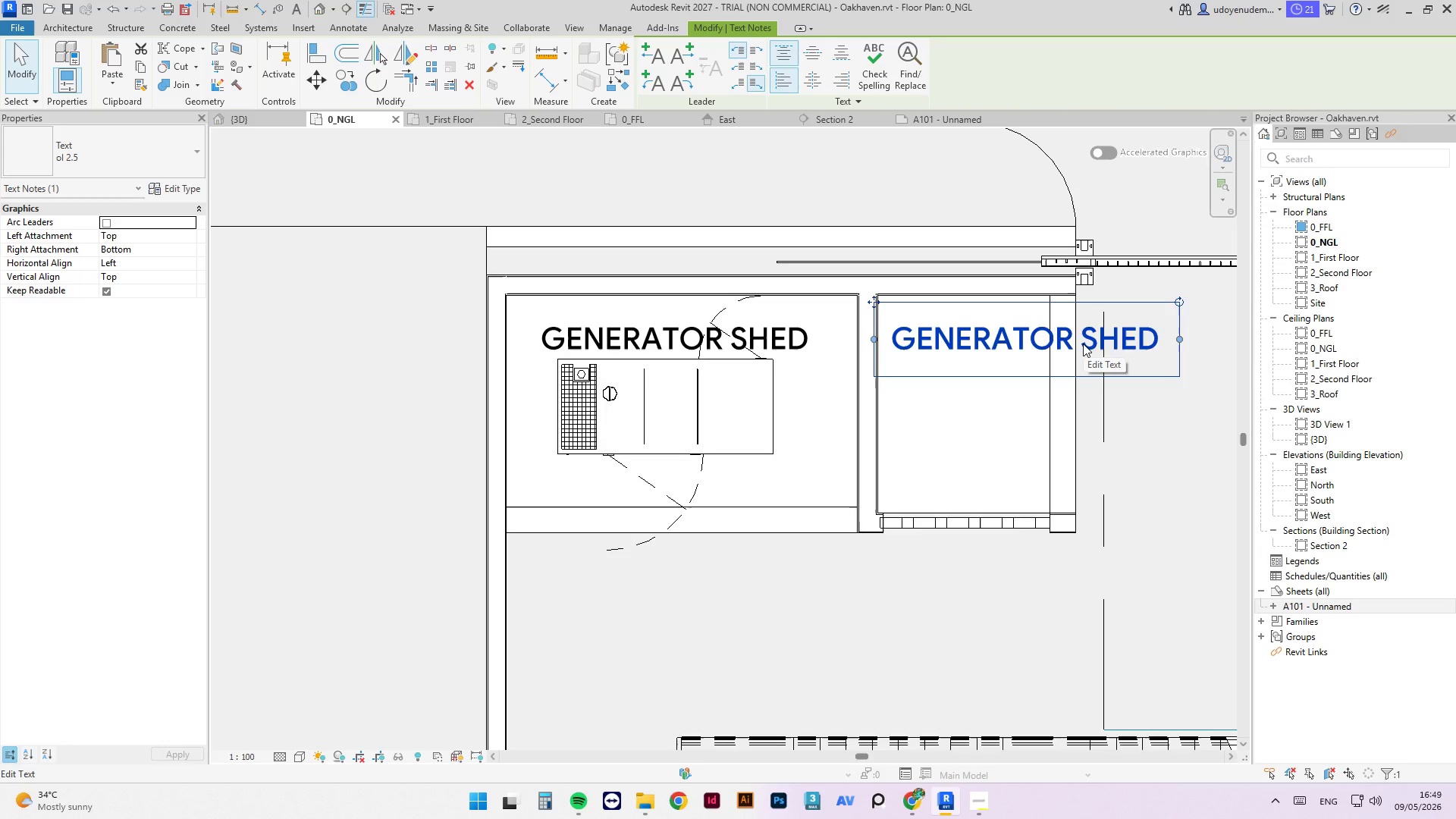 
left_click_drag(start_coordinate=[1180, 337], to_coordinate=[1046, 347])
 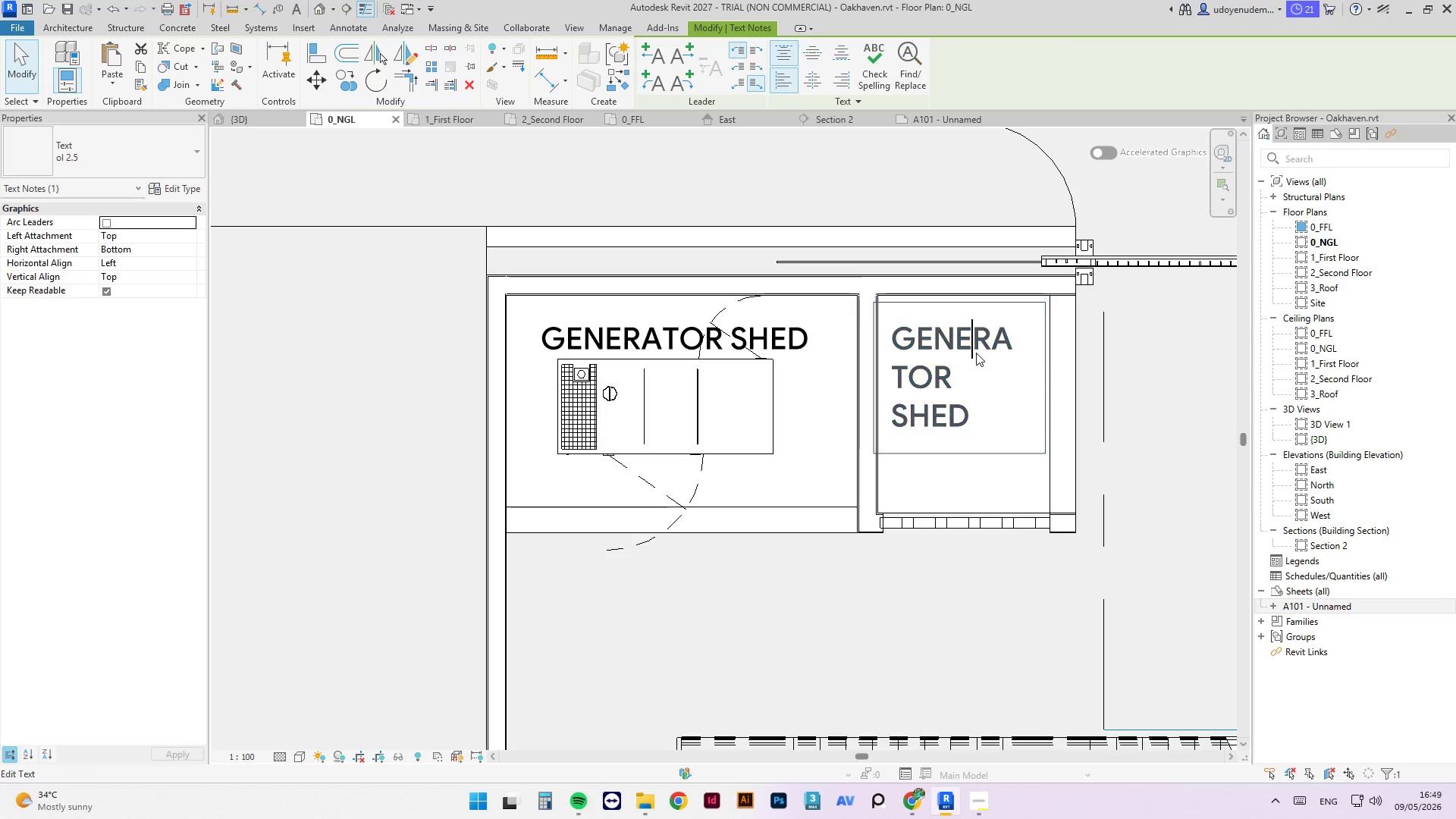 
left_click([976, 353])
 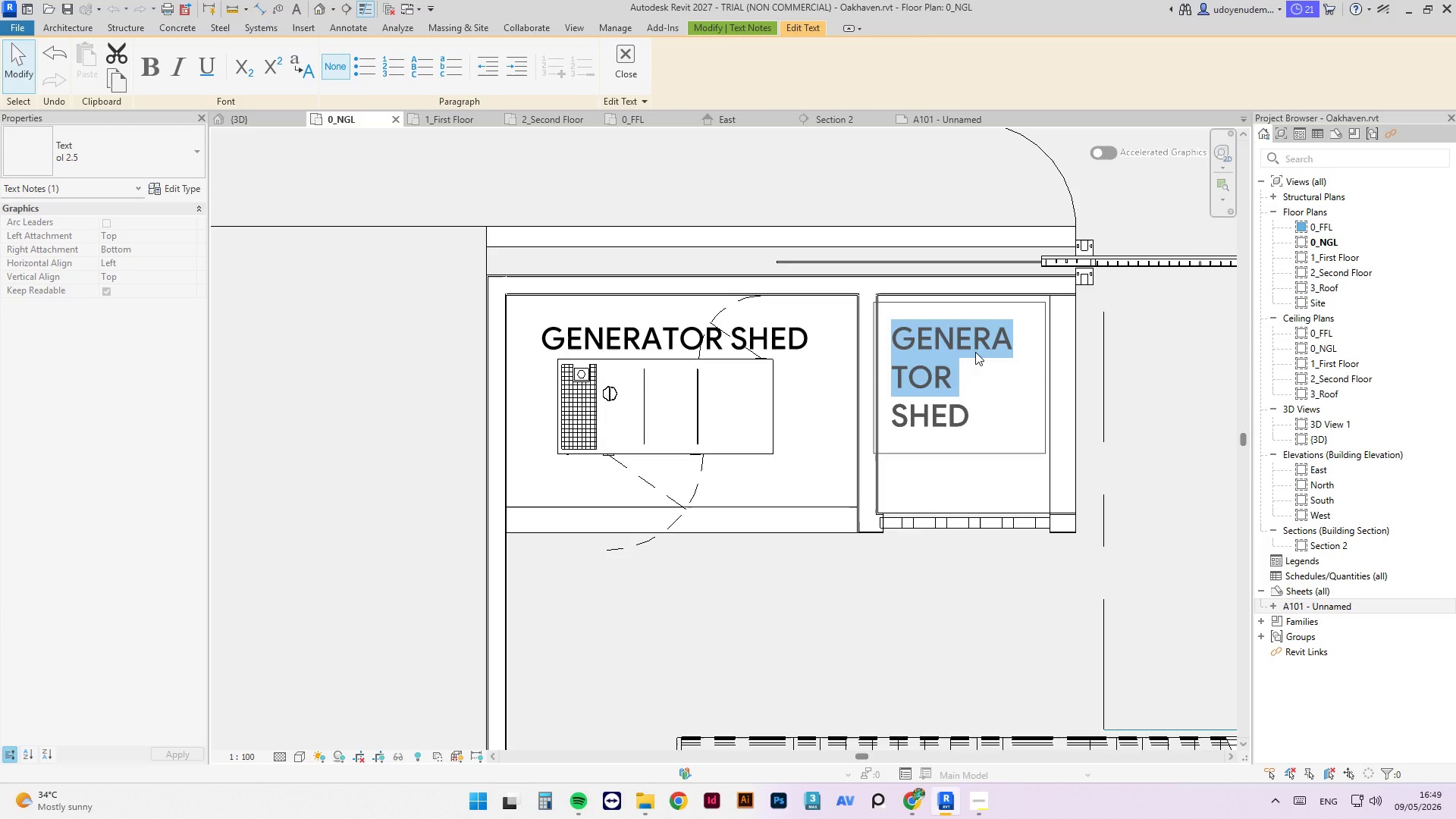 
left_click([976, 353])
 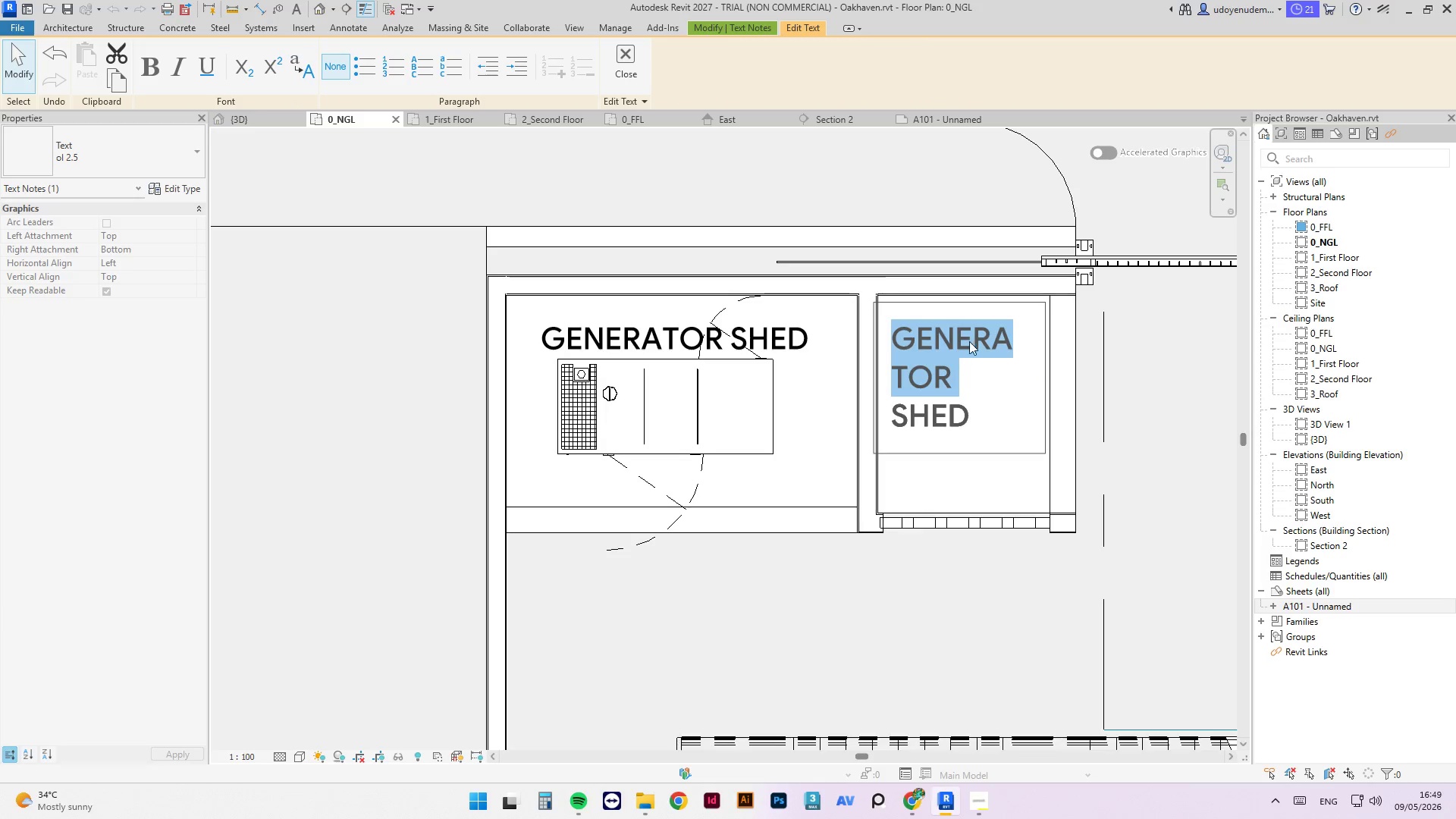 
key(Control+S)
 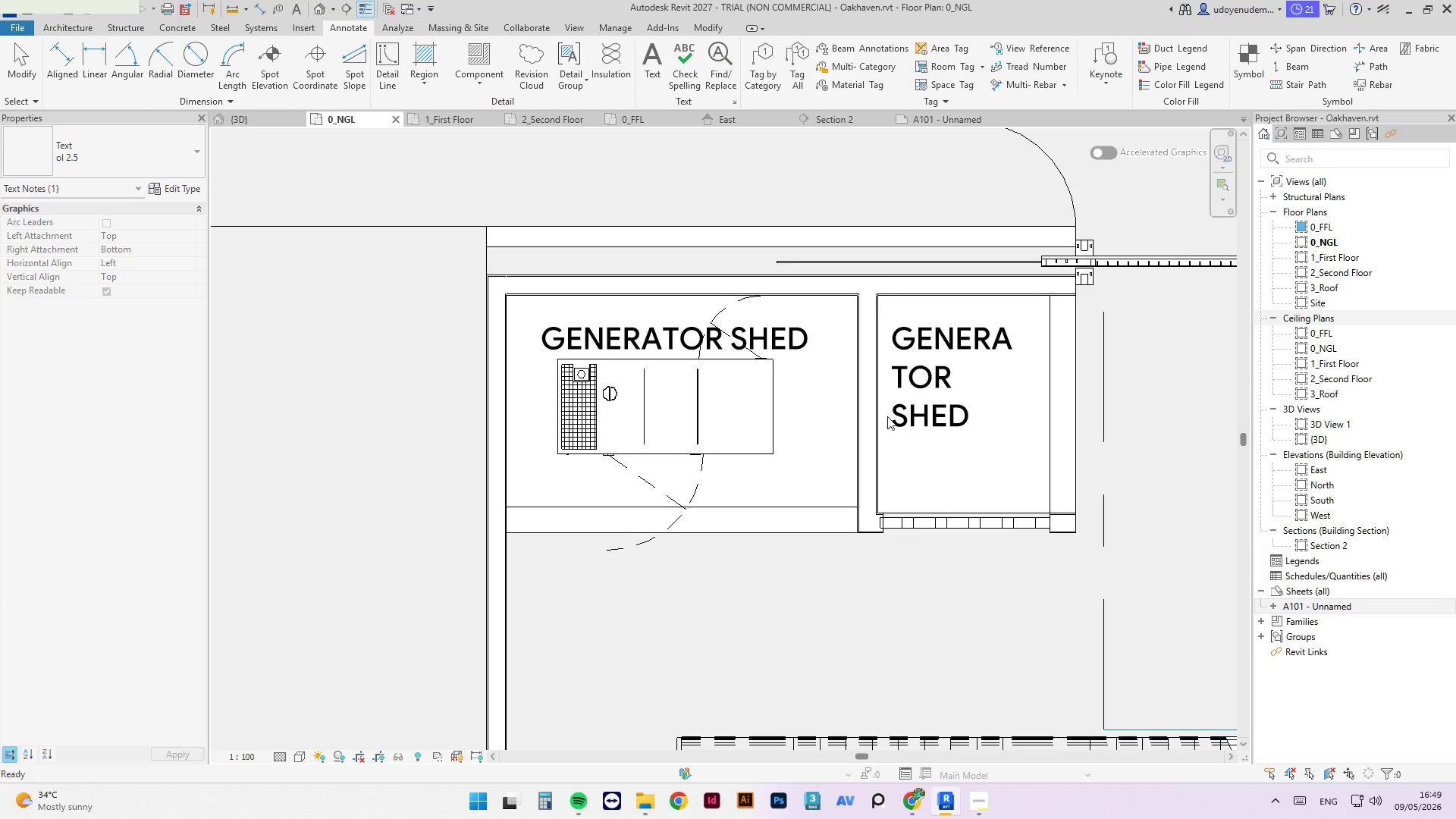 
double_click([930, 414])
 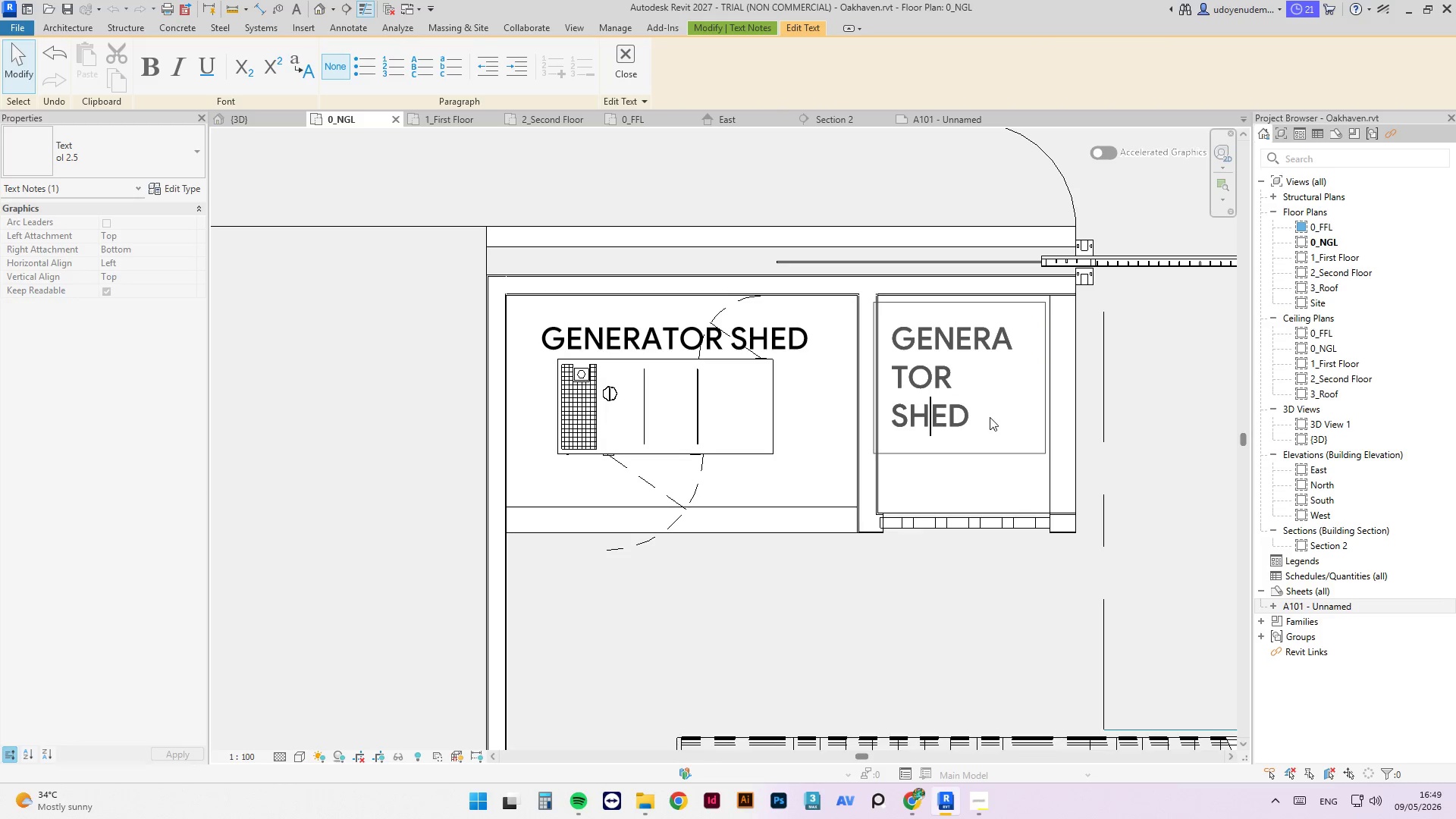 
left_click_drag(start_coordinate=[990, 417], to_coordinate=[864, 316])
 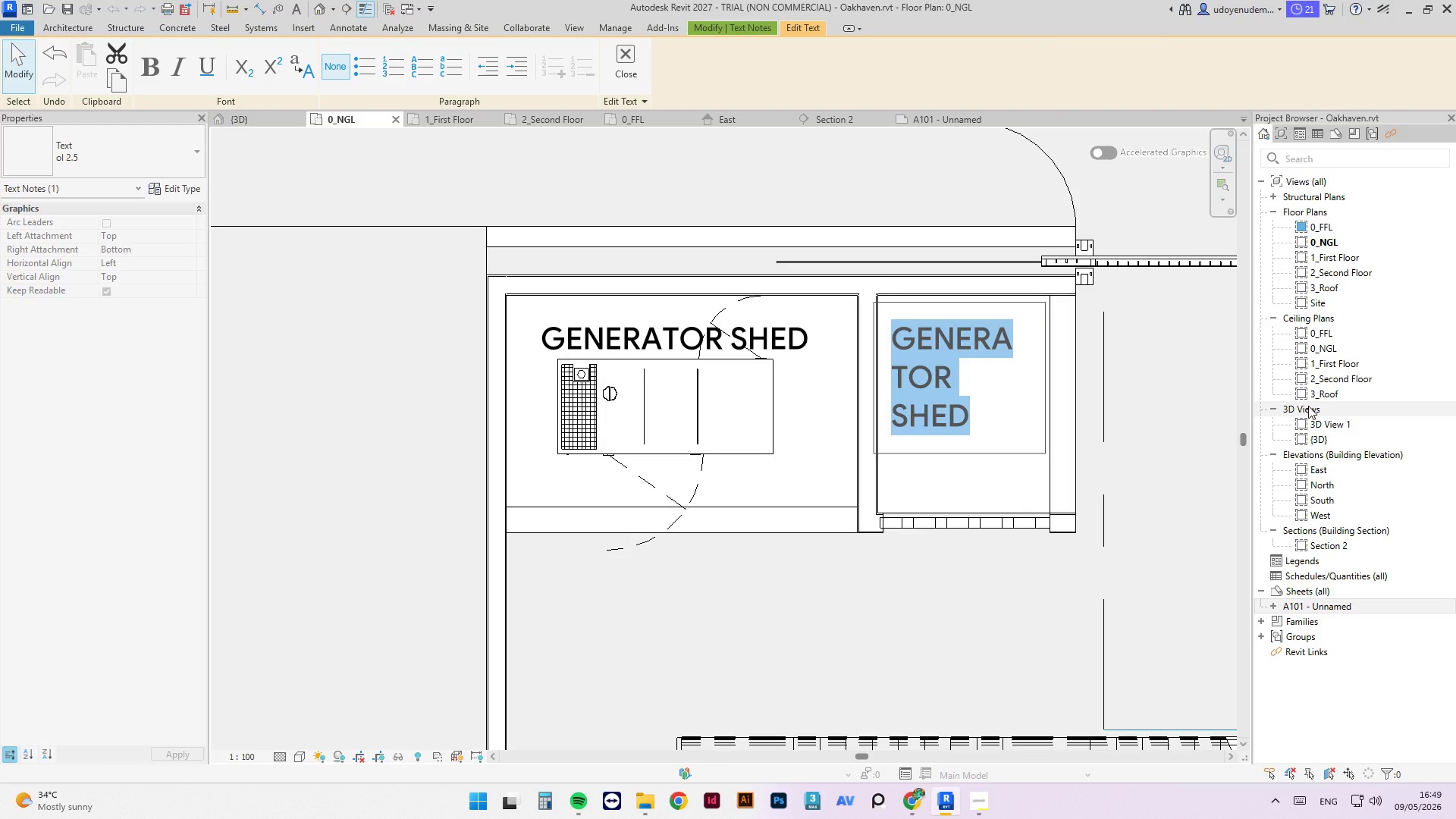 
type(D)
key(Backspace)
type(secur)
key(Backspace)
key(Backspace)
key(Backspace)
key(Backspace)
key(Backspace)
type(SECURITY)
key(Backspace)
type( )
key(Backspace)
 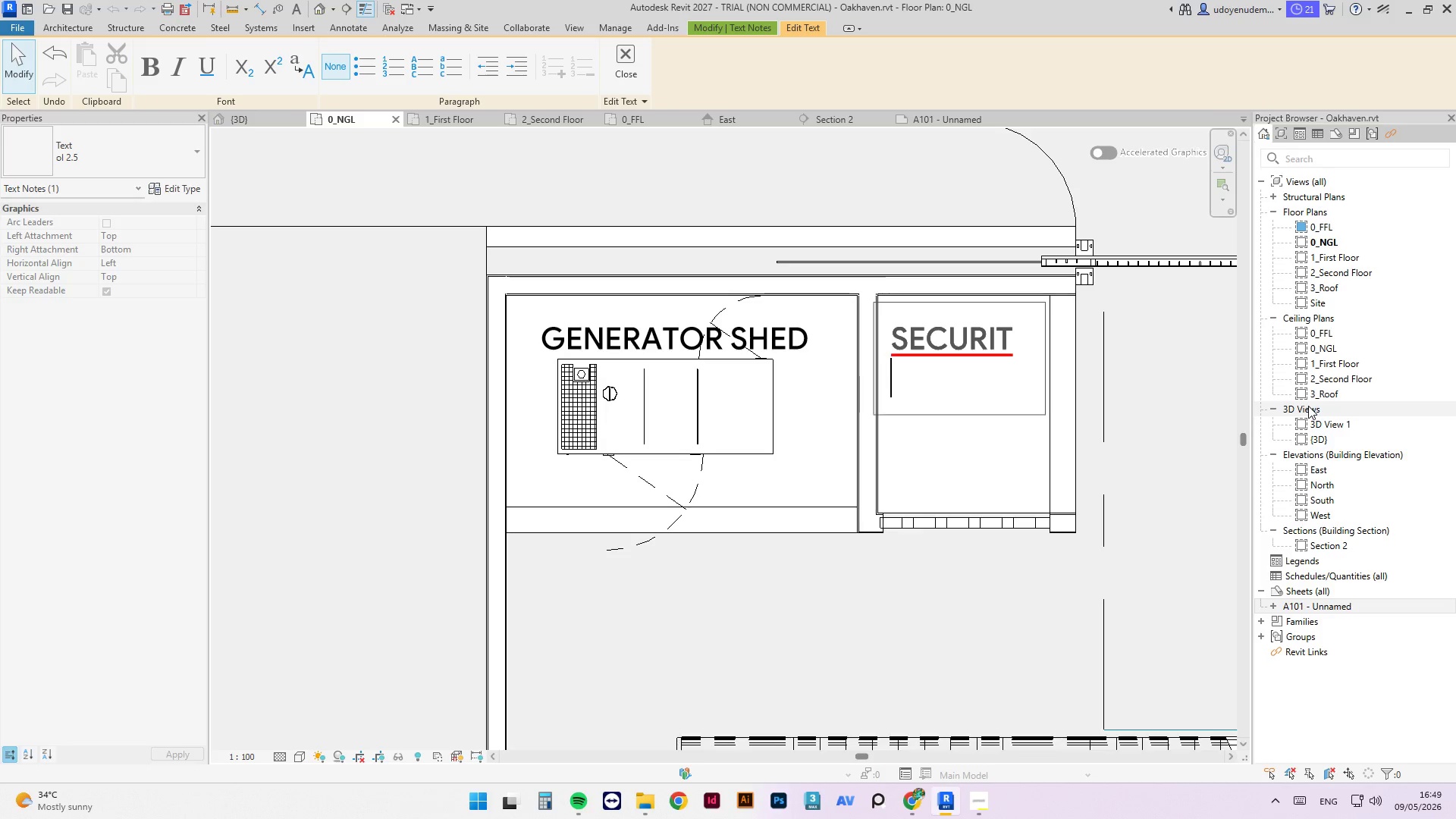 
key(Enter)
 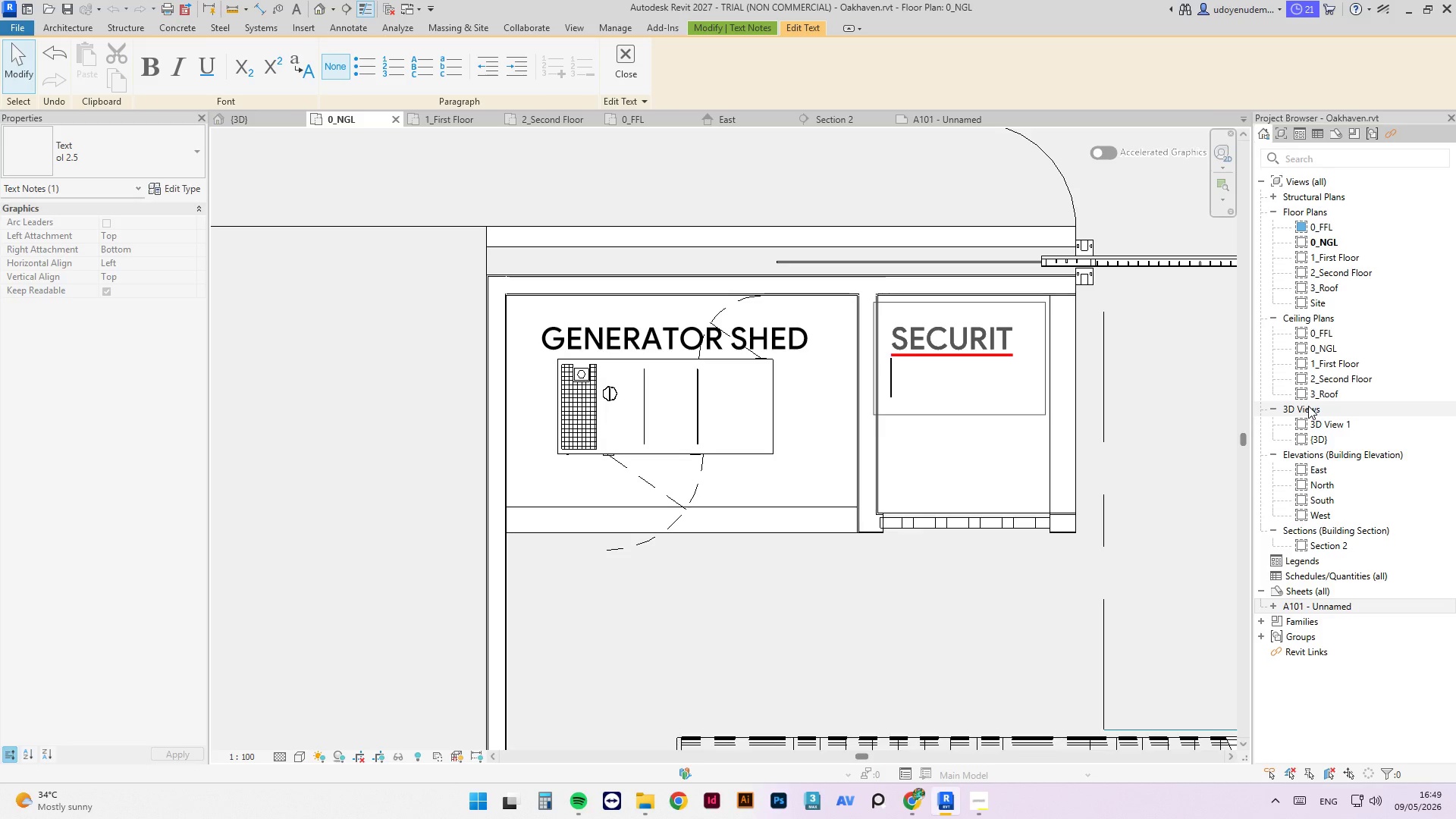 
type(POST)
 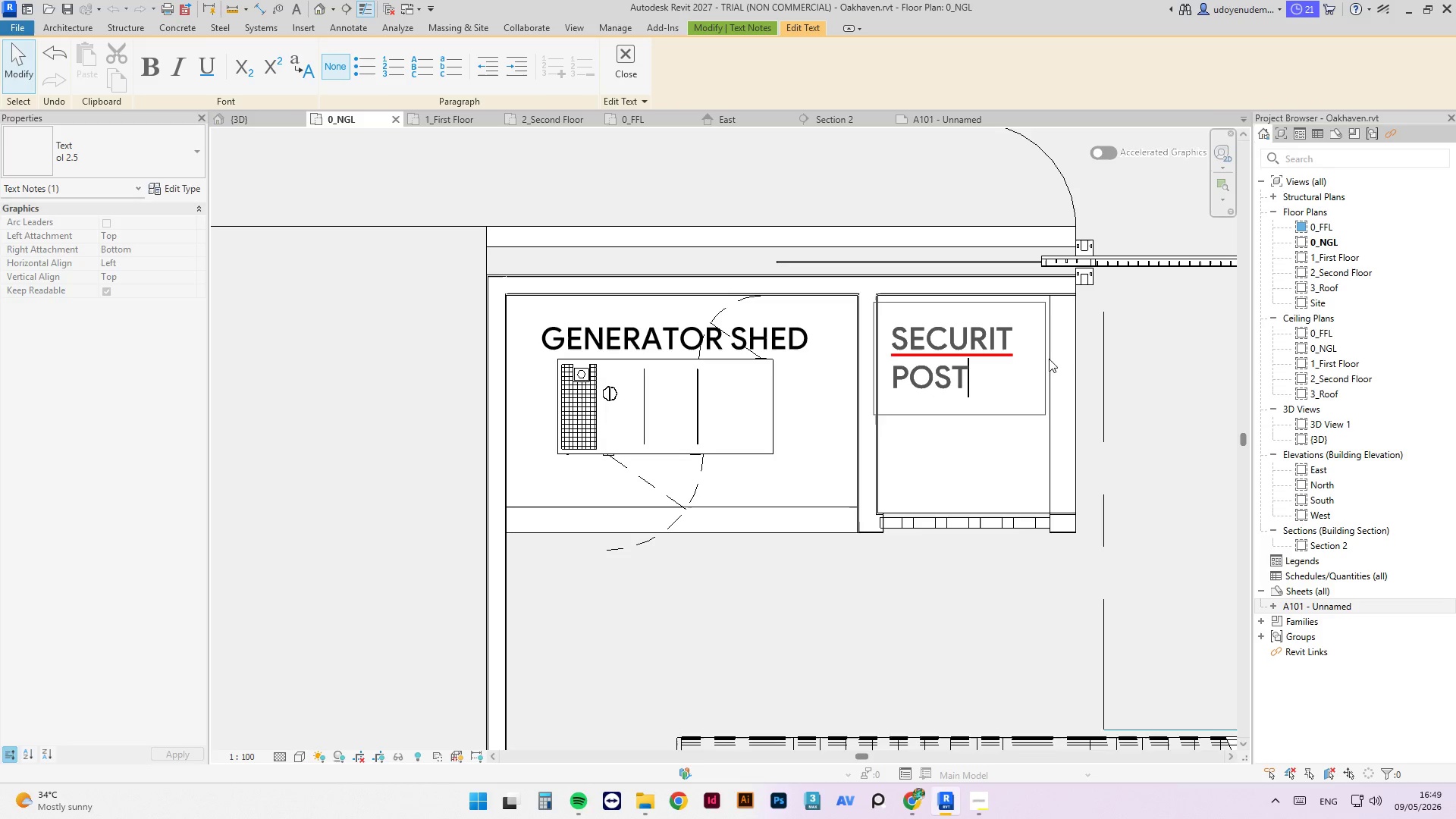 
left_click([1017, 330])
 